 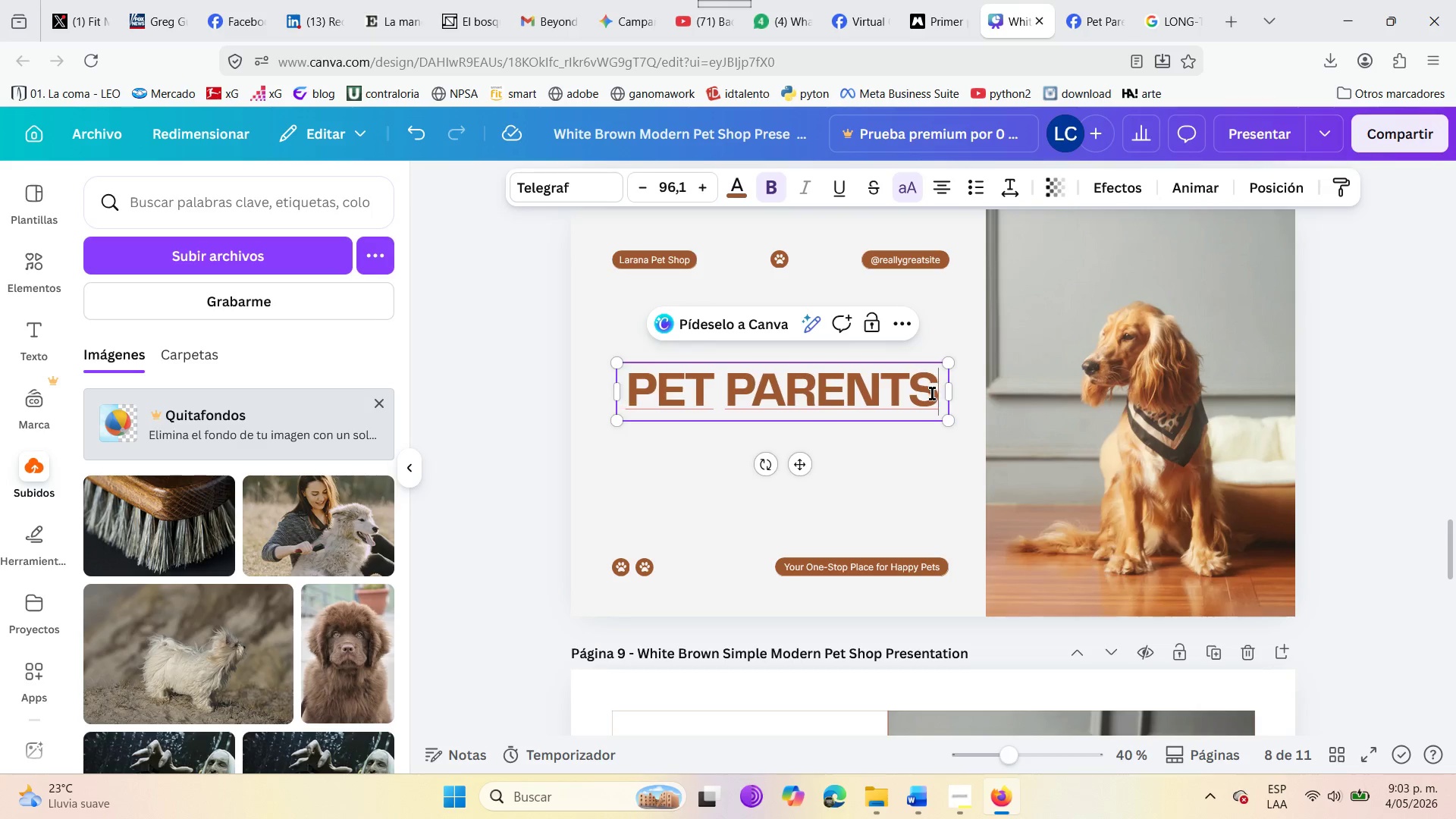 
key(Backspace)
 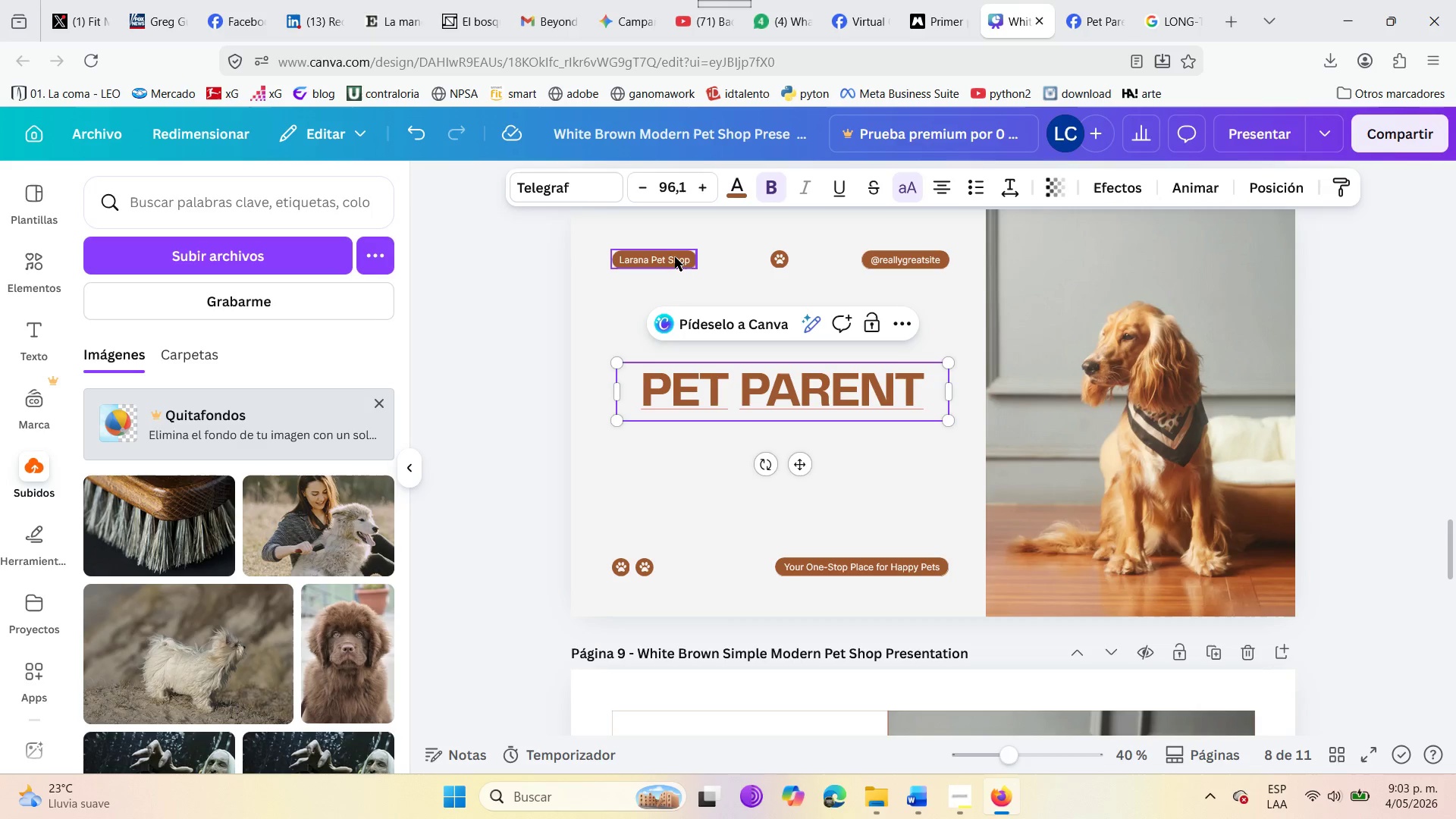 
left_click([671, 265])
 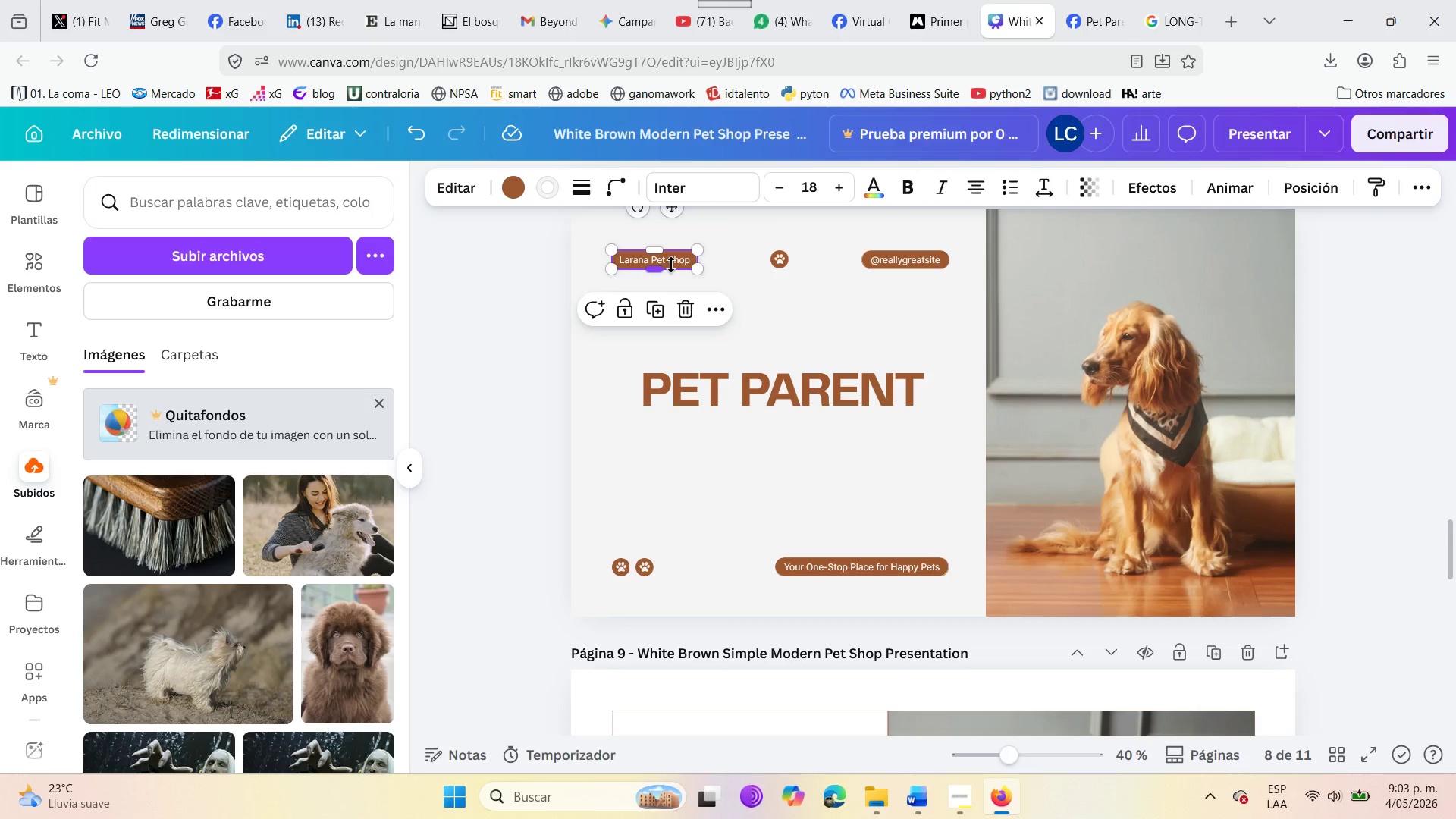 
key(Delete)
 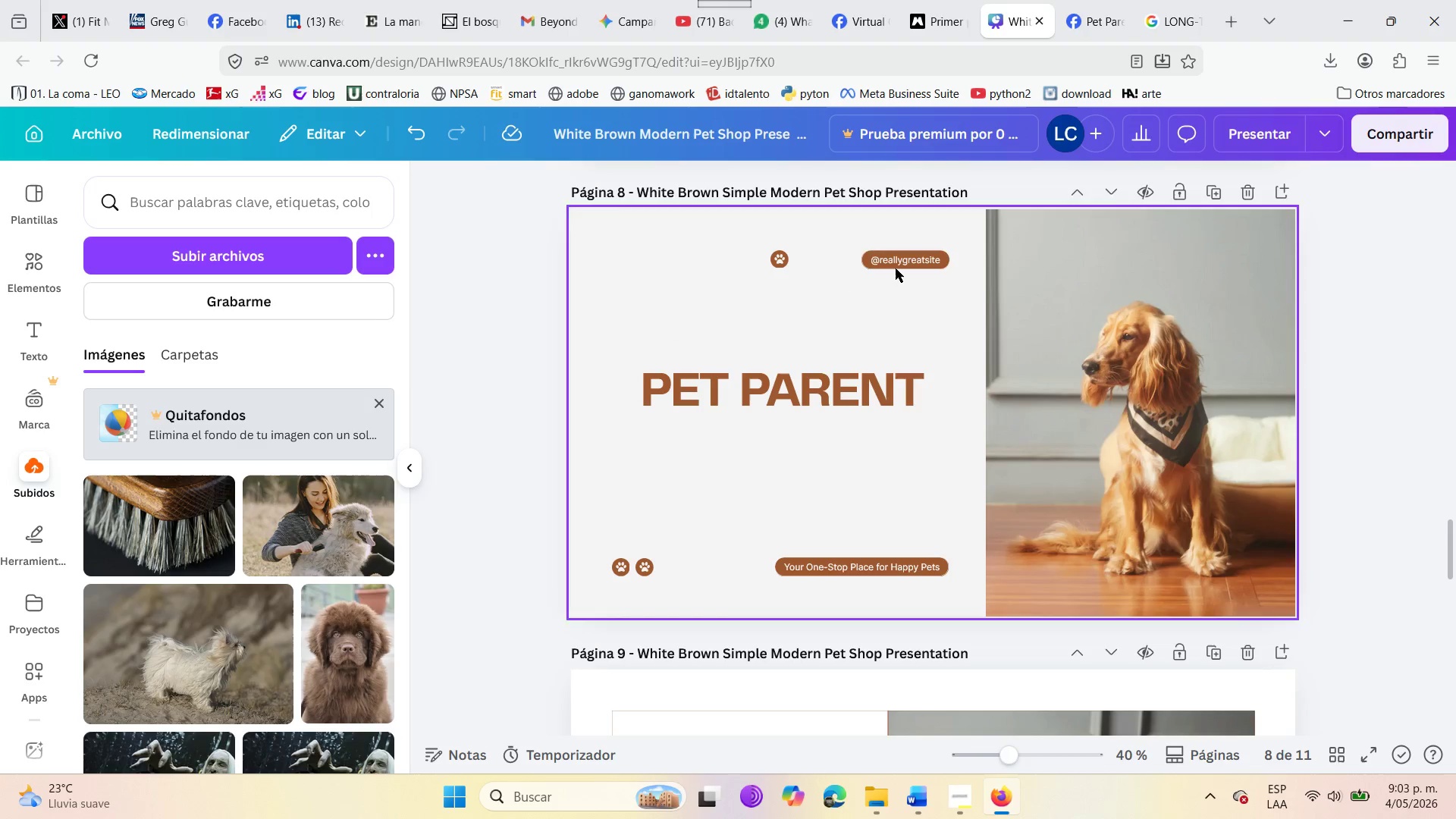 
left_click([895, 268])
 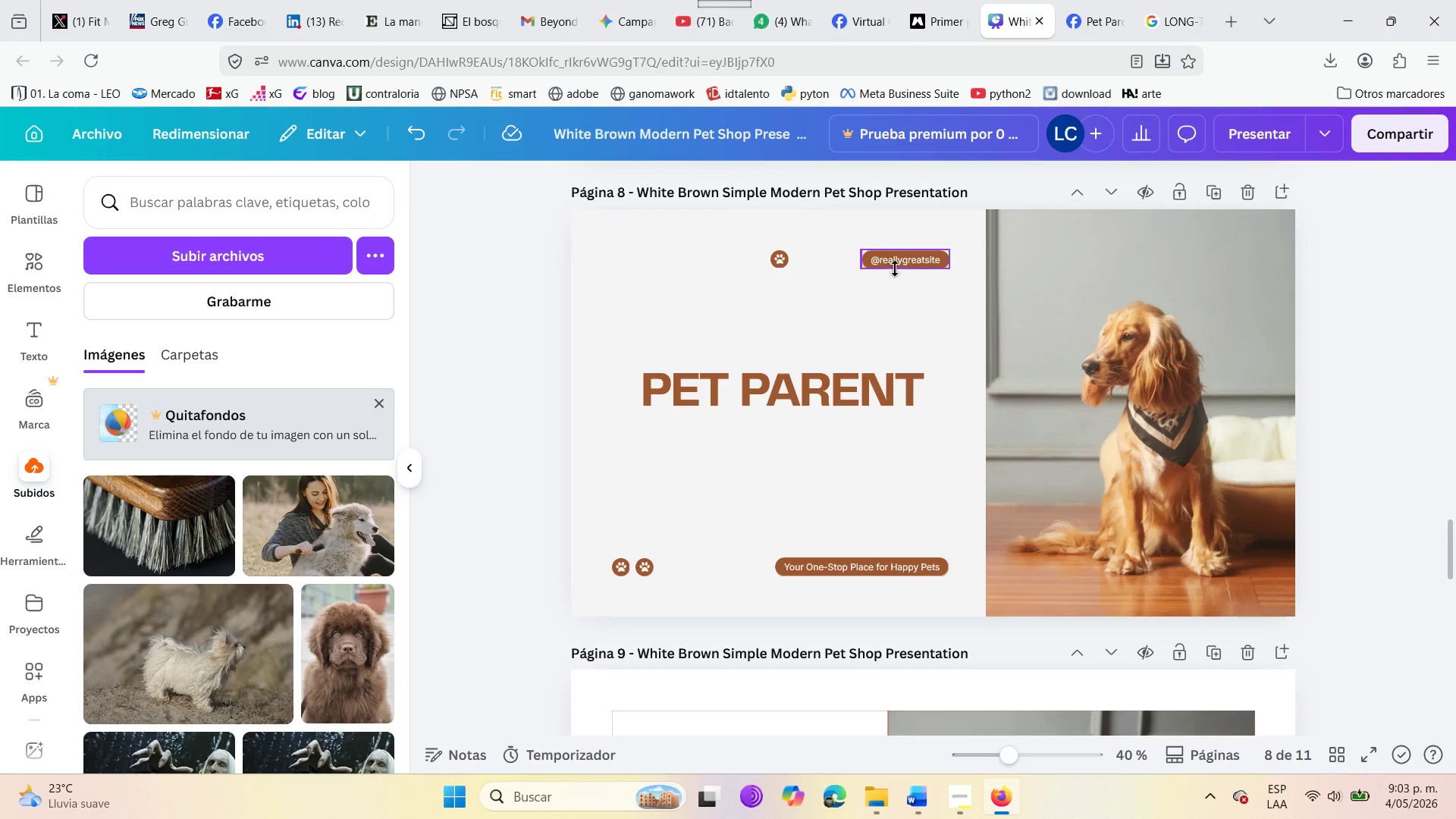 
key(Delete)
 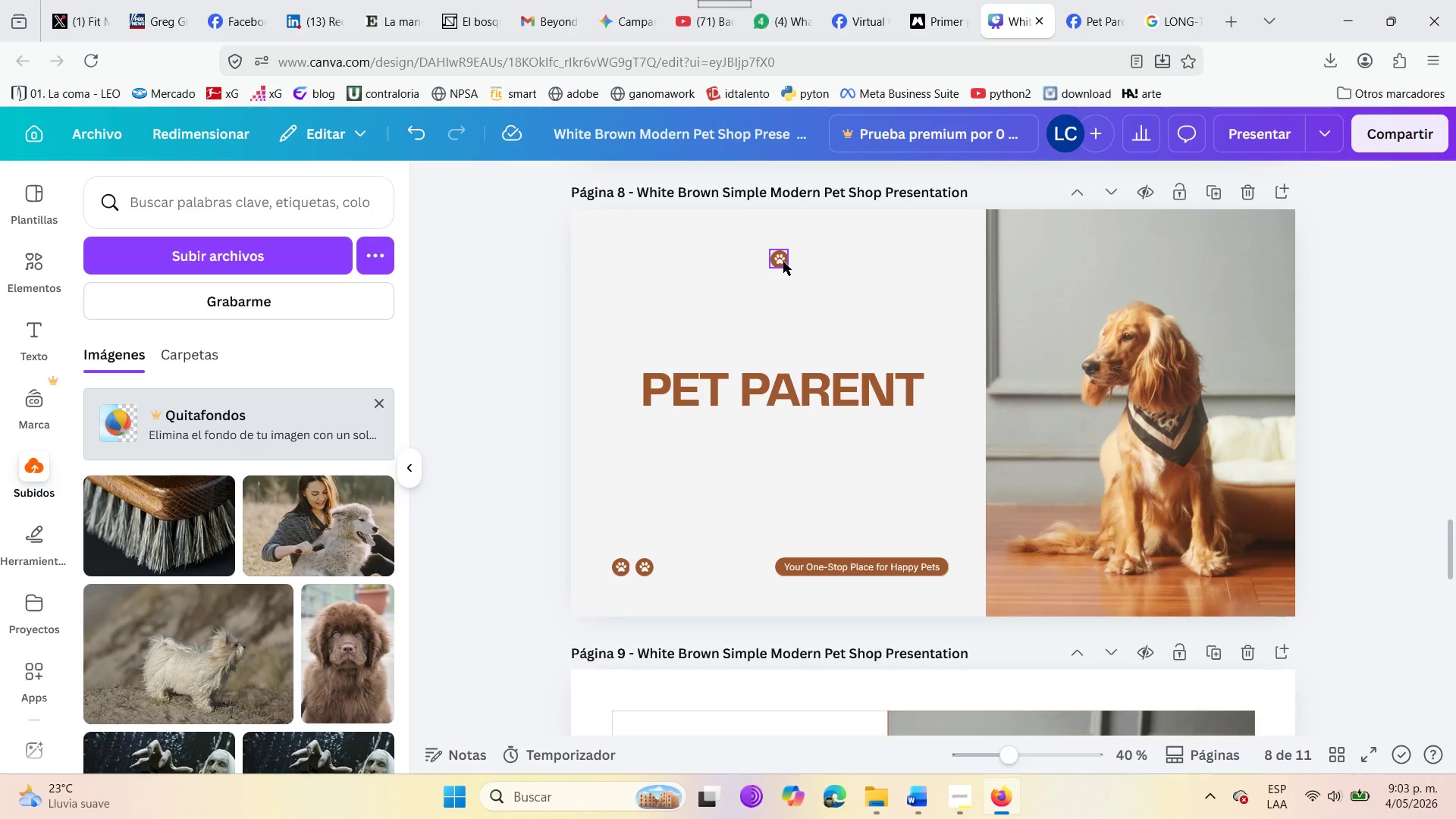 
key(Delete)
 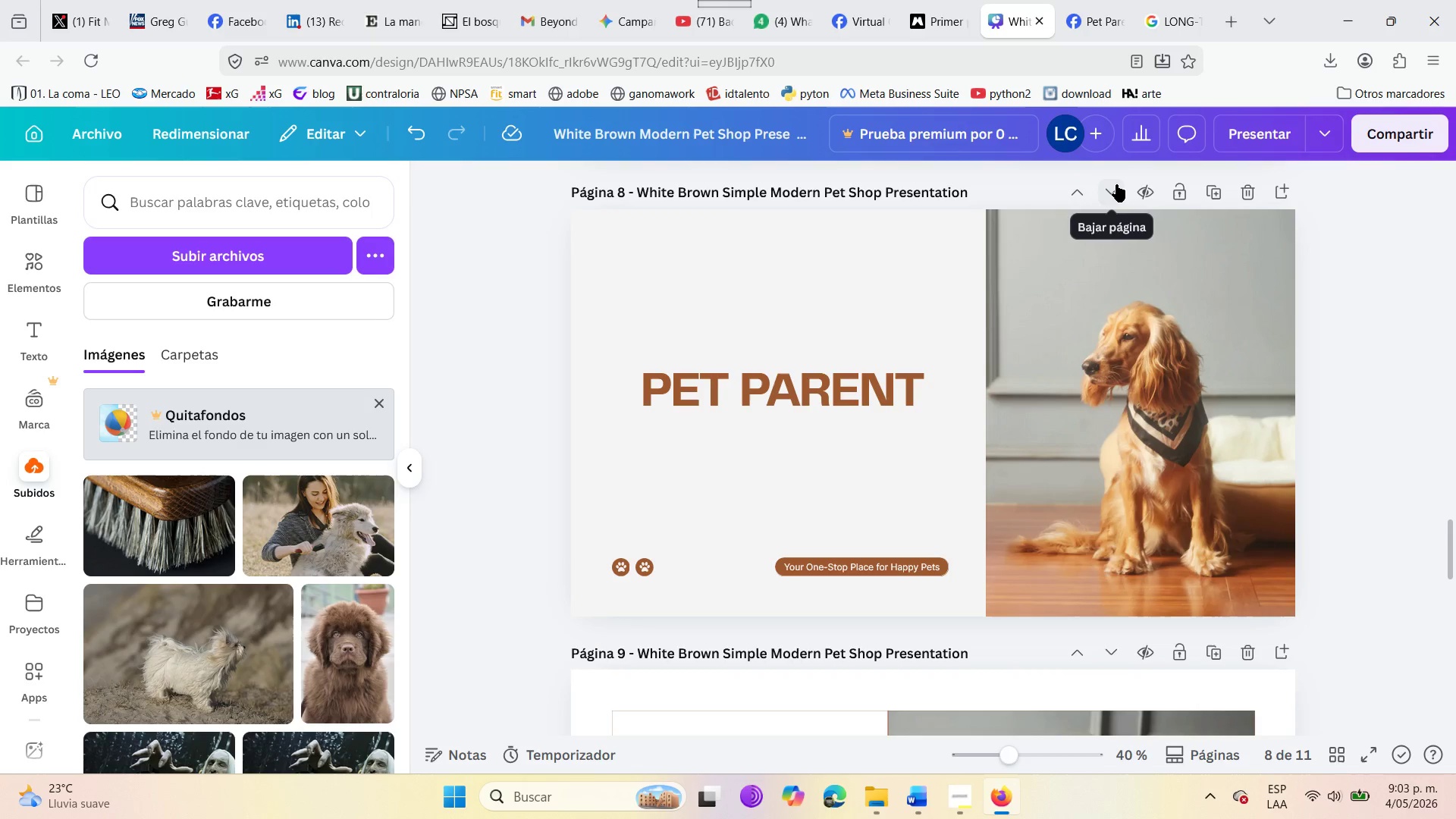 
wait(6.19)
 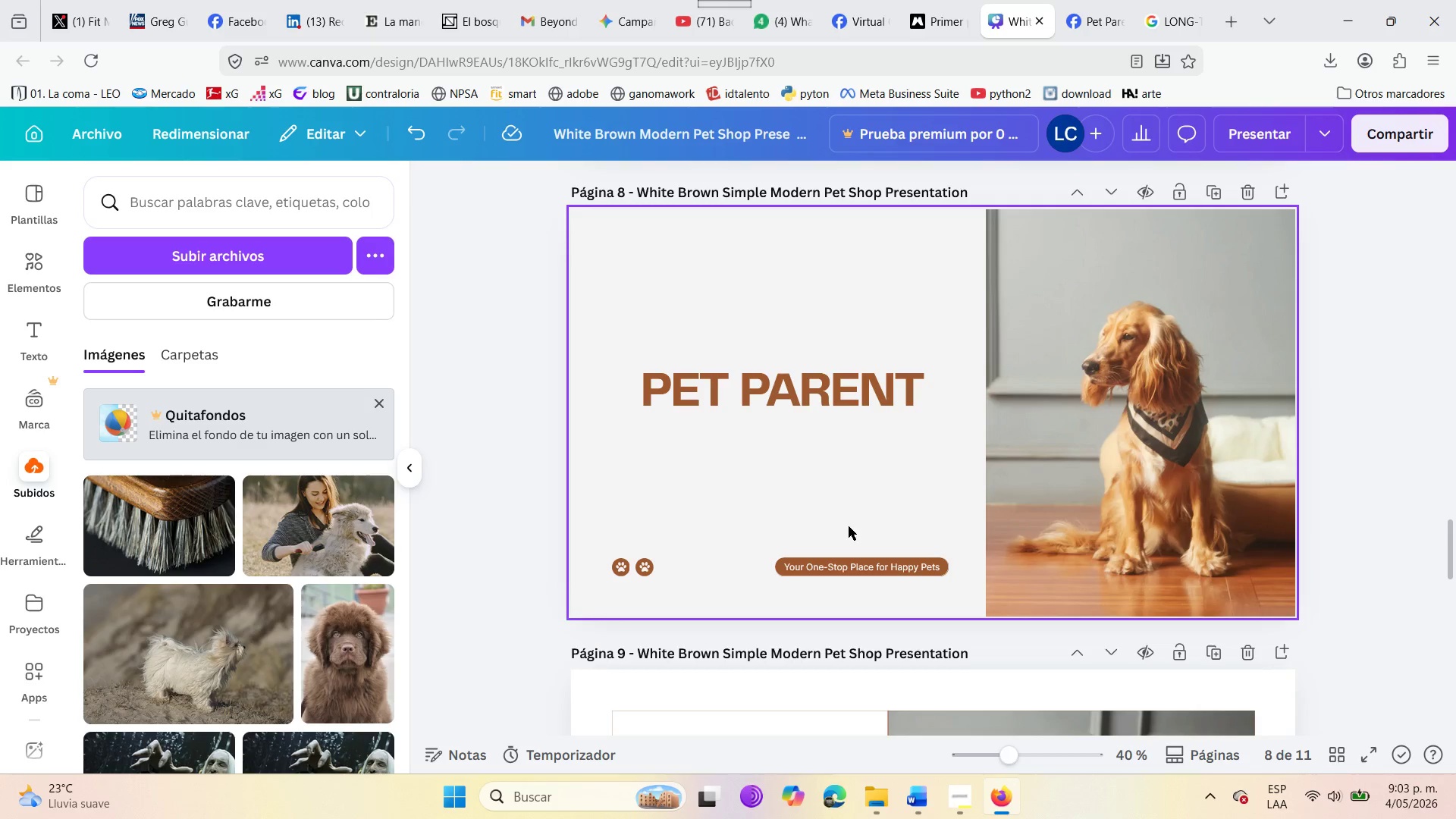 
scroll: coordinate [821, 450], scroll_direction: up, amount: 13.0
 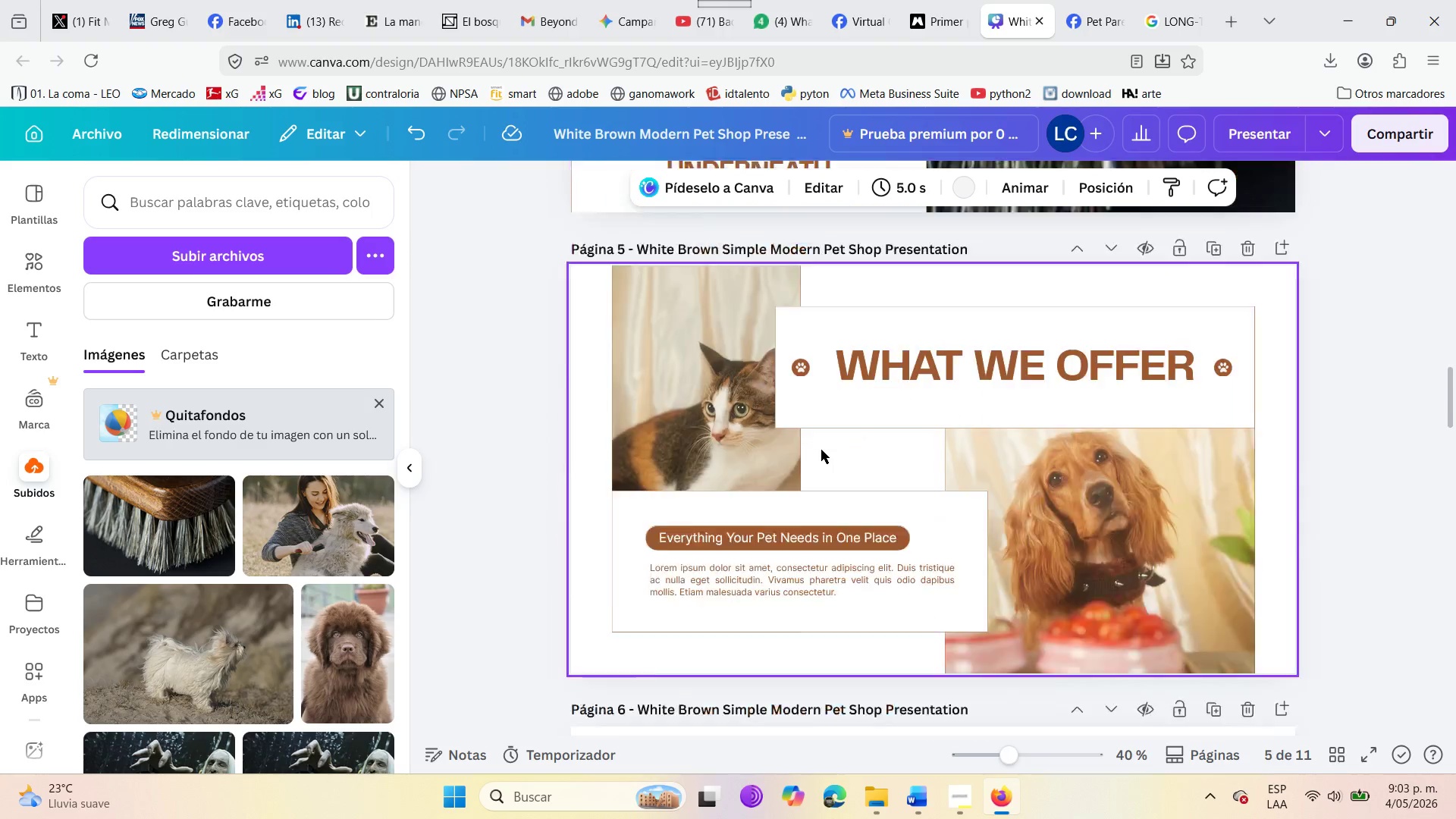 
scroll: coordinate [824, 444], scroll_direction: down, amount: 23.0
 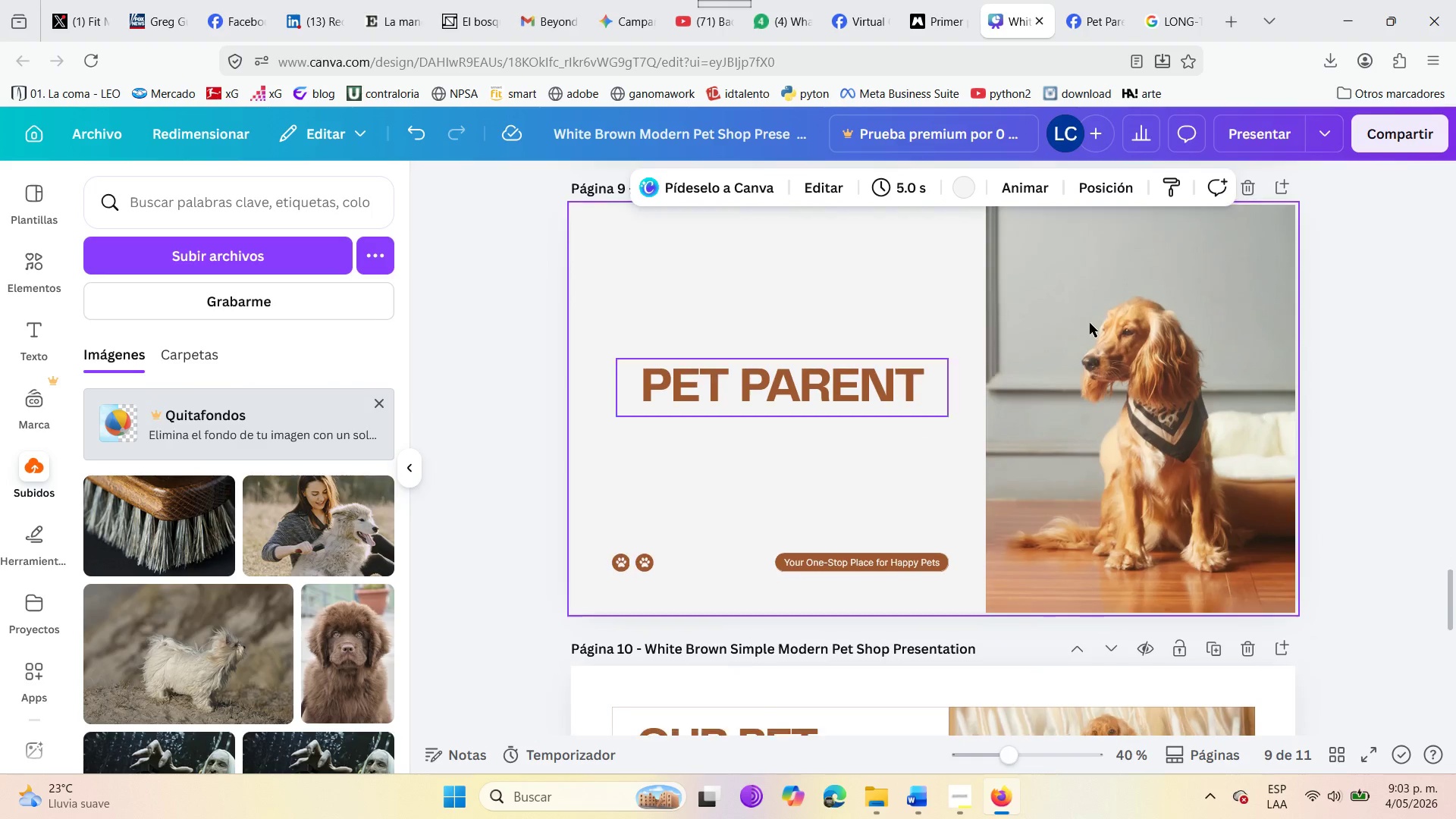 
scroll: coordinate [1197, 368], scroll_direction: up, amount: 3.0
 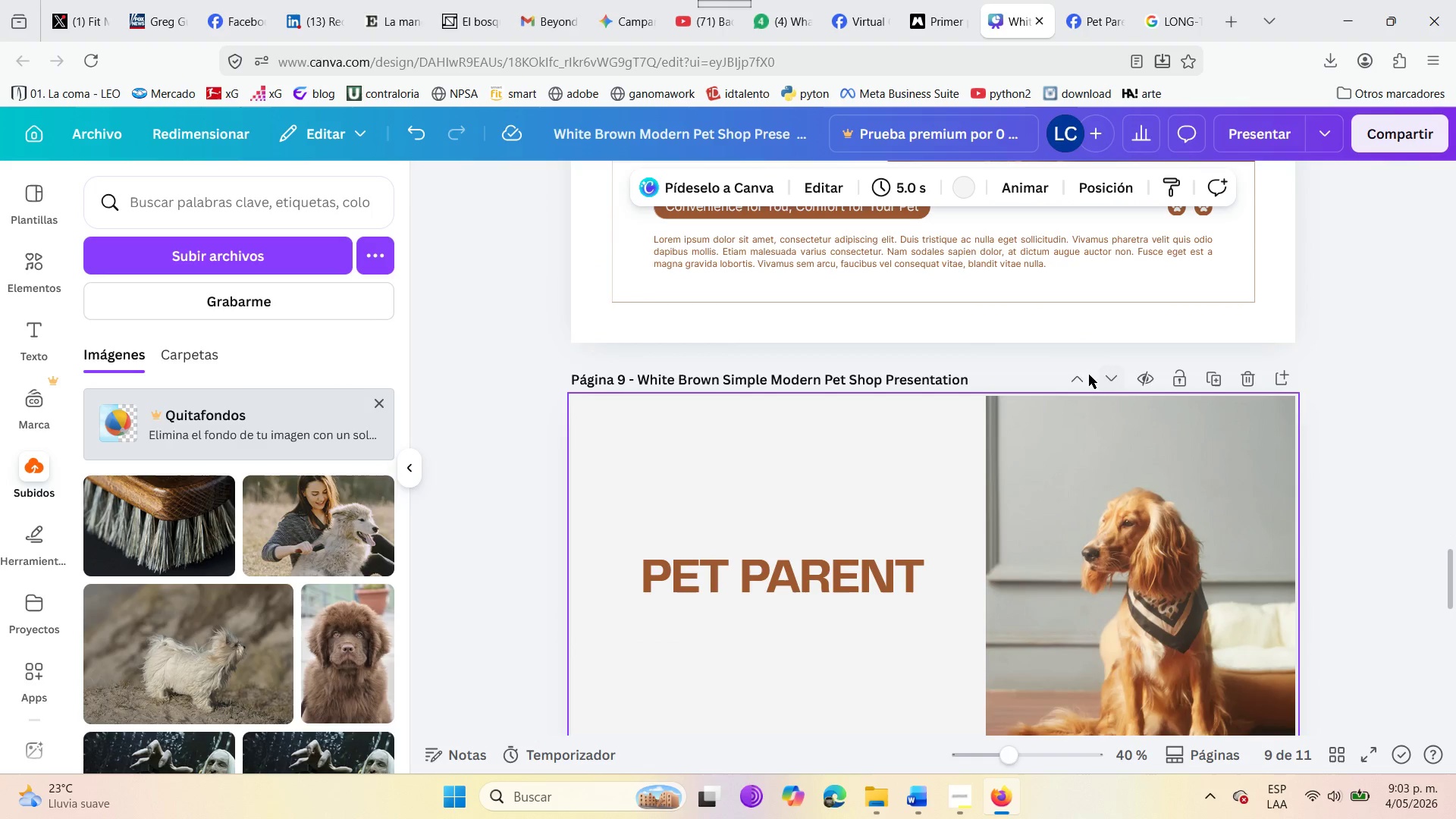 
left_click([1072, 384])
 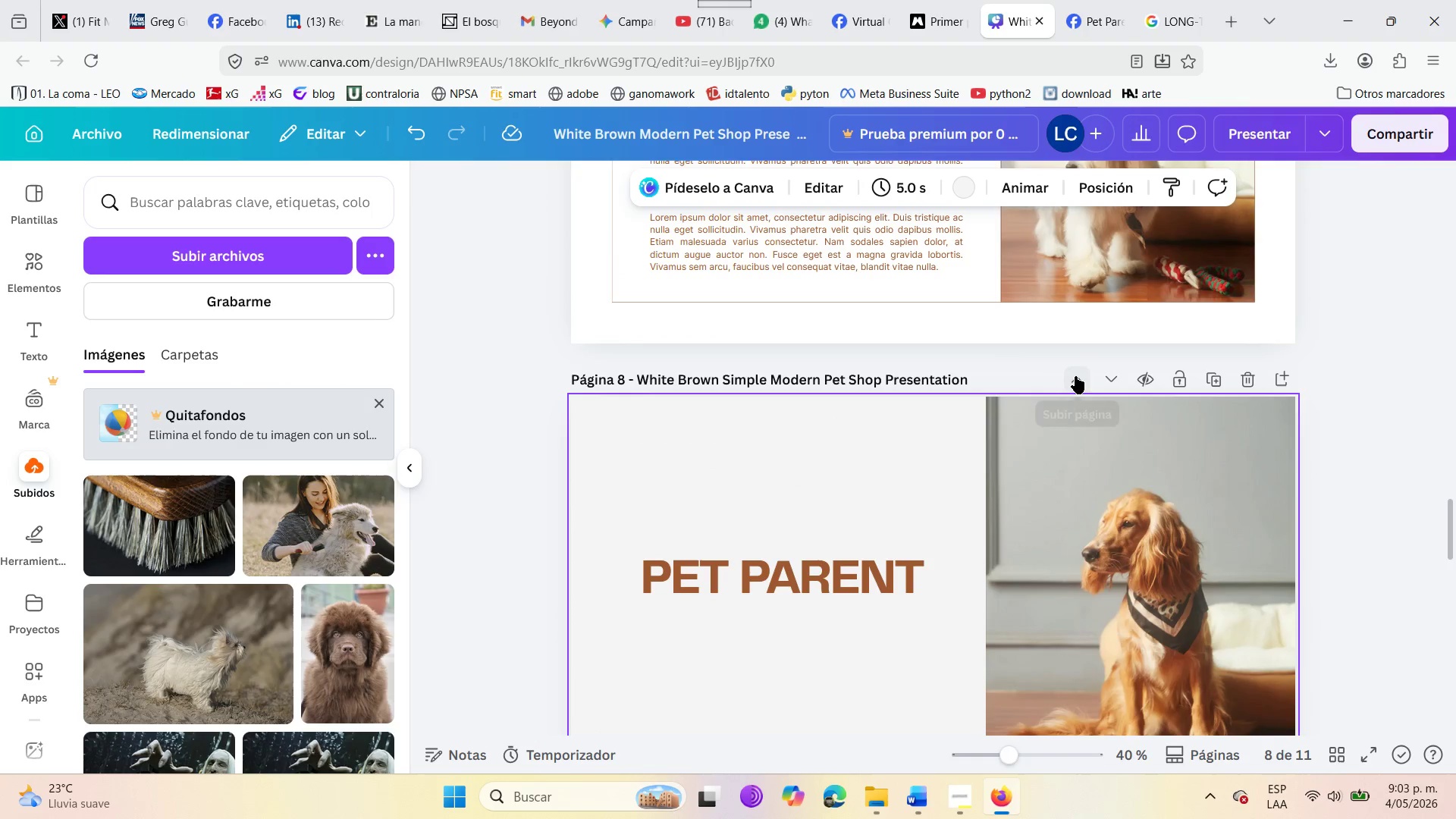 
left_click([1078, 372])
 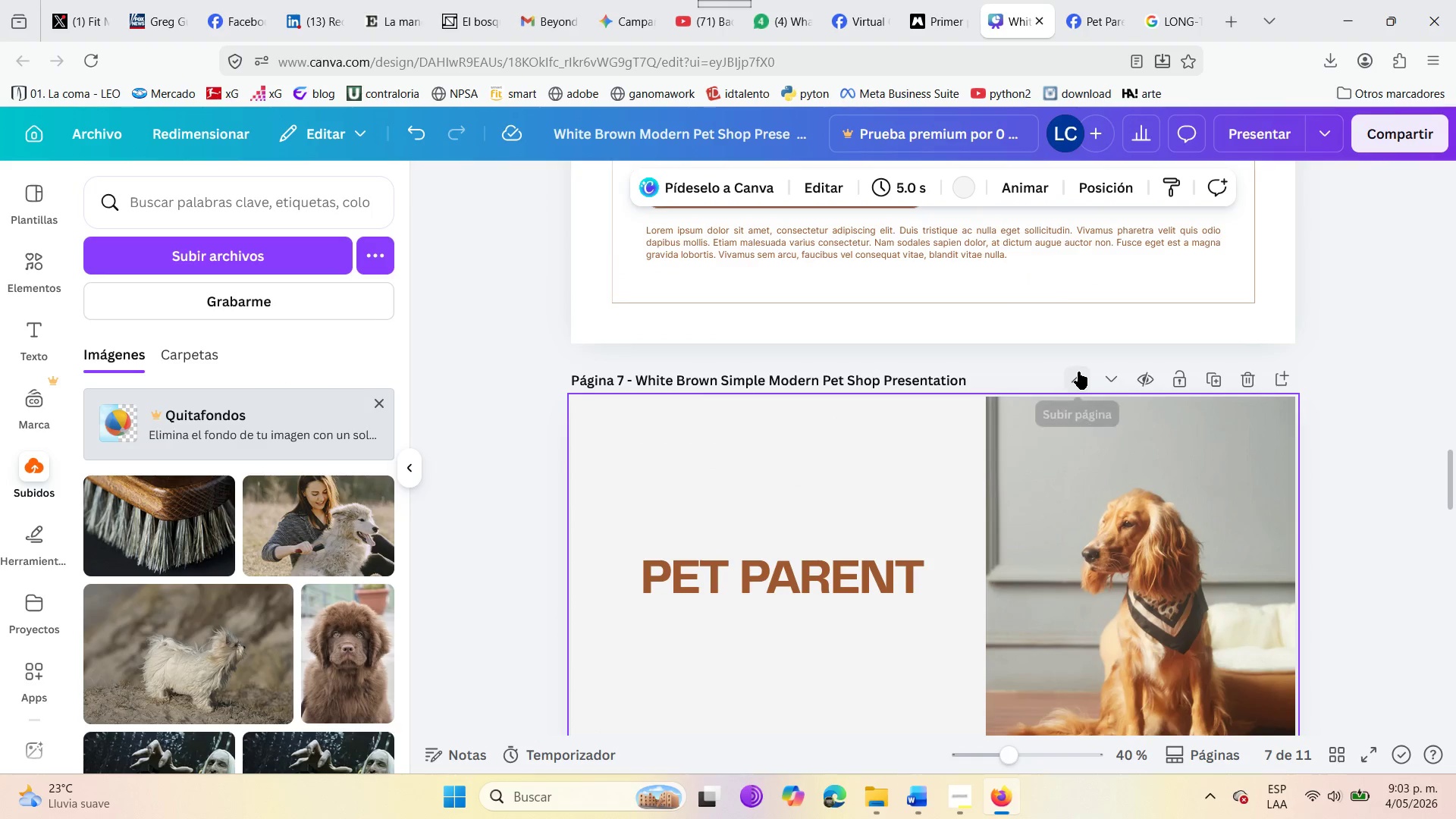 
left_click([1078, 372])
 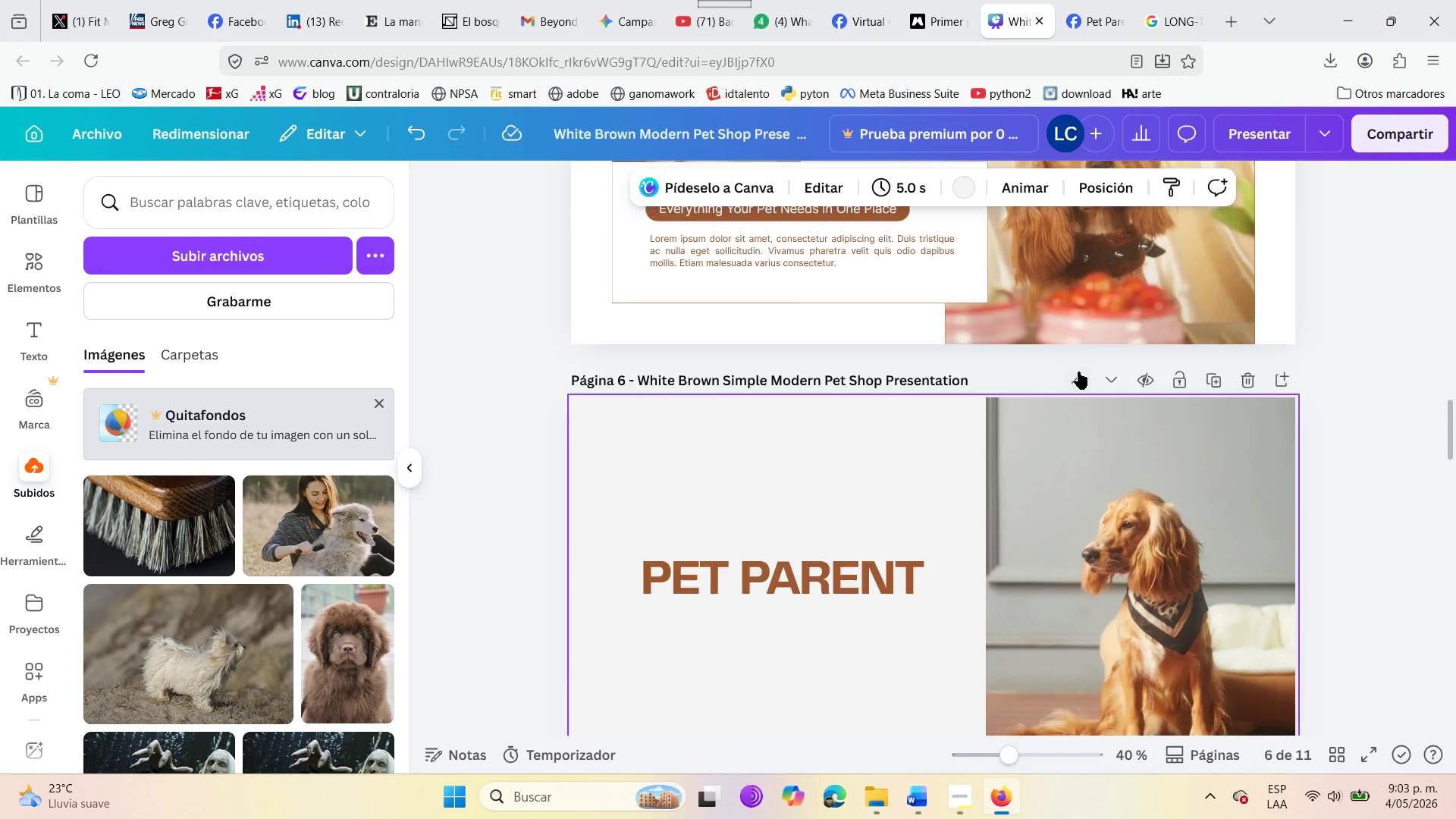 
scroll: coordinate [1078, 372], scroll_direction: up, amount: 3.0
 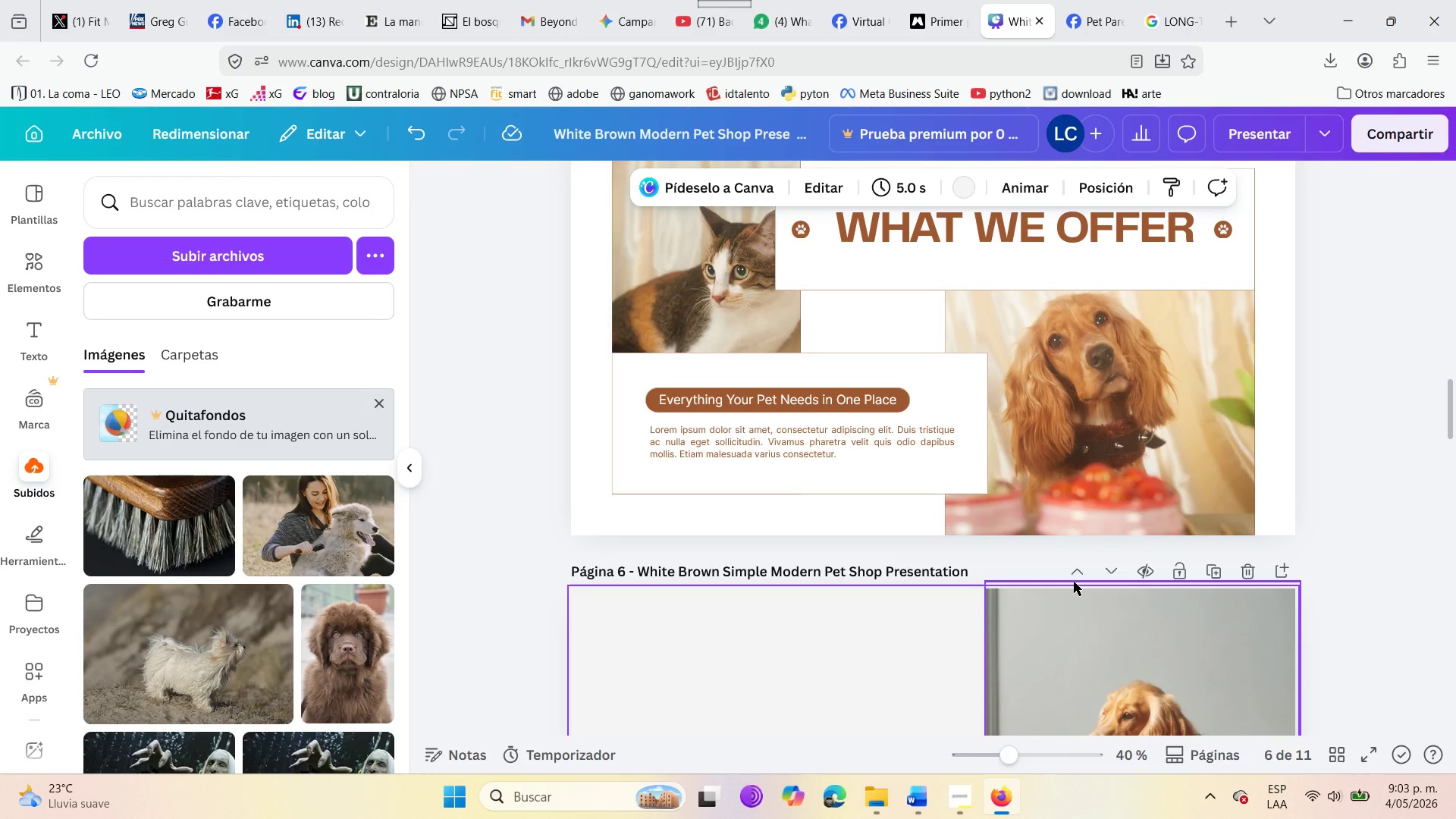 
left_click([1075, 566])
 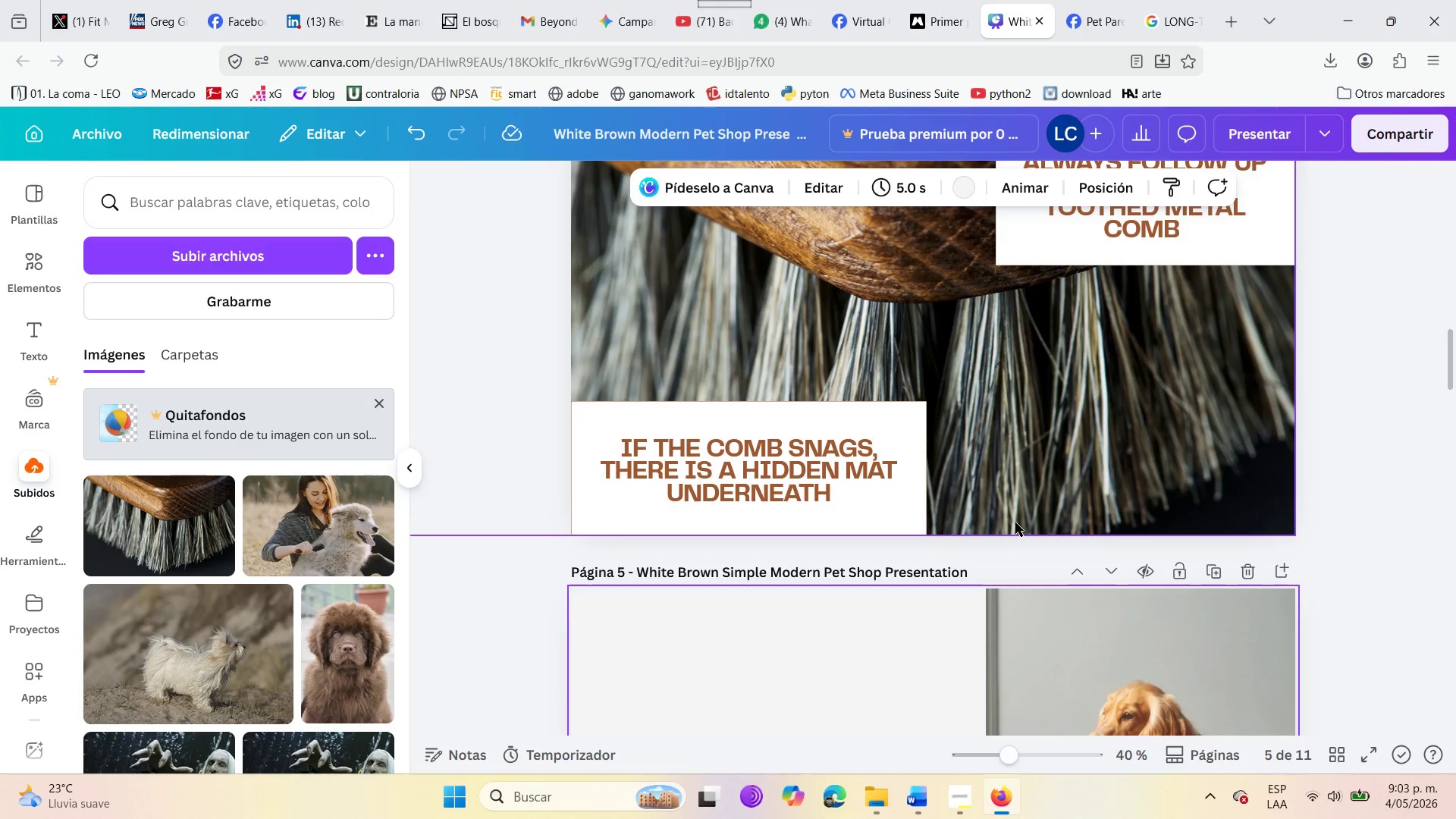 
scroll: coordinate [819, 591], scroll_direction: down, amount: 5.0
 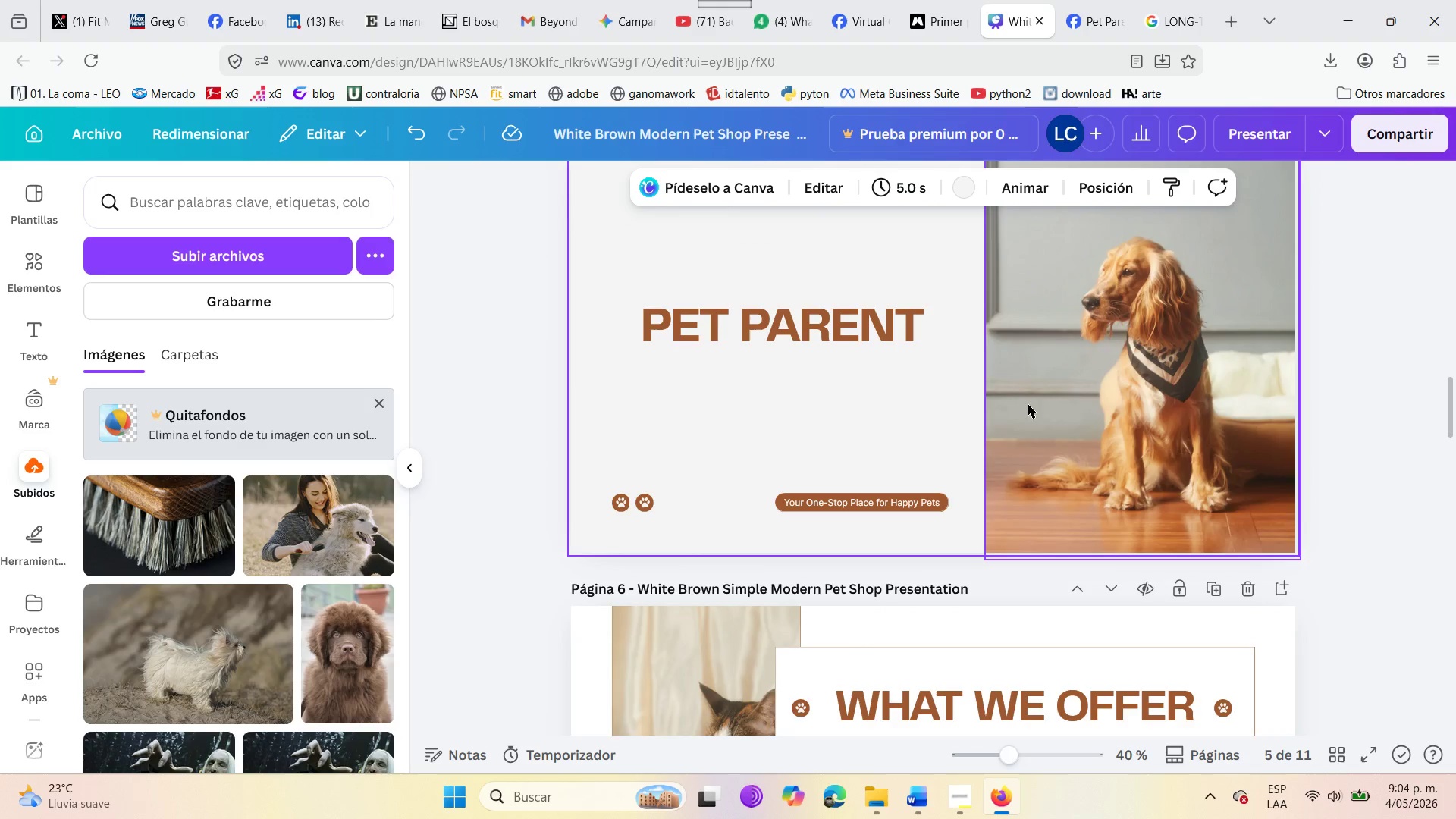 
scroll: coordinate [1028, 410], scroll_direction: up, amount: 3.0
 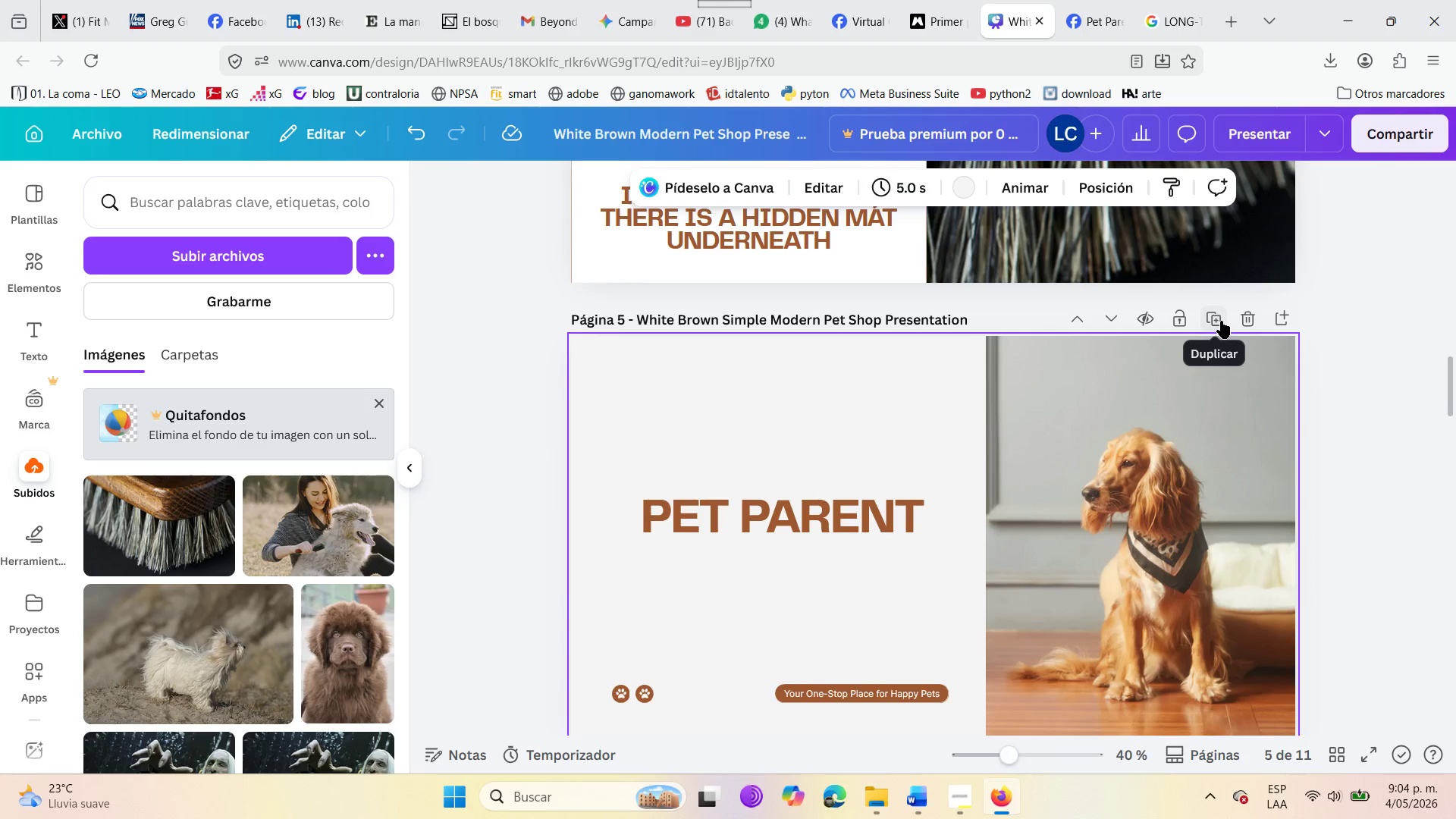 
left_click([1221, 321])
 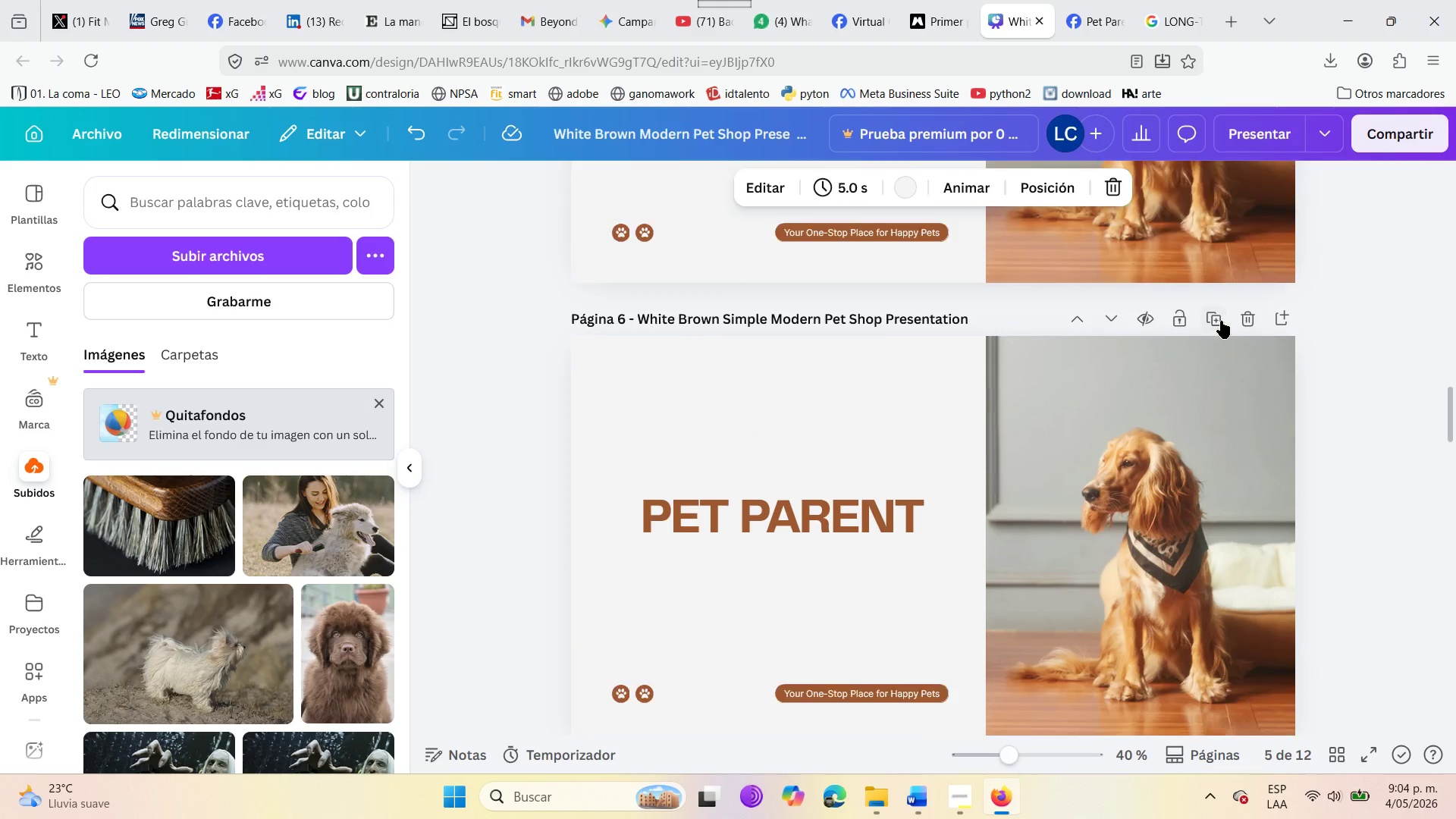 
scroll: coordinate [1072, 441], scroll_direction: up, amount: 6.0
 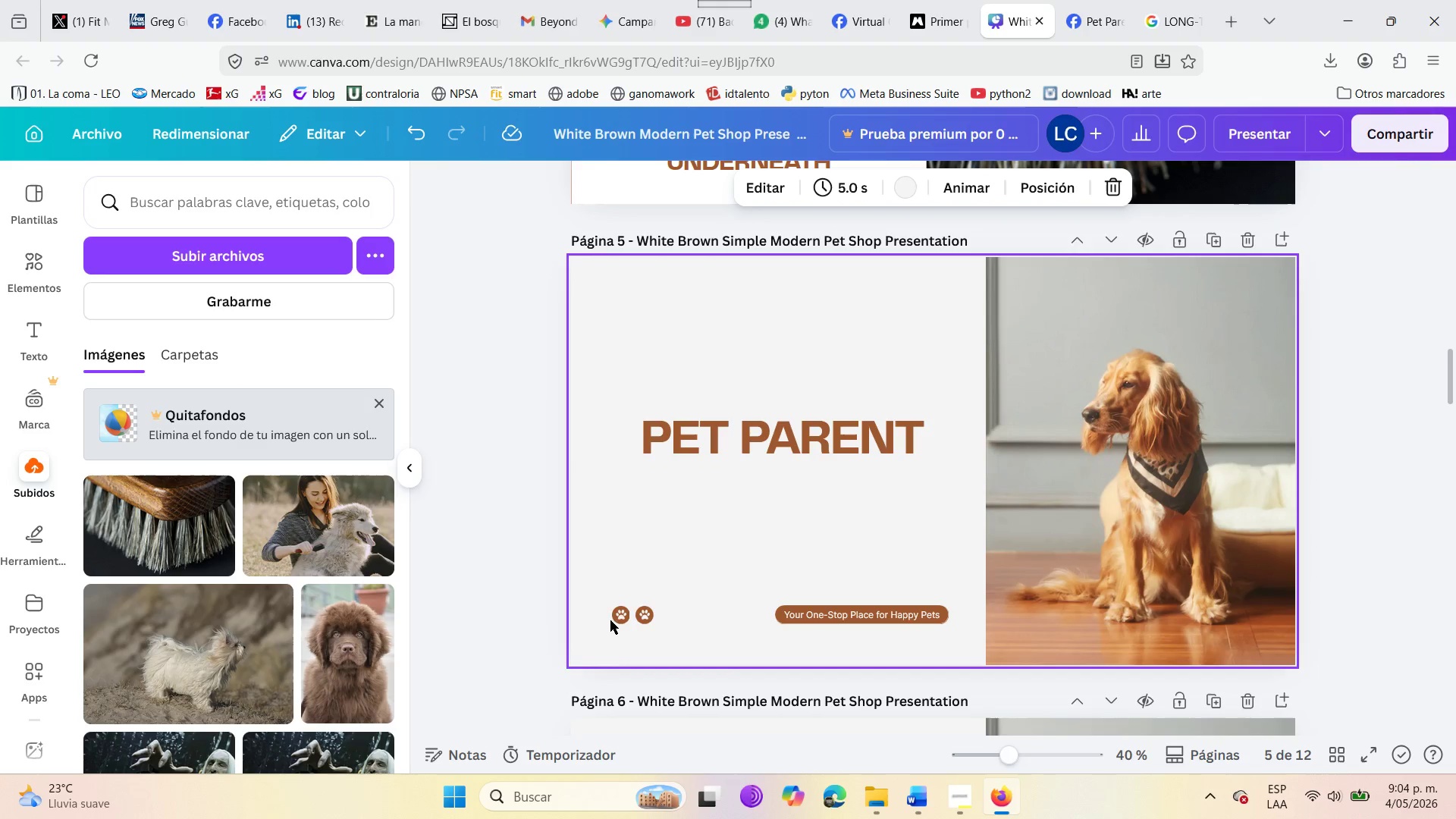 
left_click([620, 618])
 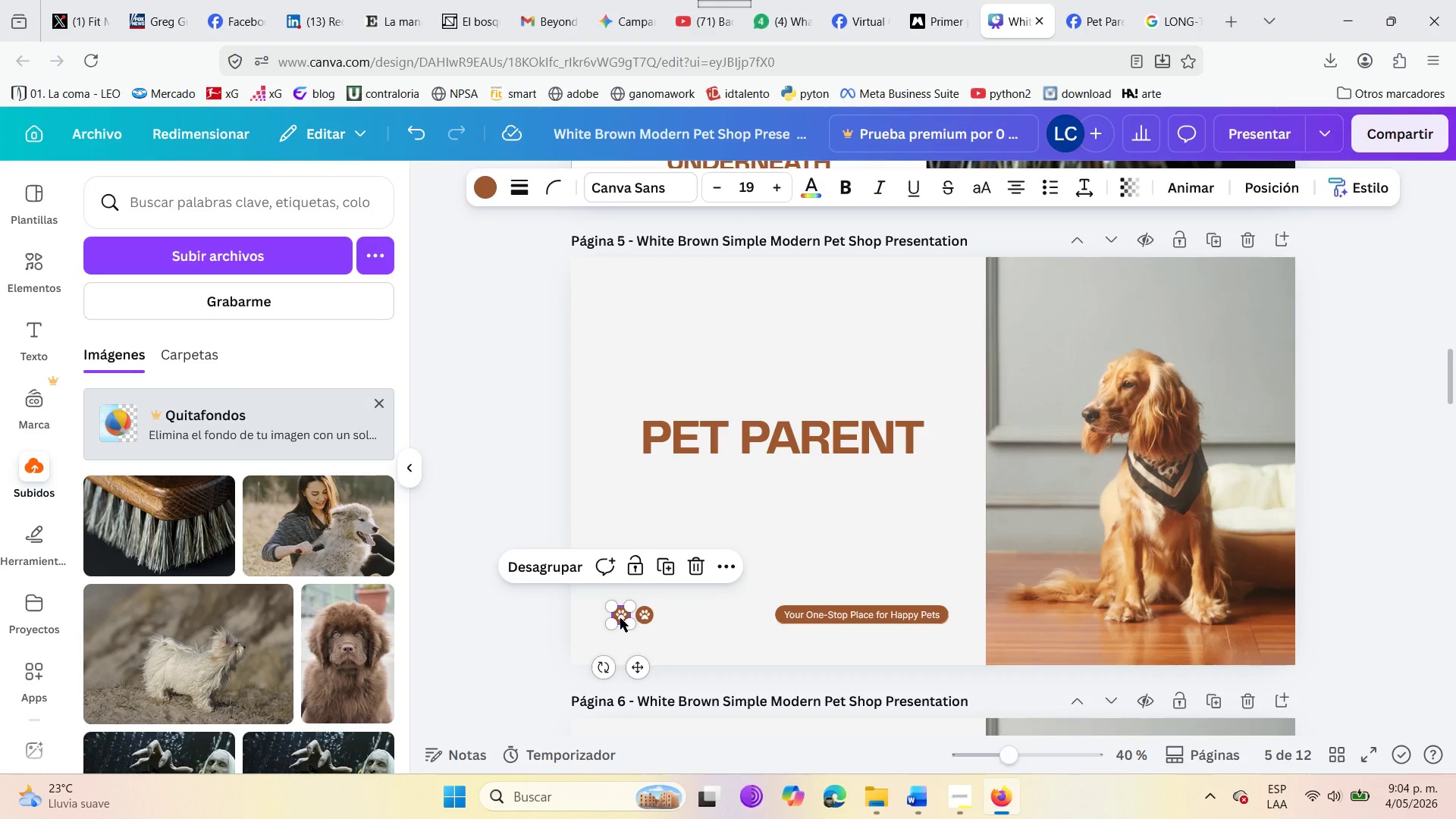 
key(Delete)
 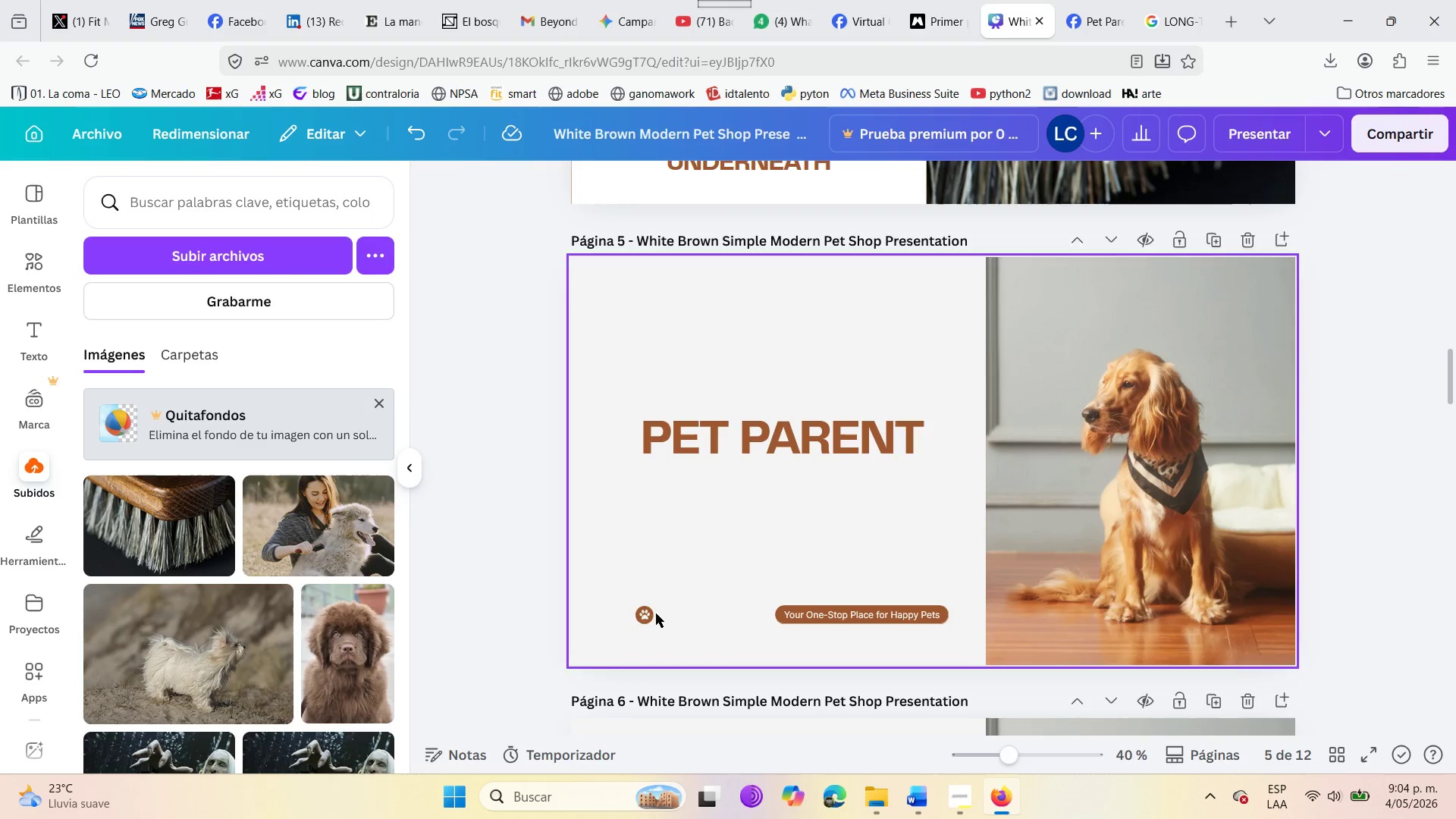 
left_click([648, 610])
 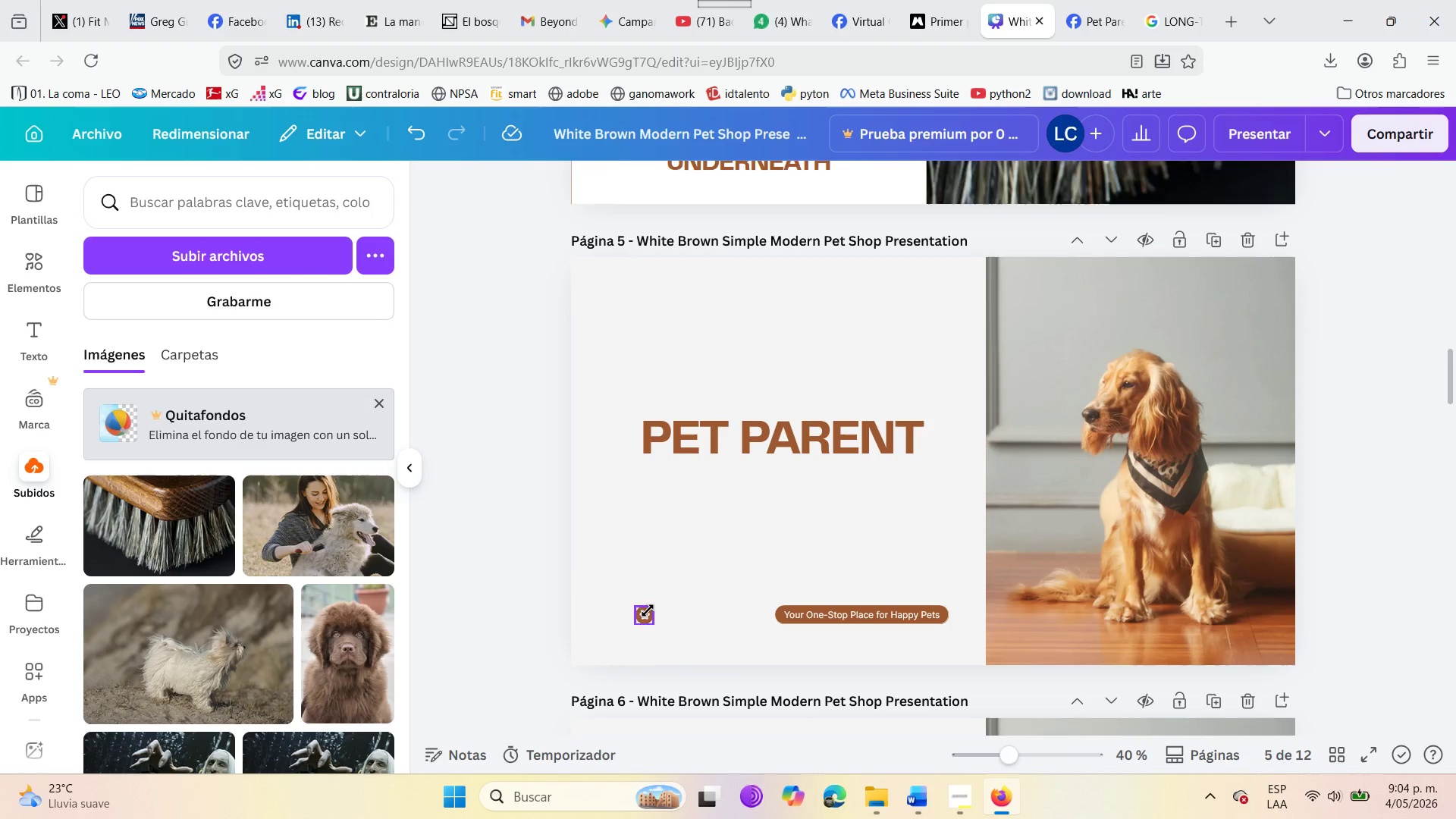 
key(Delete)
 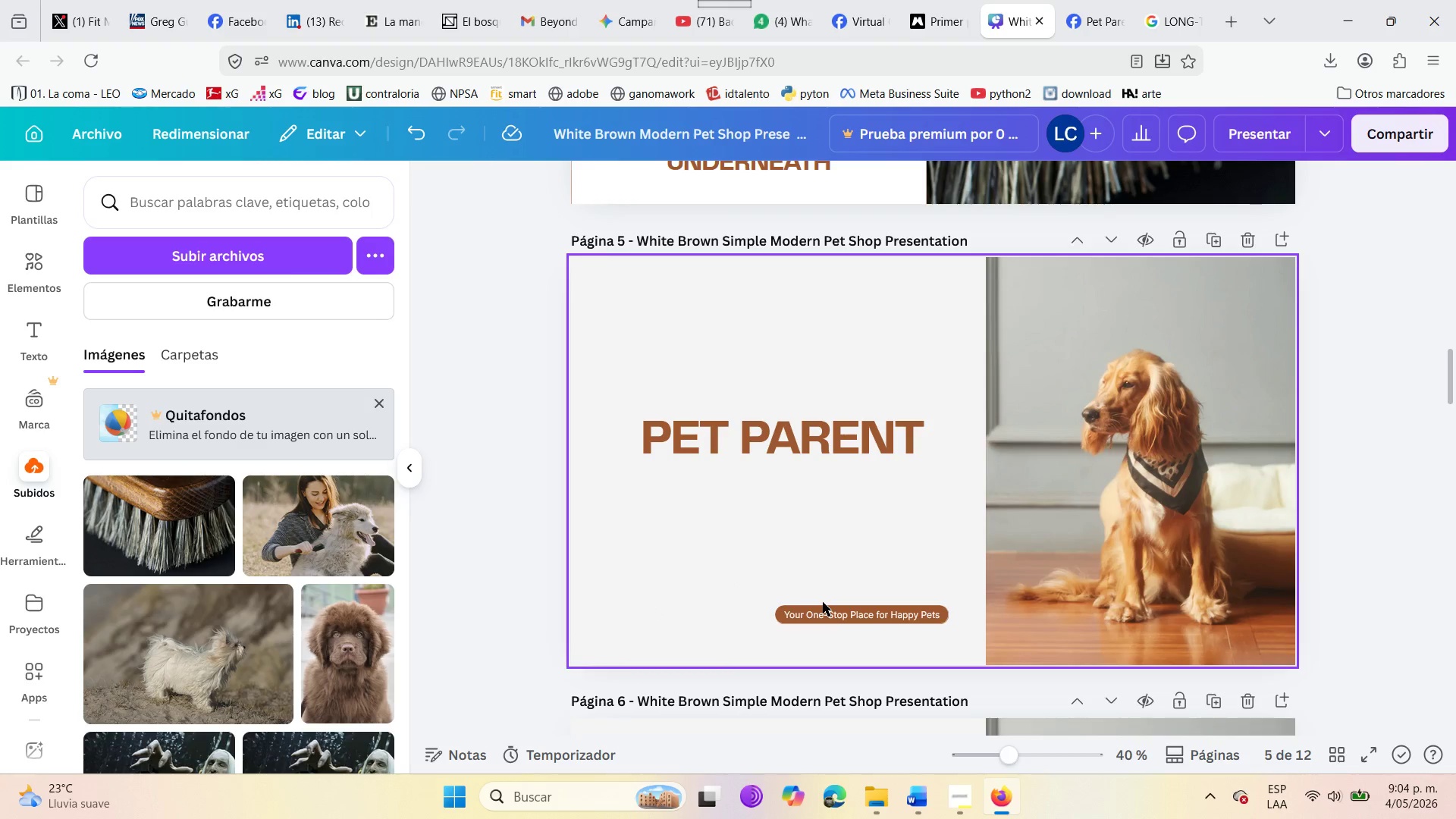 
left_click([823, 610])
 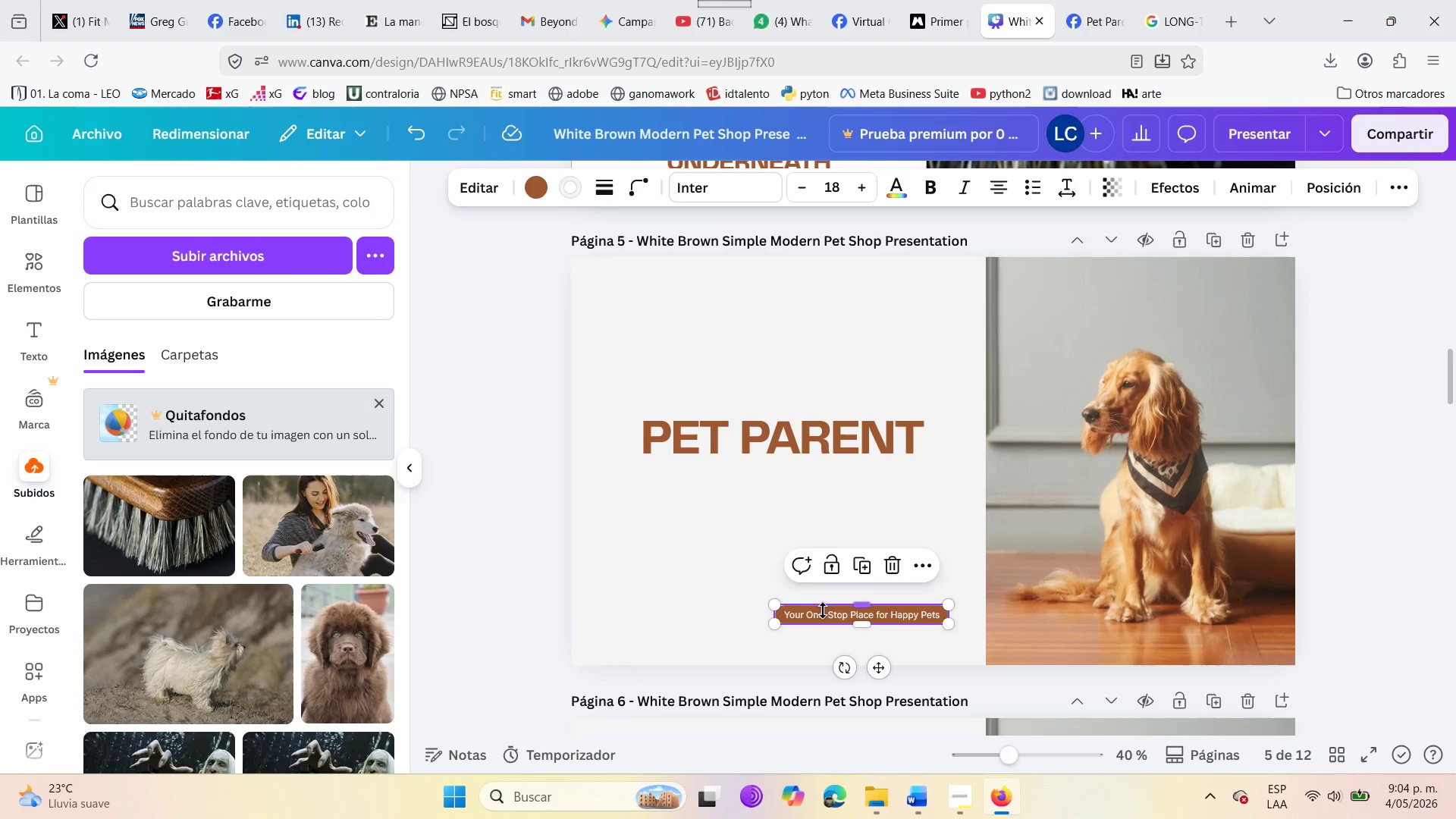 
key(Delete)
 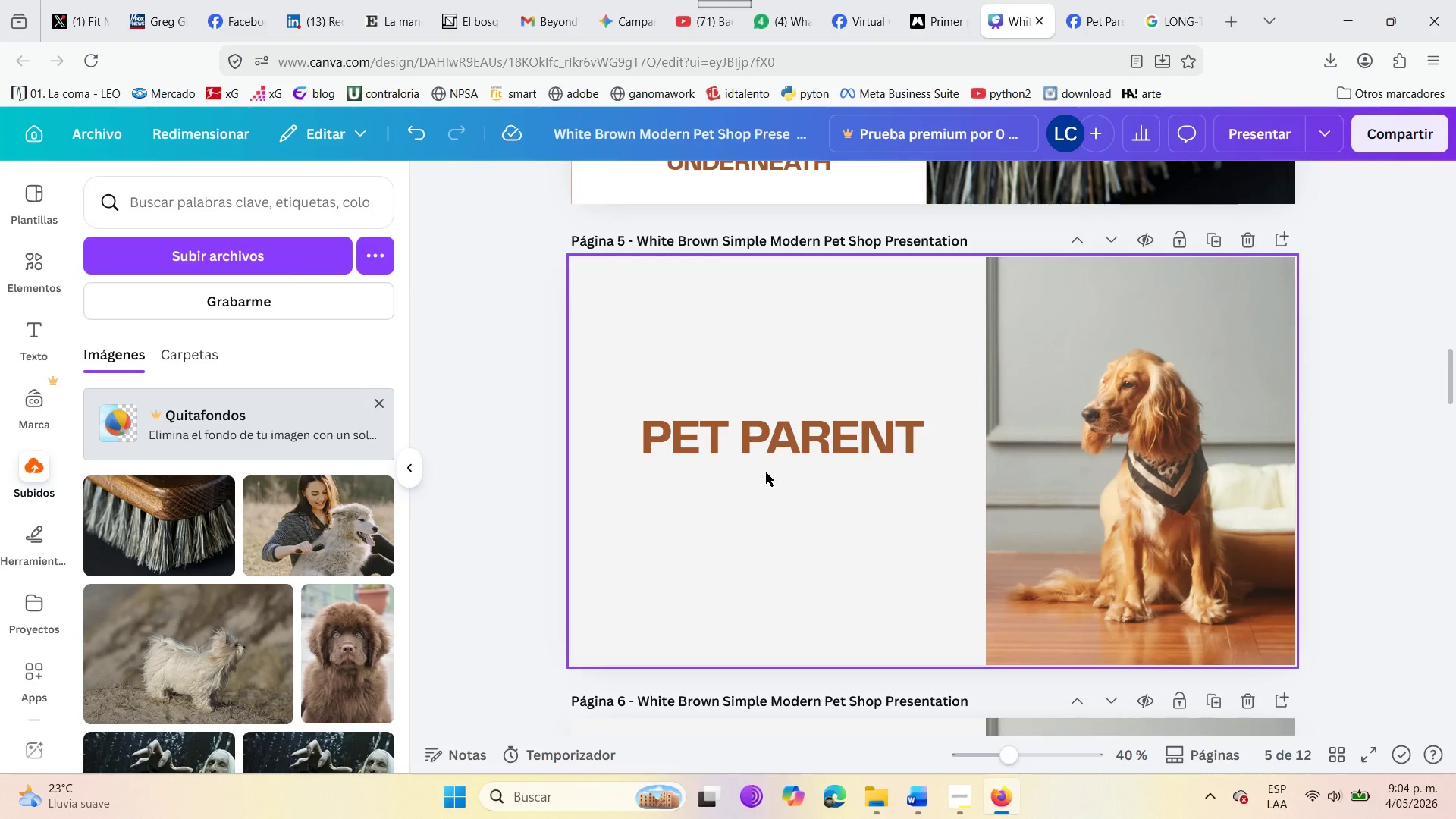 
left_click([755, 453])
 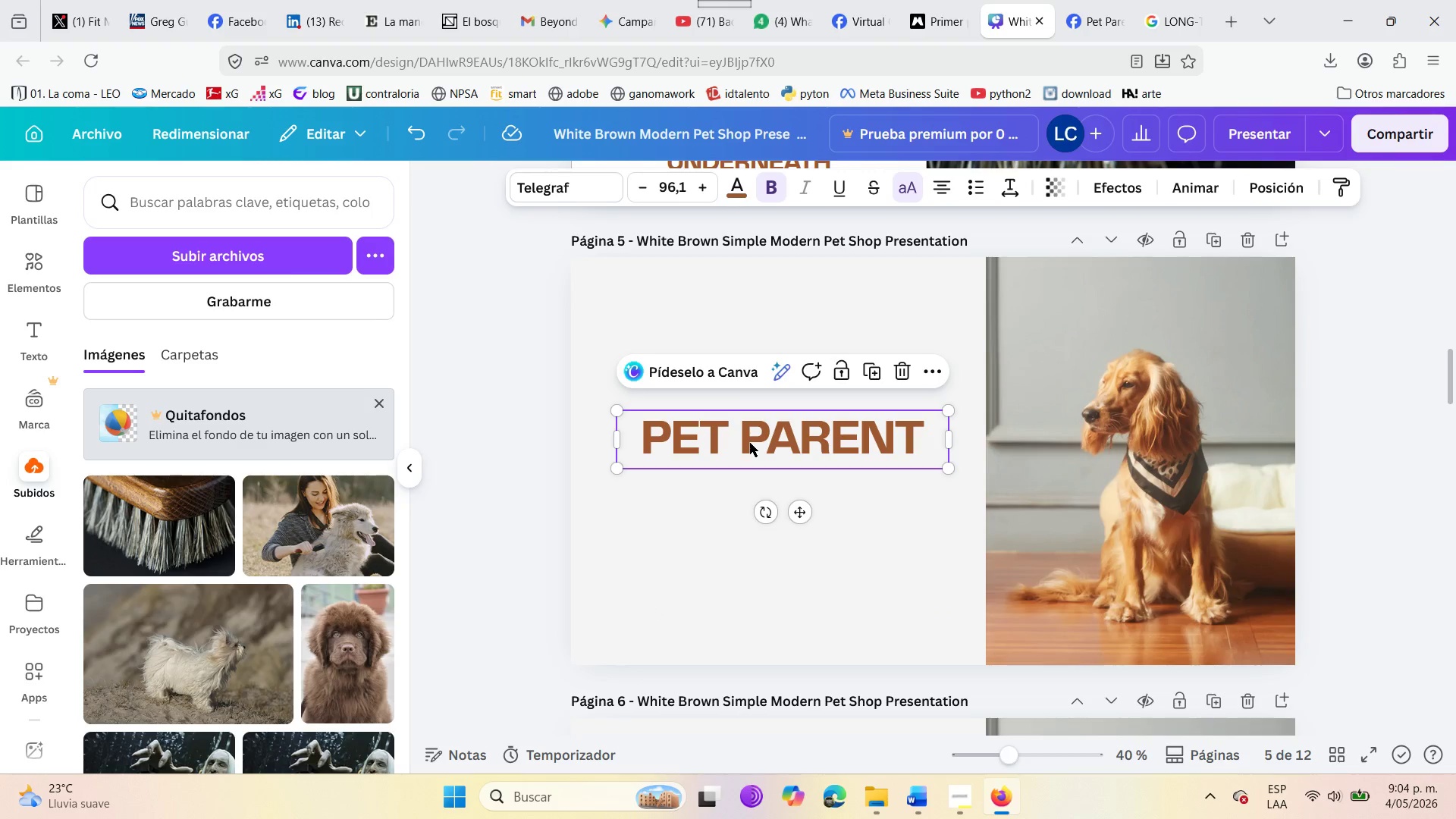 
left_click_drag(start_coordinate=[750, 443], to_coordinate=[742, 457])
 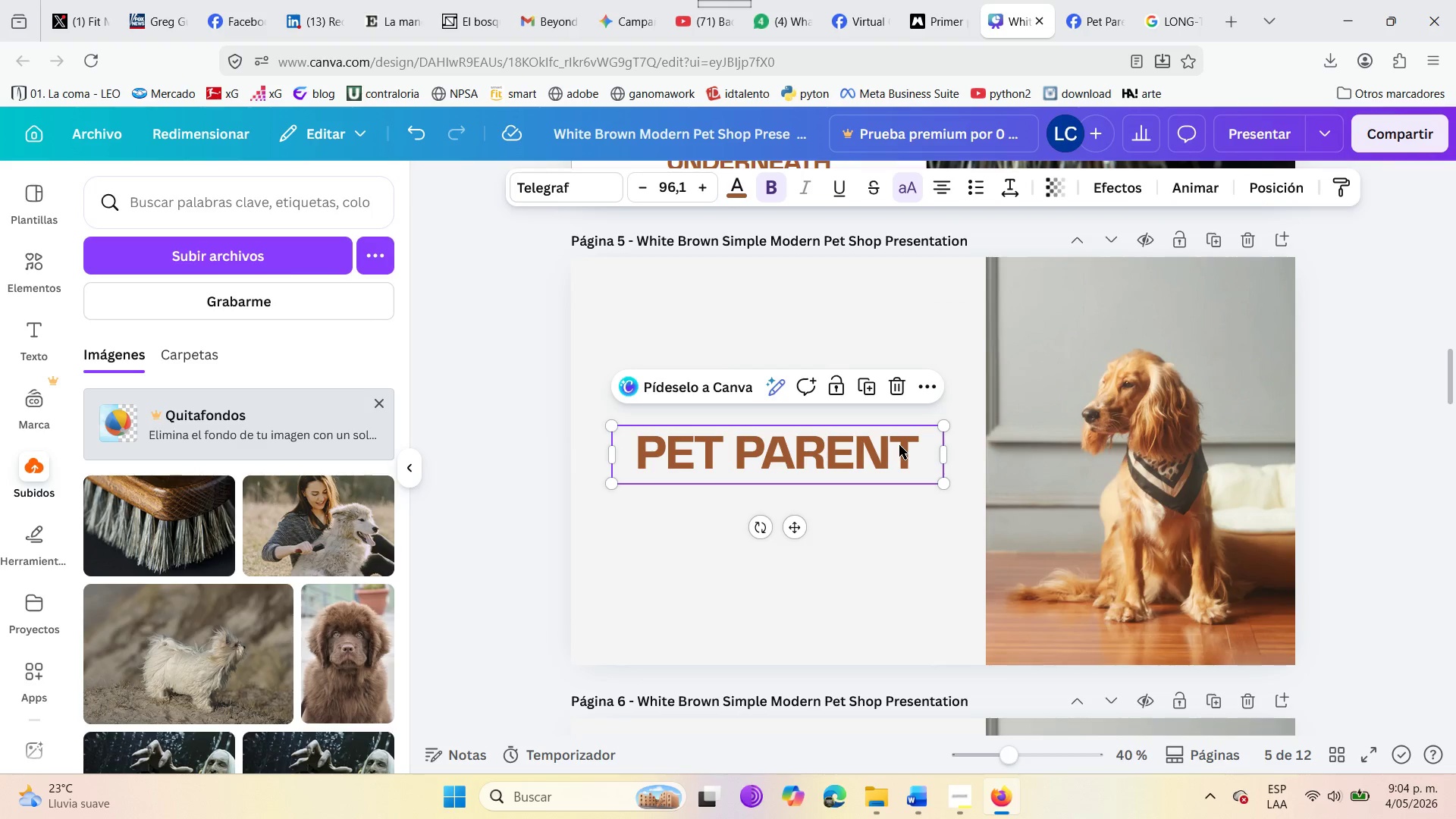 
double_click([920, 455])
 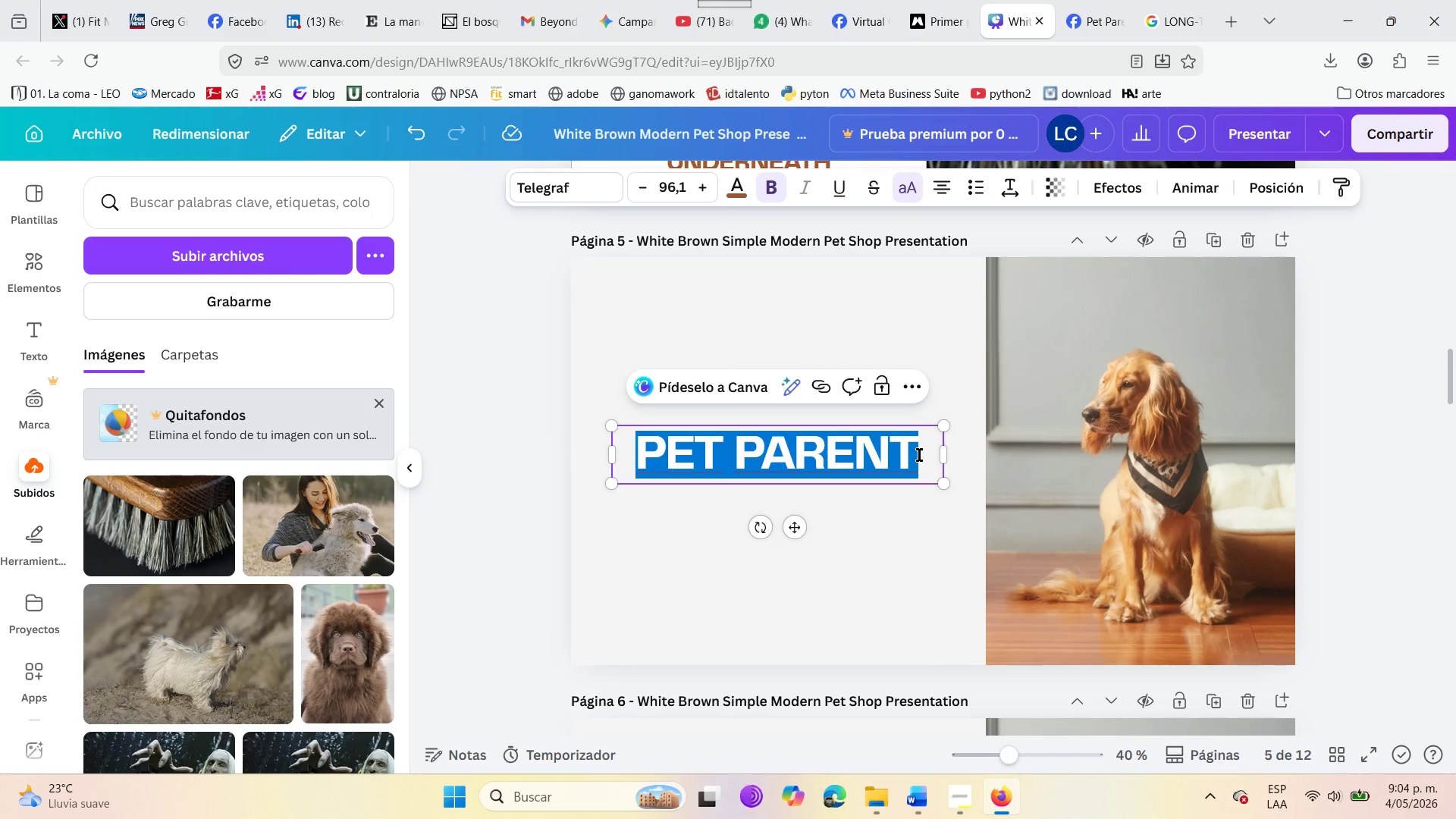 
triple_click([919, 455])
 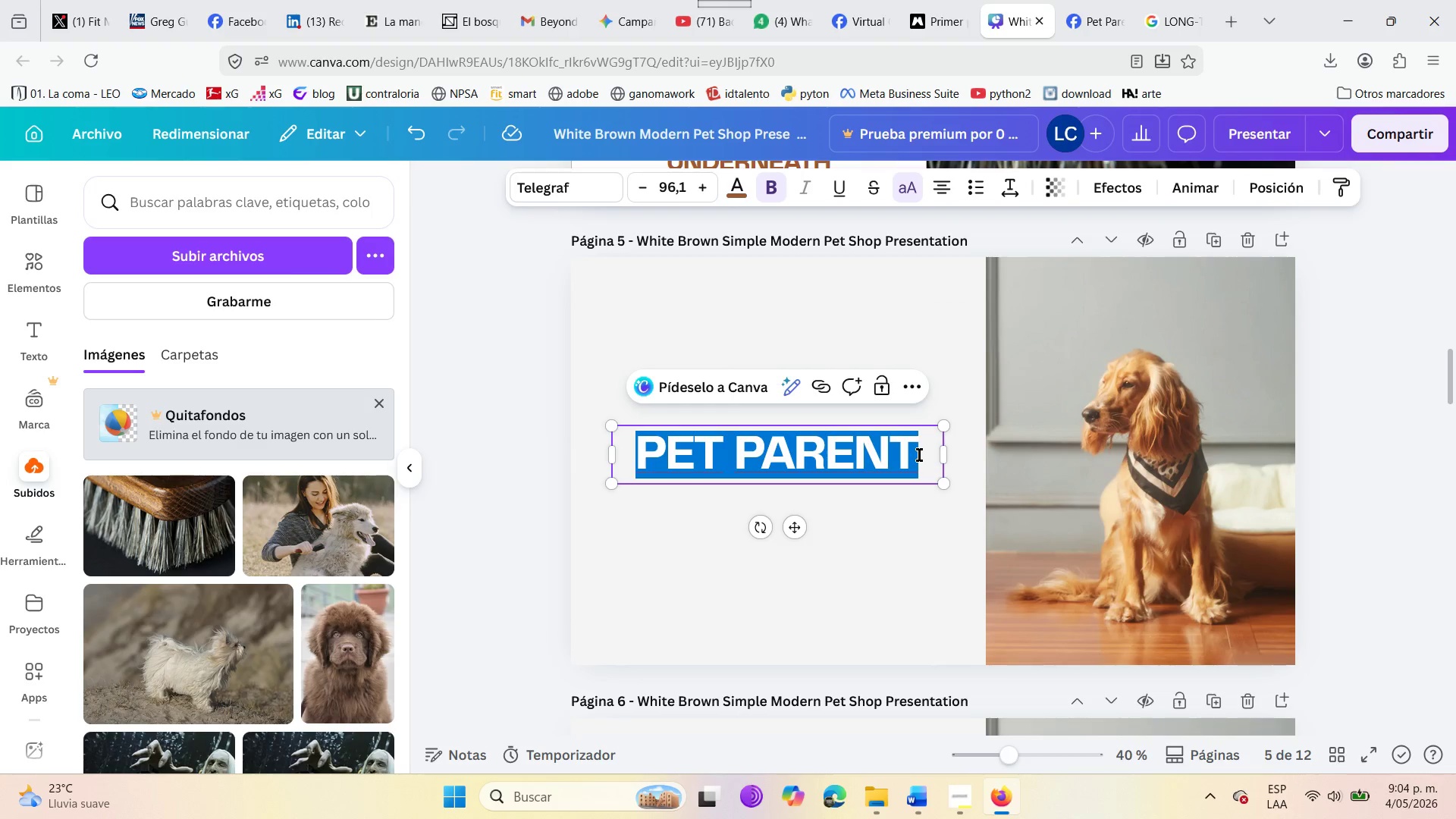 
left_click([917, 452])
 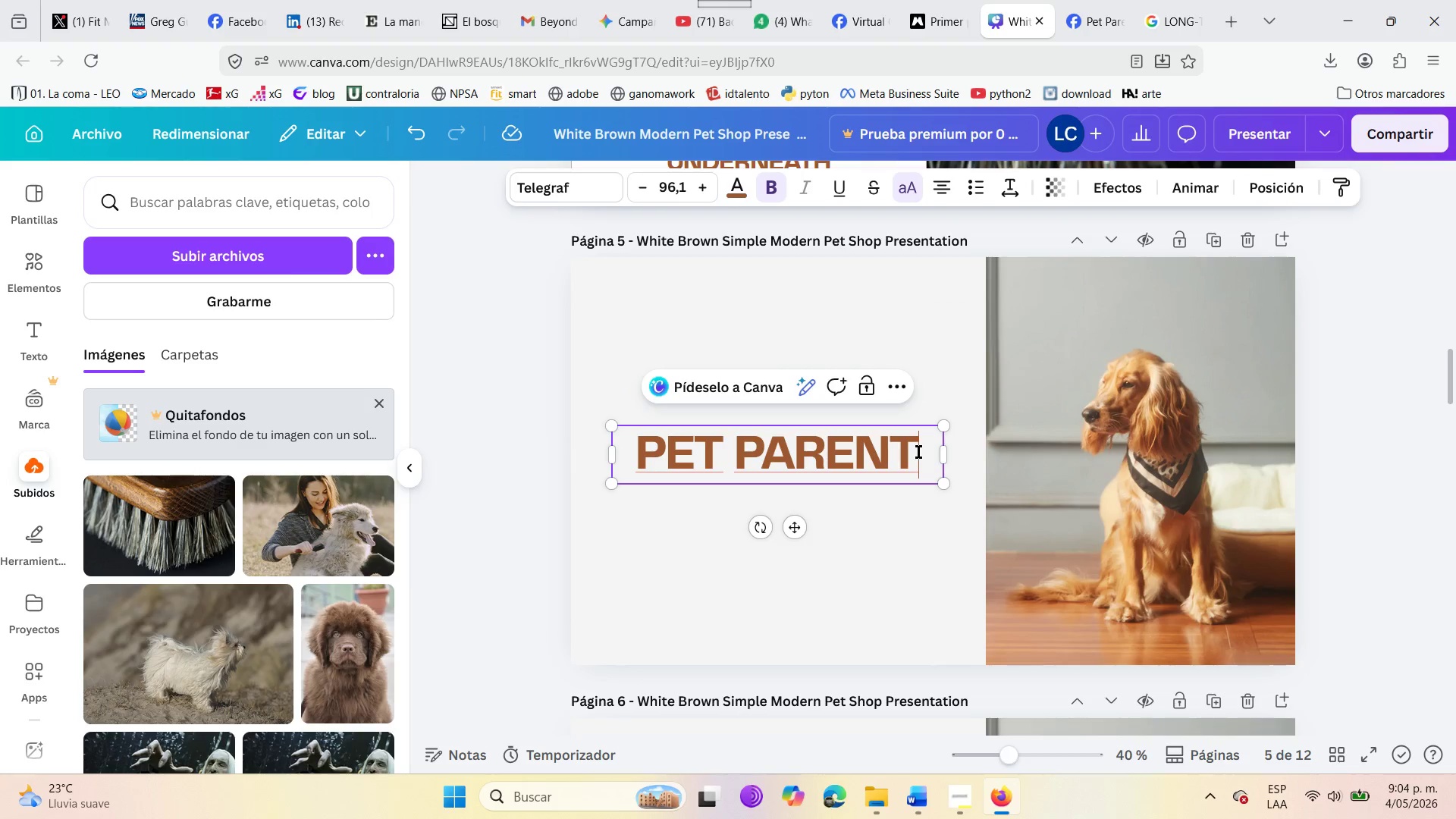 
type( WITH LOVE )
key(Backspace)
 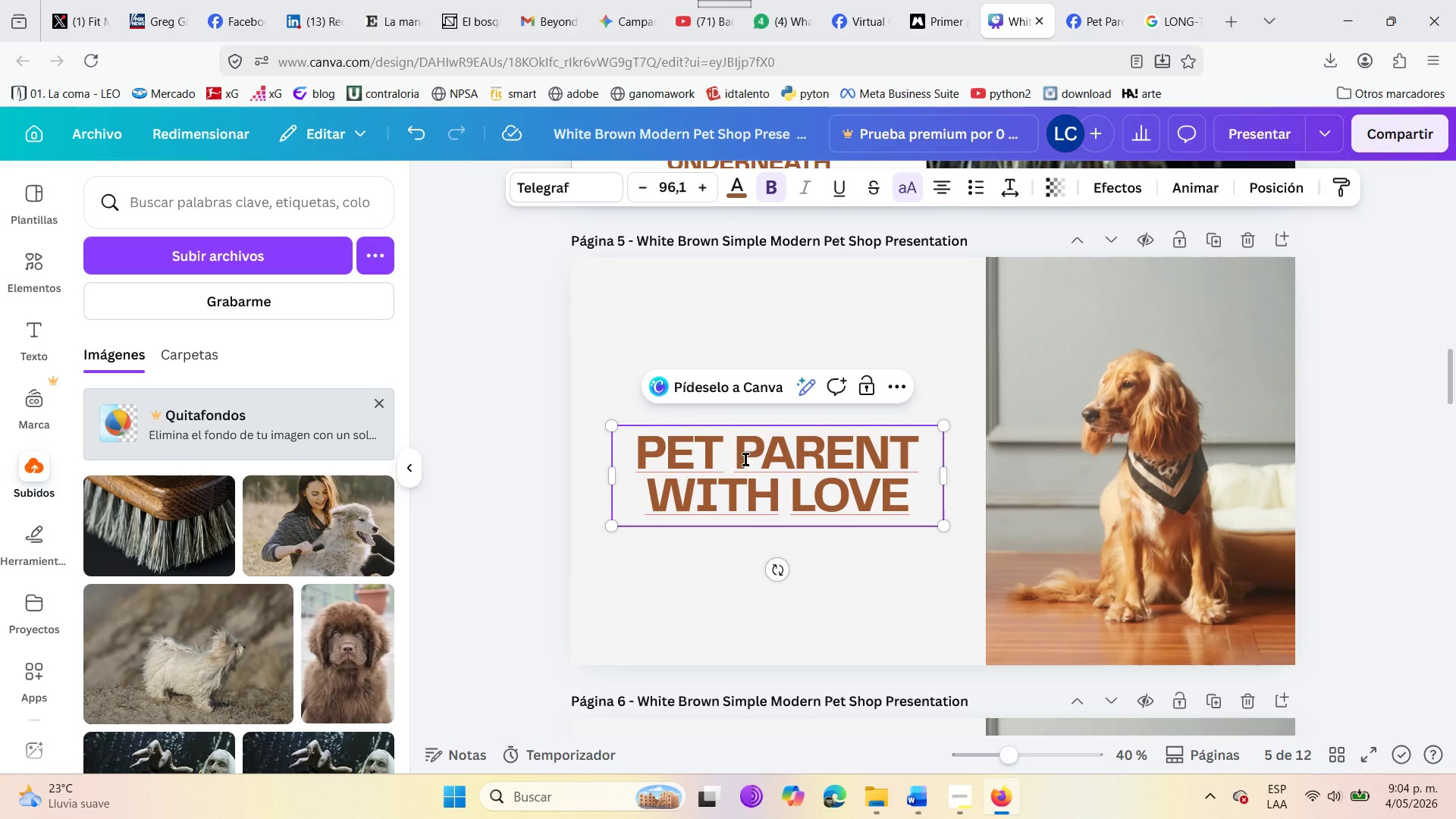 
left_click_drag(start_coordinate=[627, 446], to_coordinate=[924, 516])
 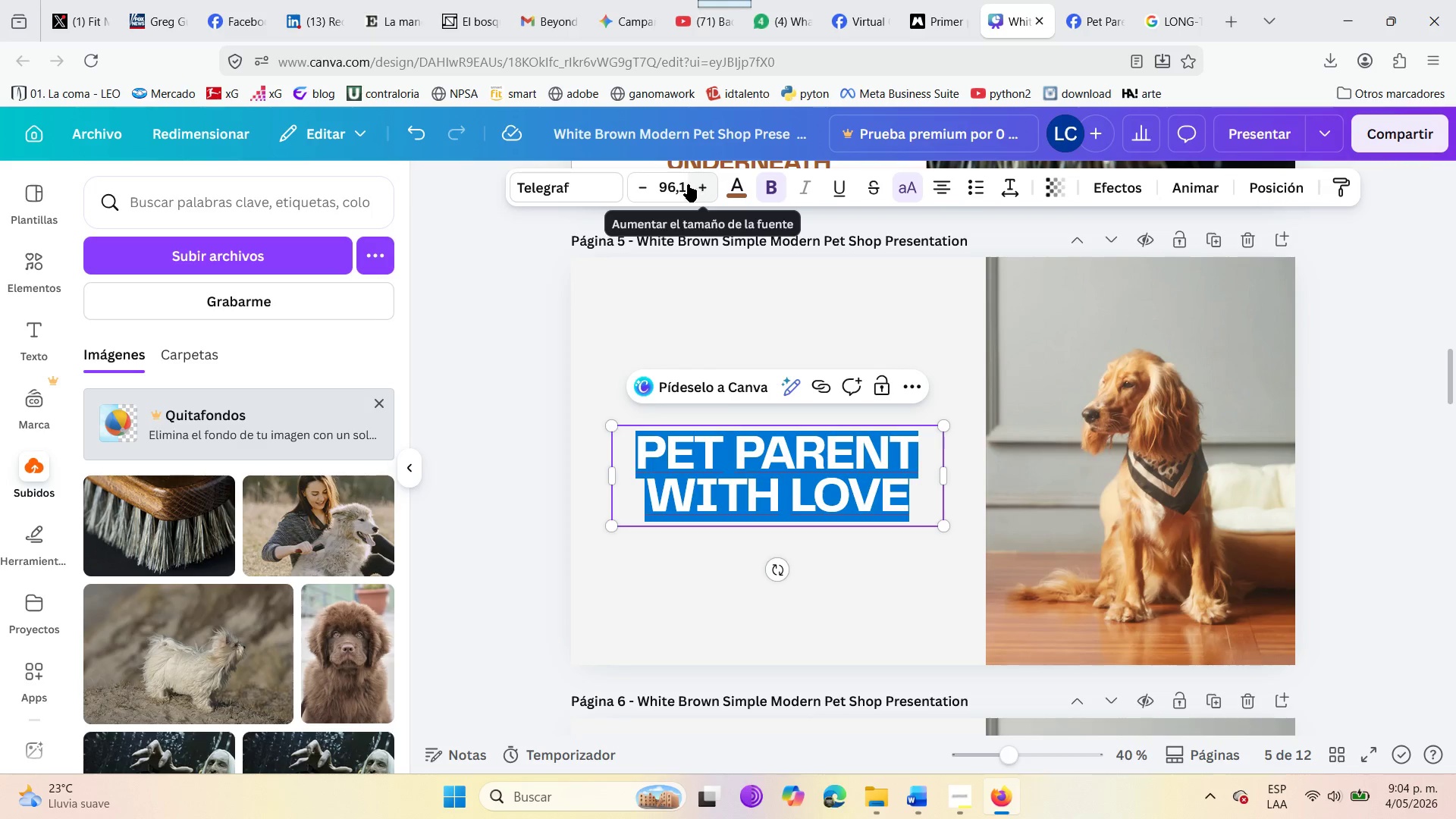 
left_click([678, 182])
 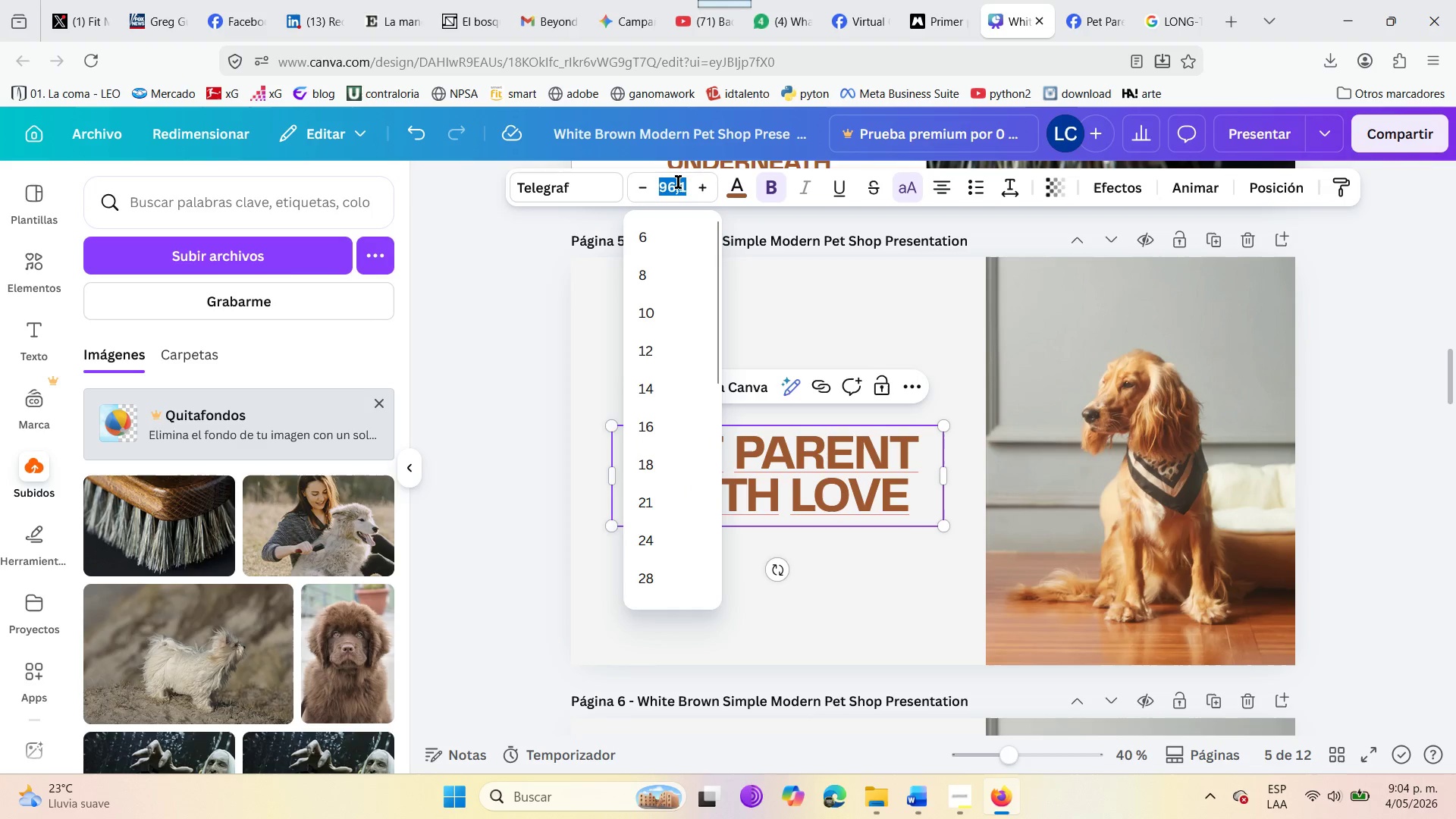 
type(100)
 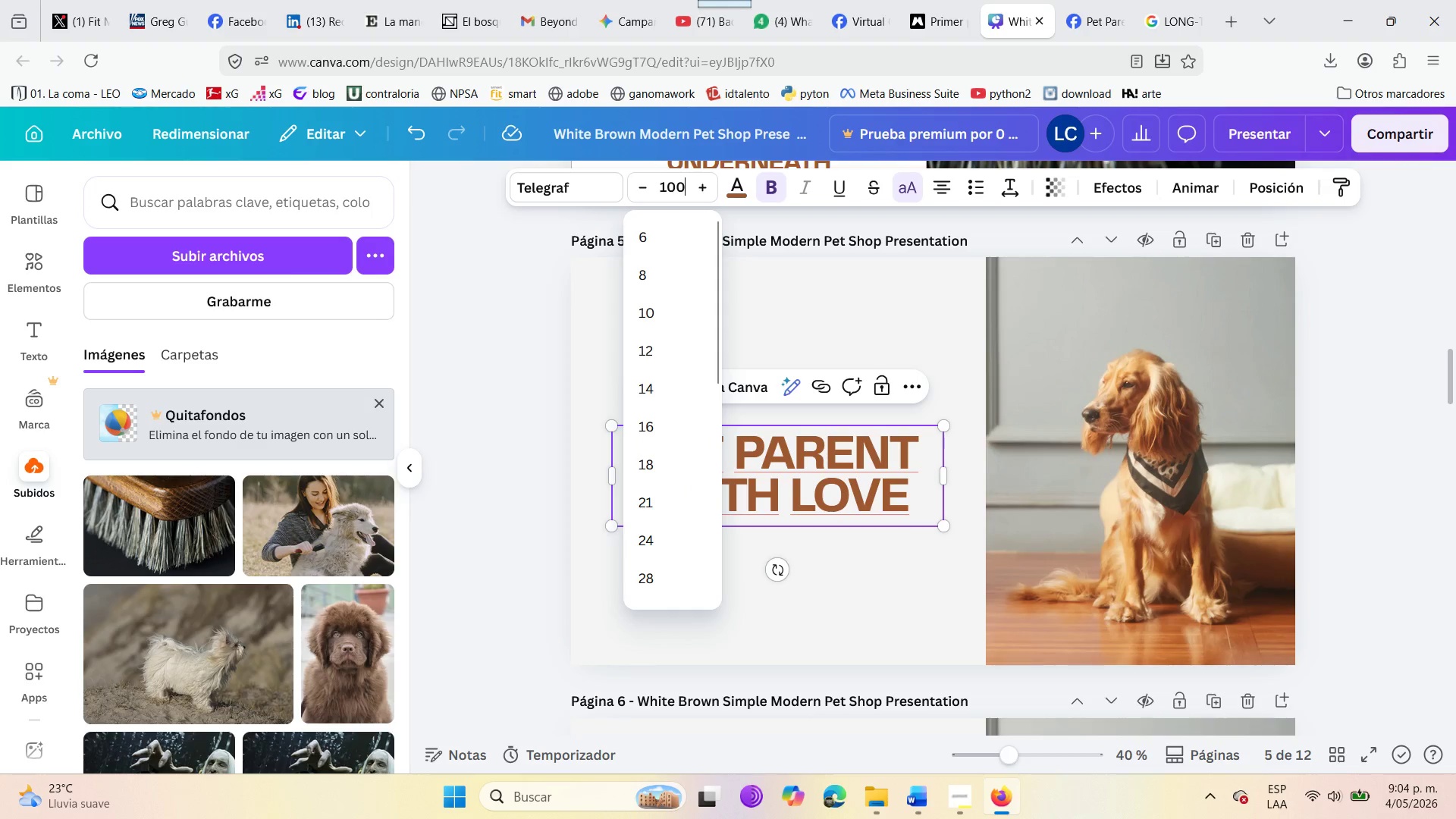 
key(Enter)
 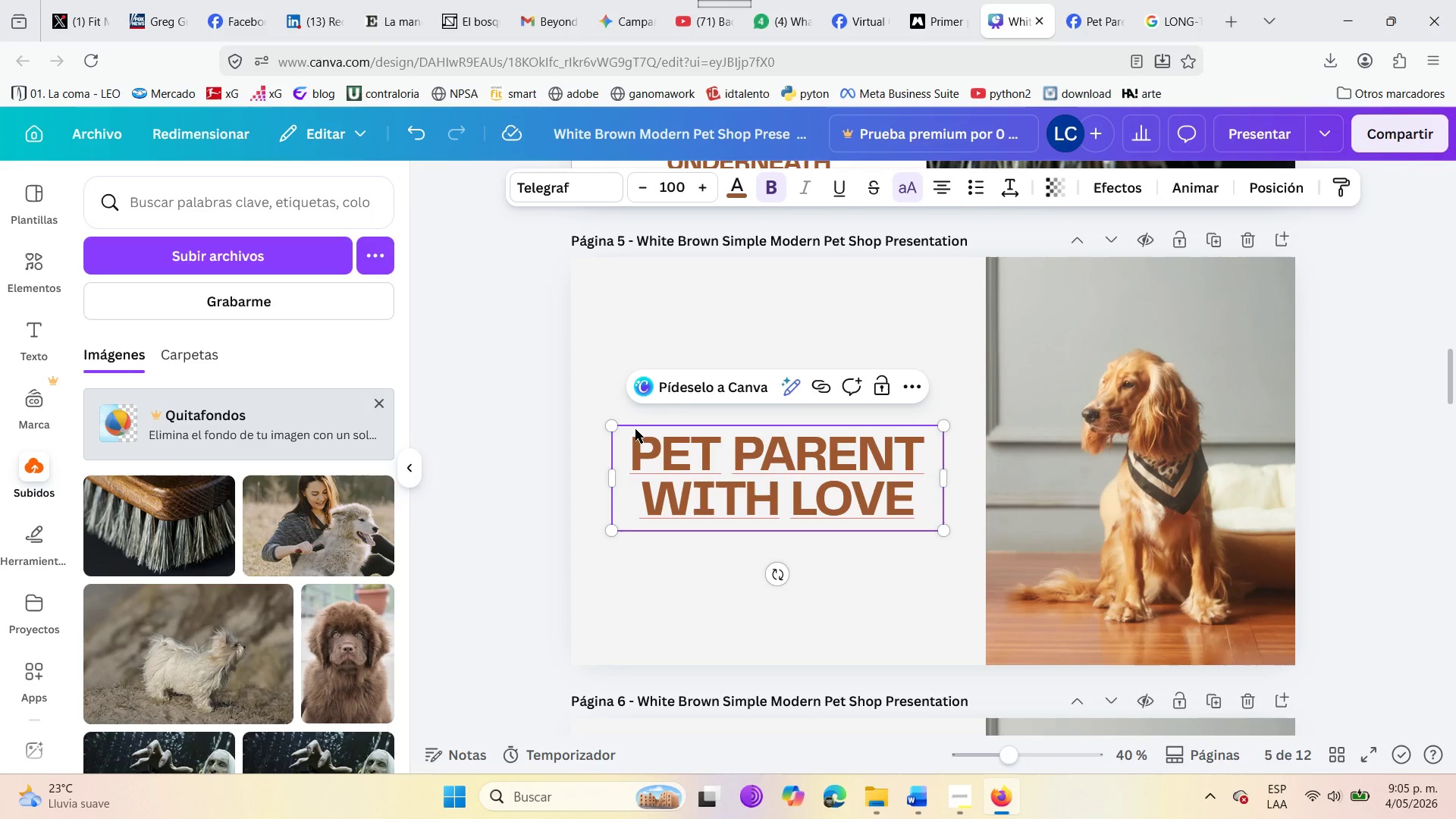 
wait(43.41)
 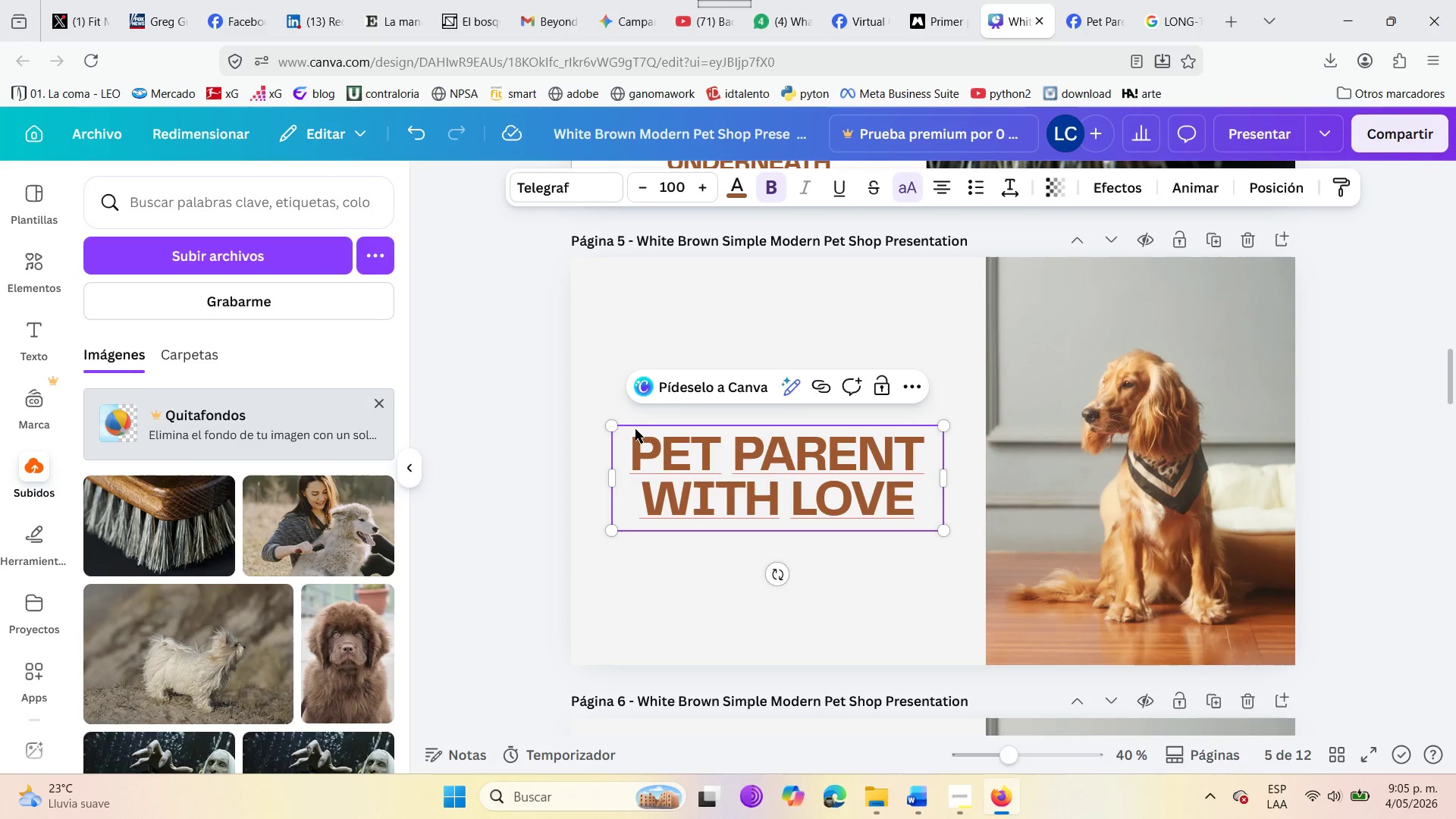 
left_click([928, 455])
 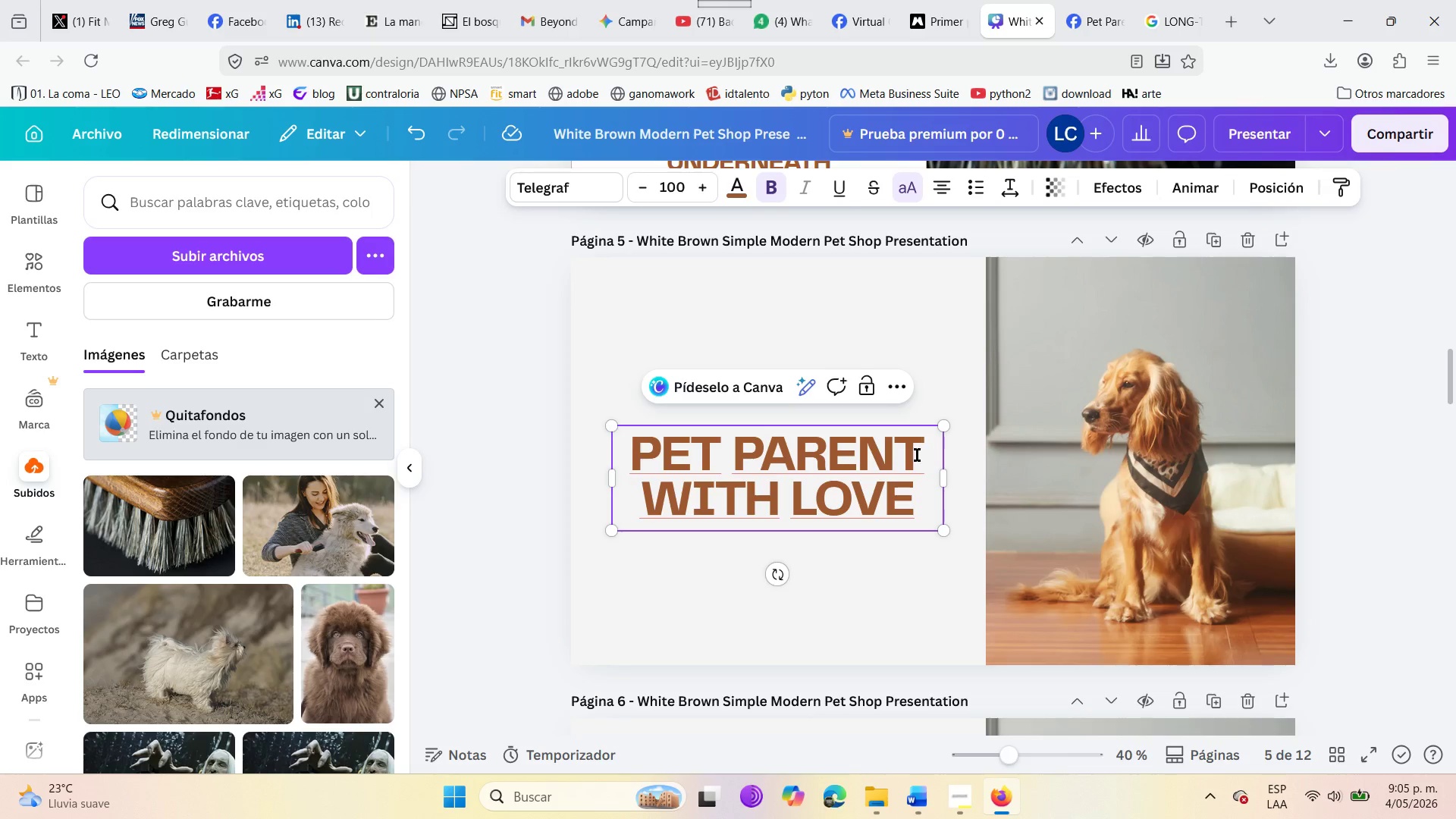 
left_click([914, 455])
 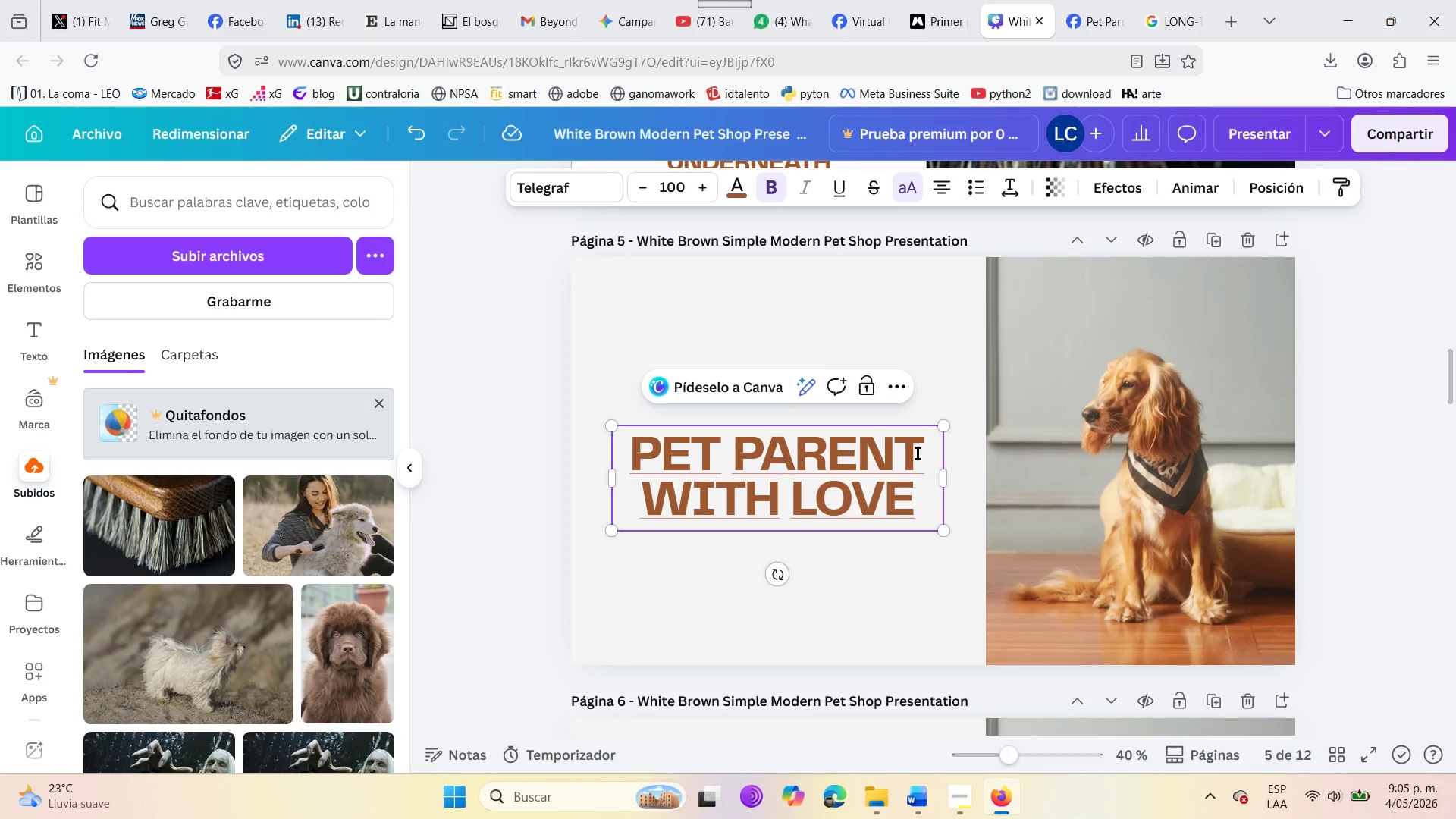 
left_click([918, 453])
 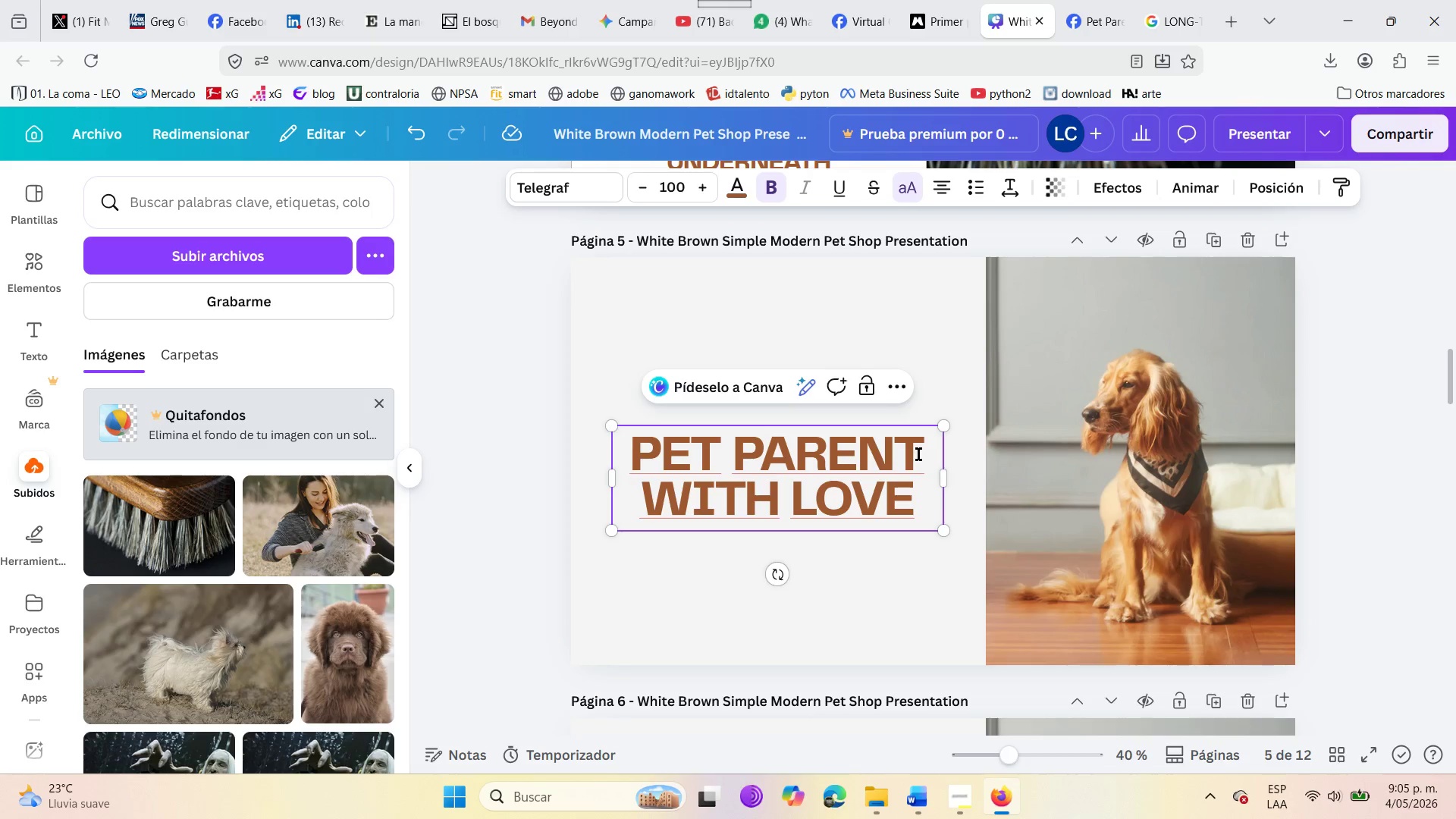 
key(Comma)
 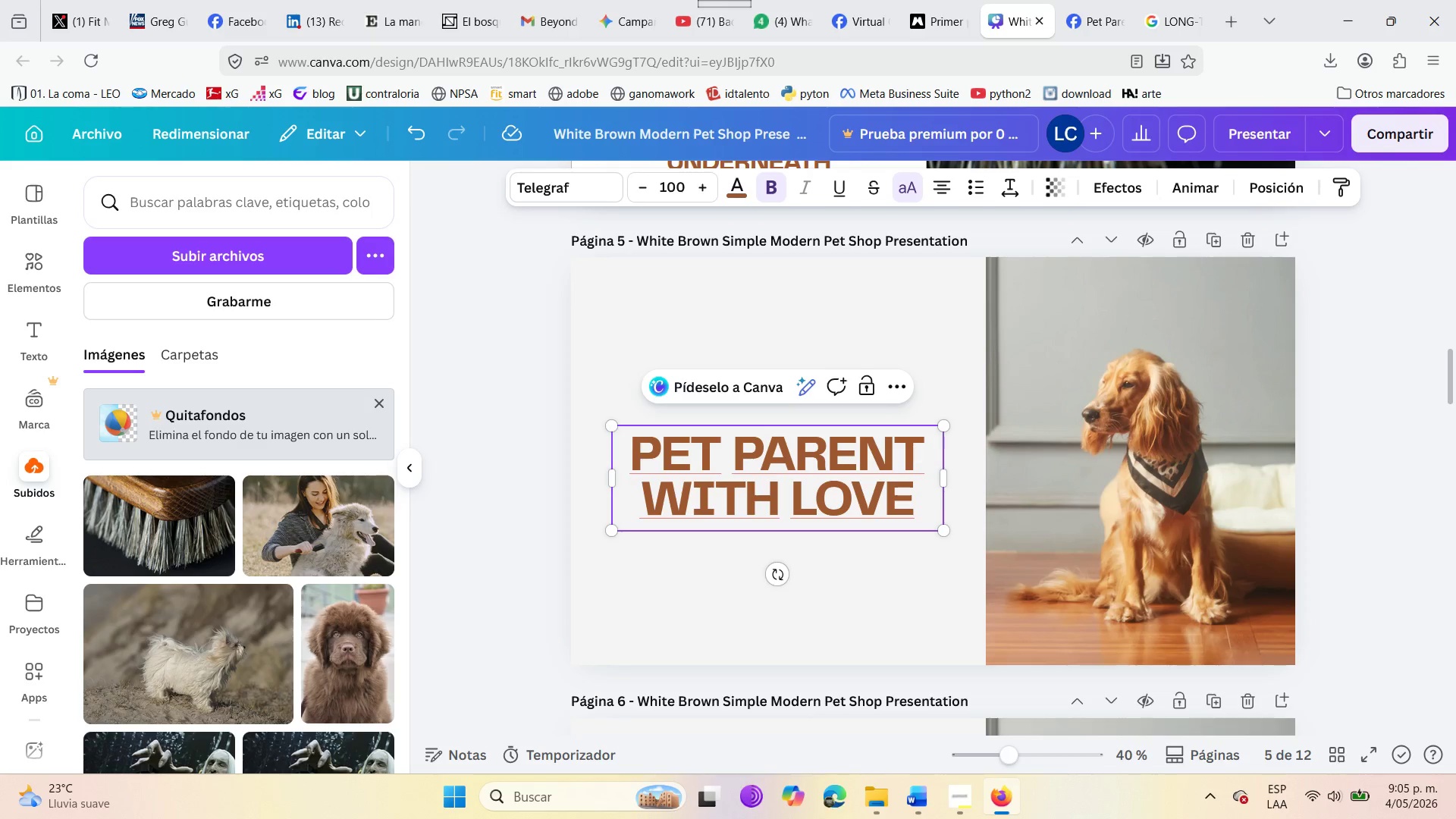 
key(Space)
 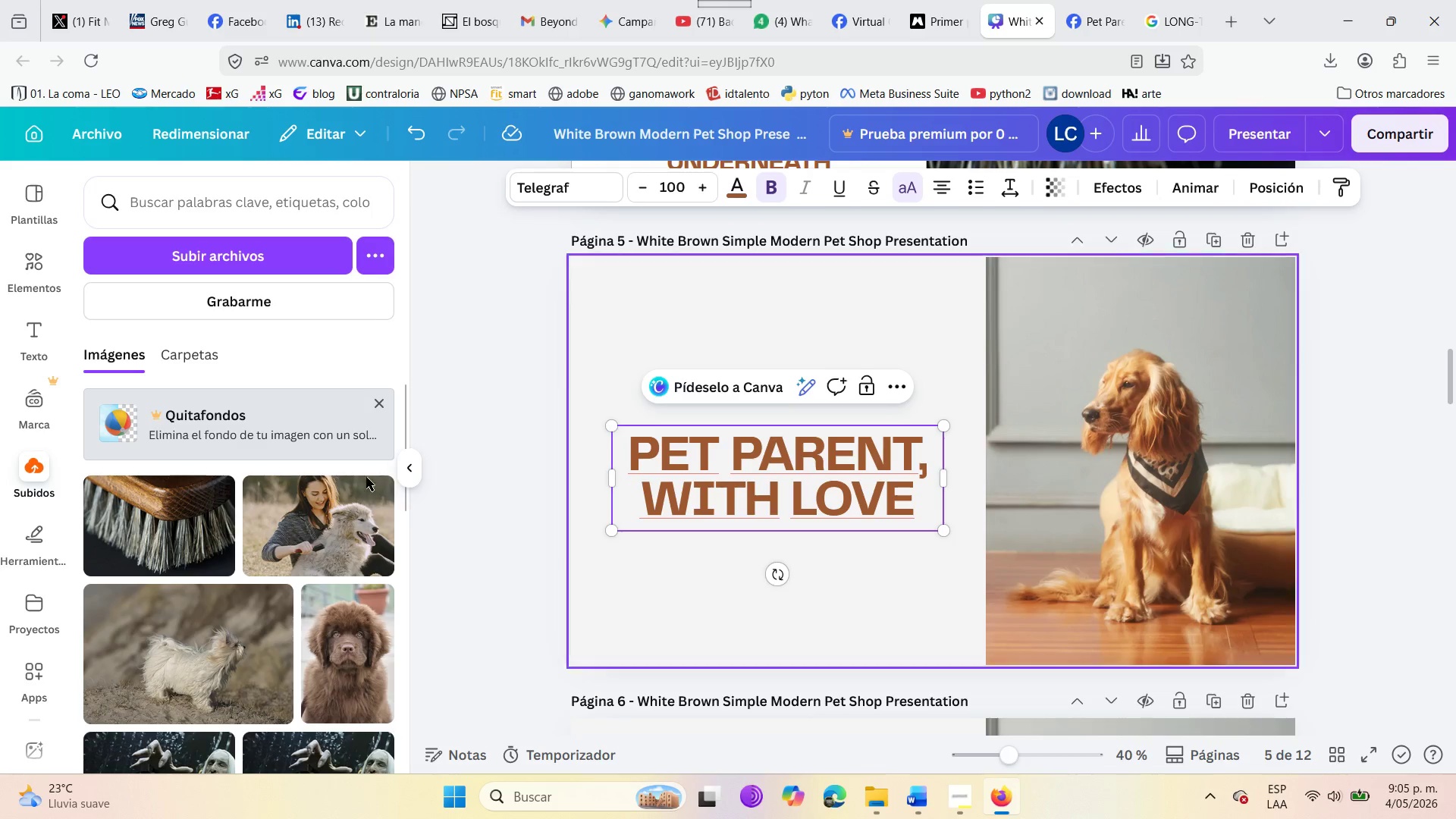 
wait(6.27)
 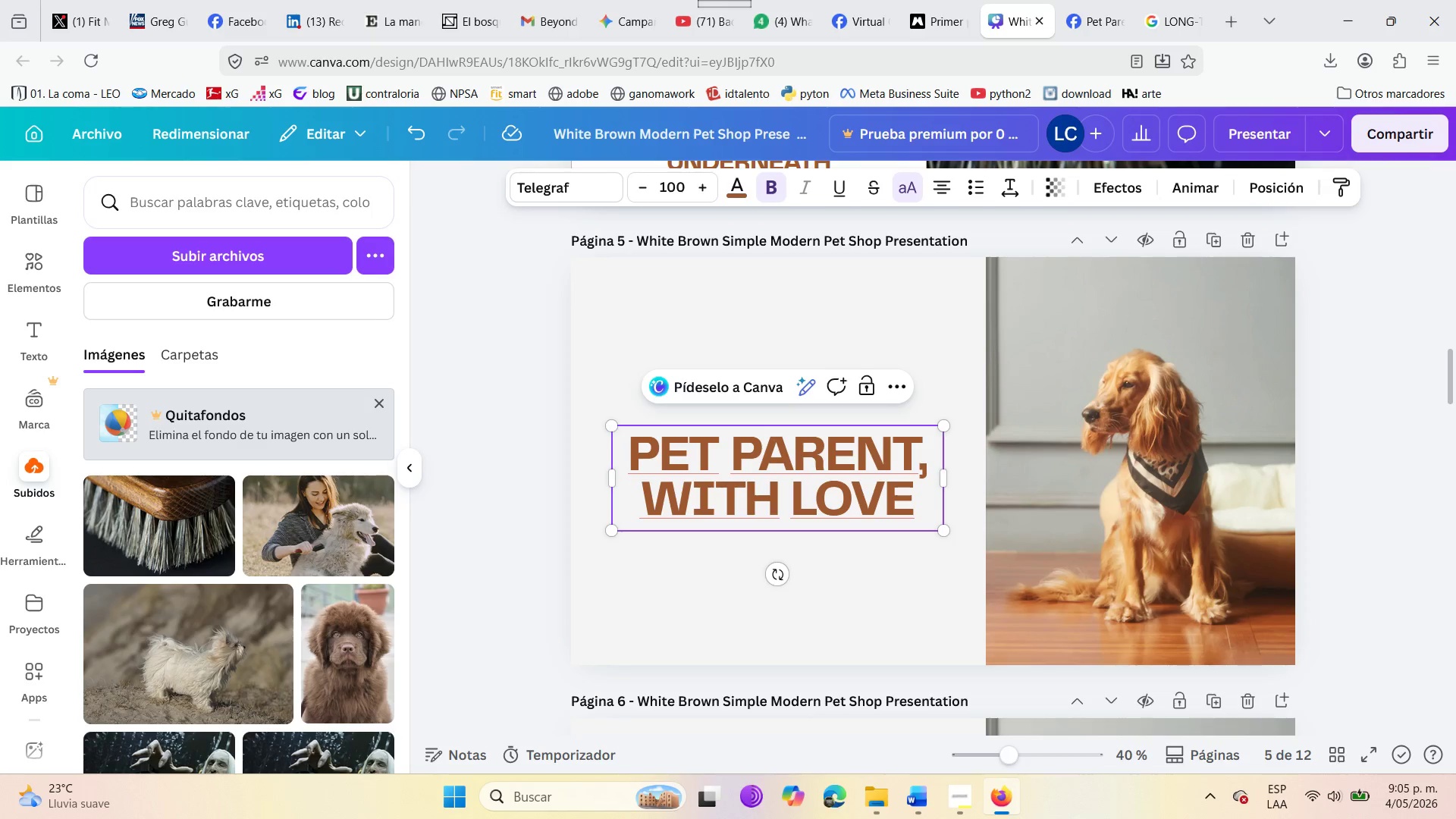 
mouse_move([104, 509])
 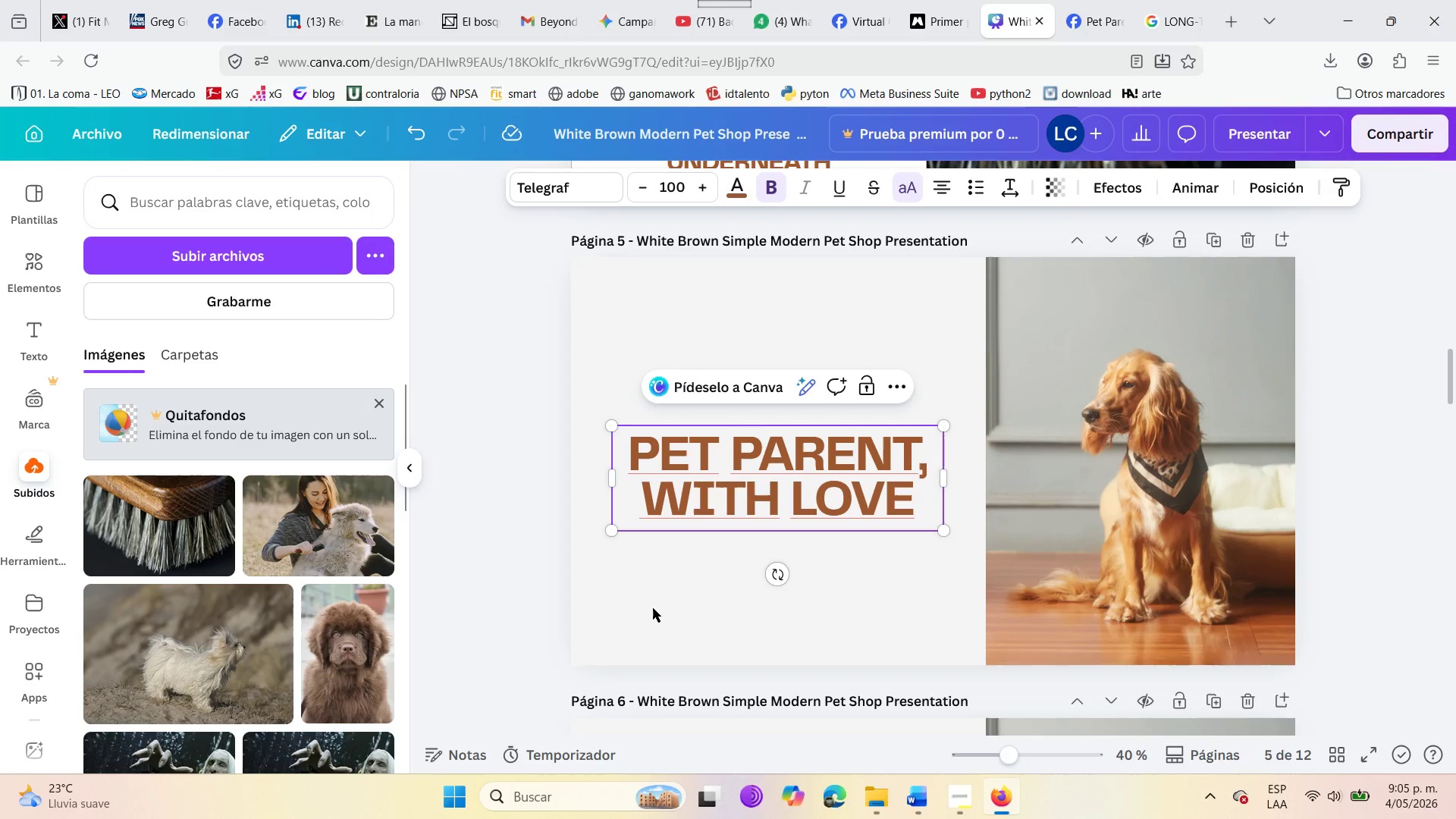 
left_click([633, 453])
 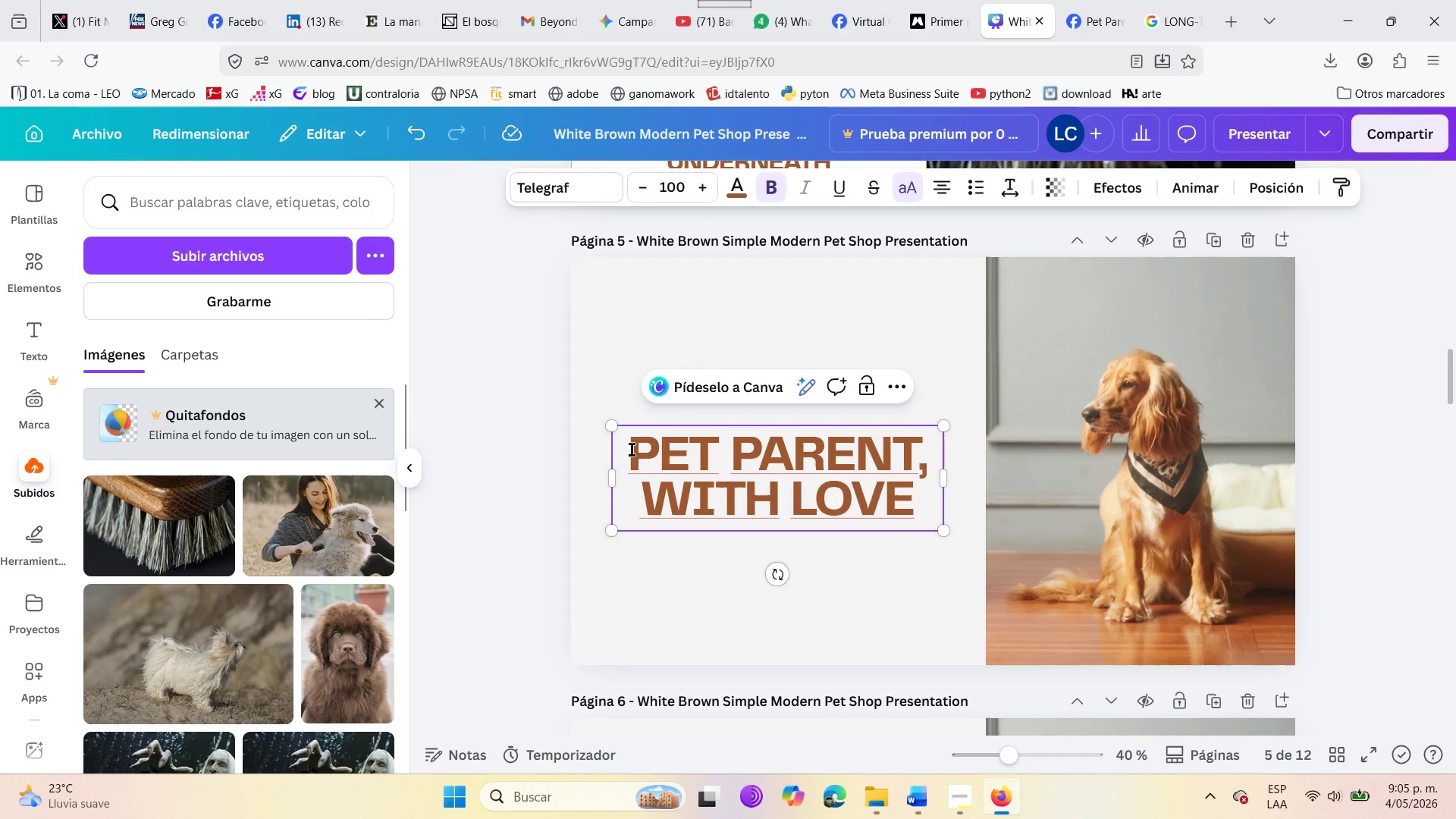 
type(From )
 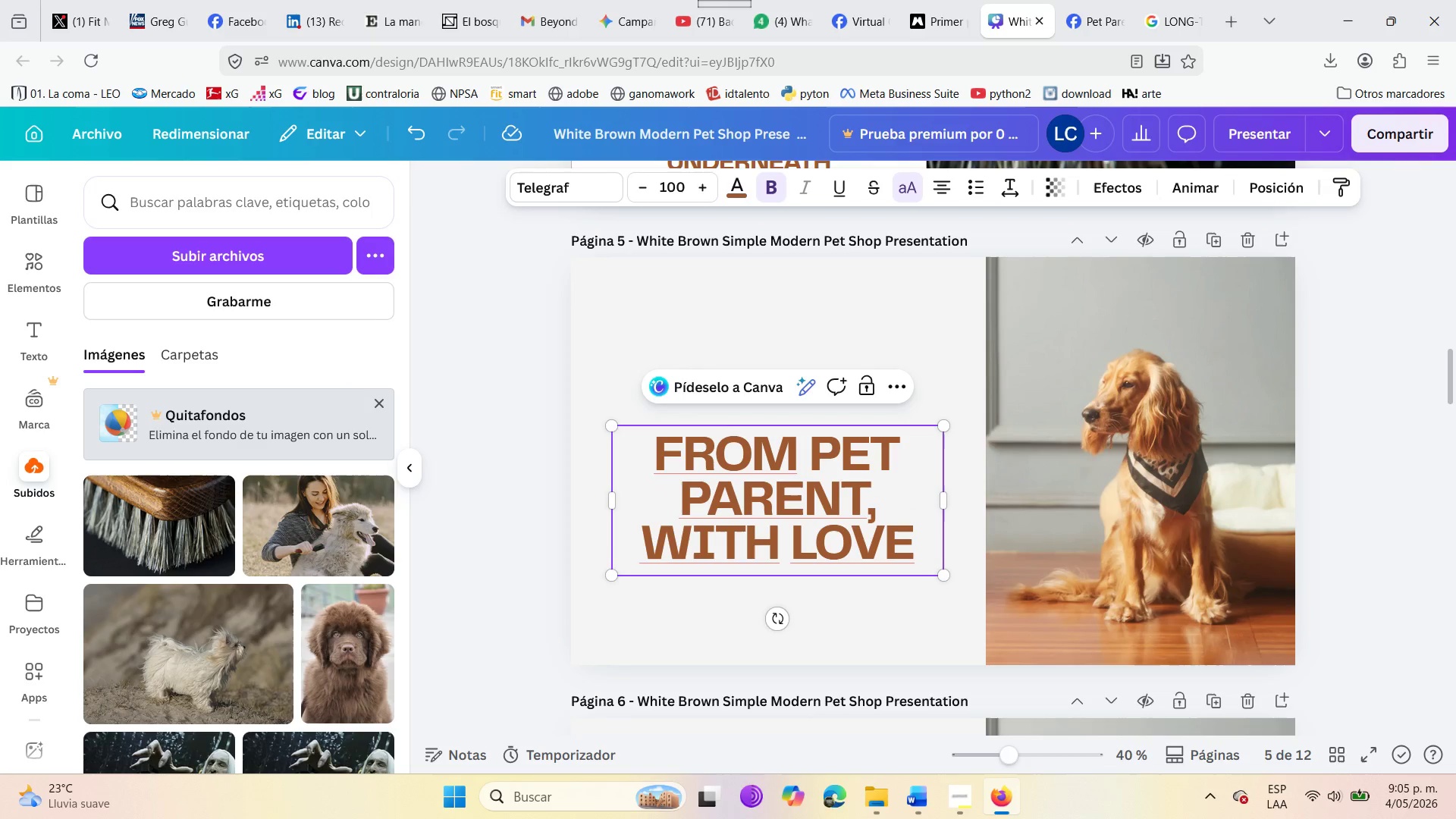 
wait(5.17)
 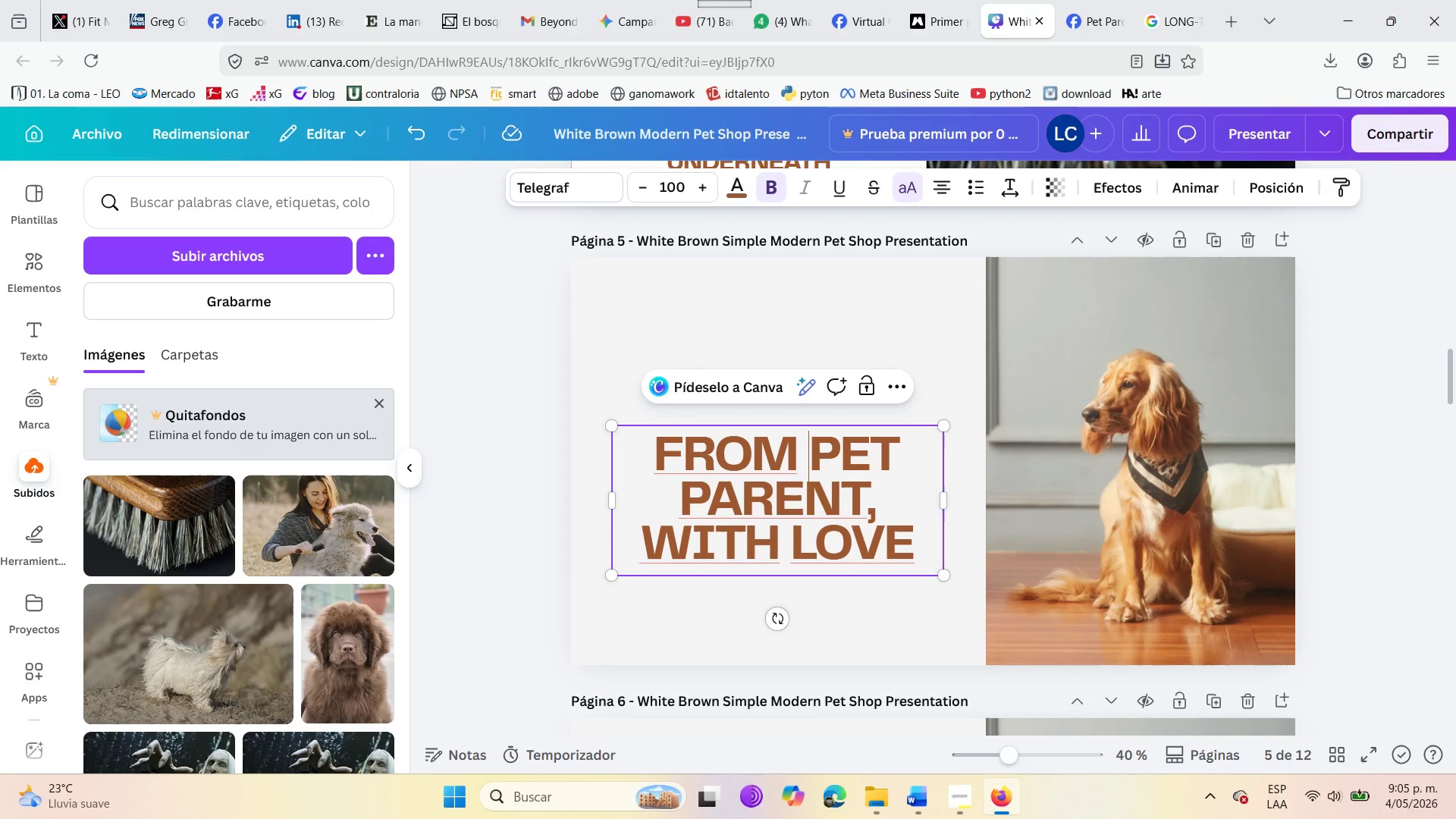 
key(BracketLeft)
 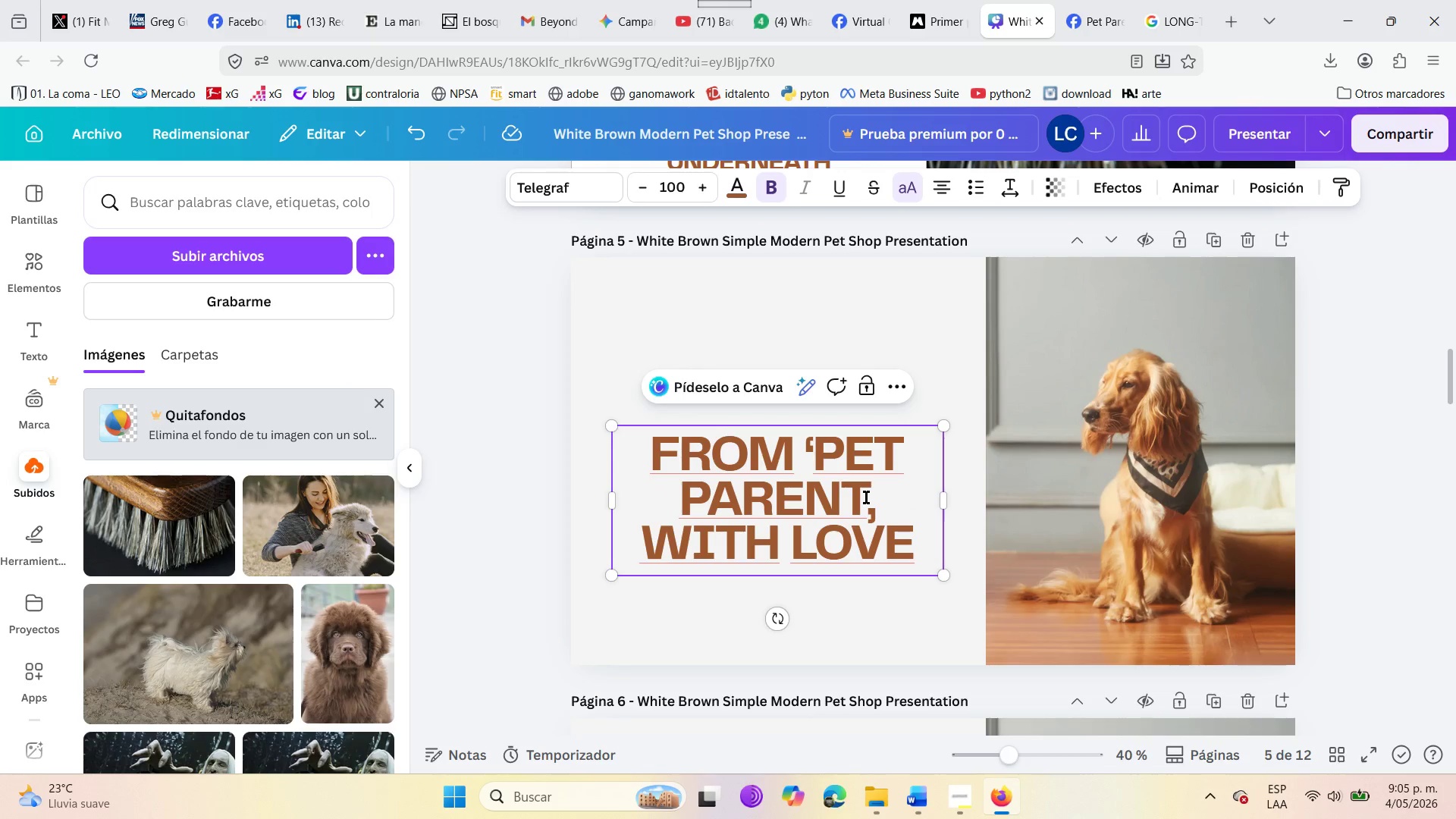 
key(BracketLeft)
 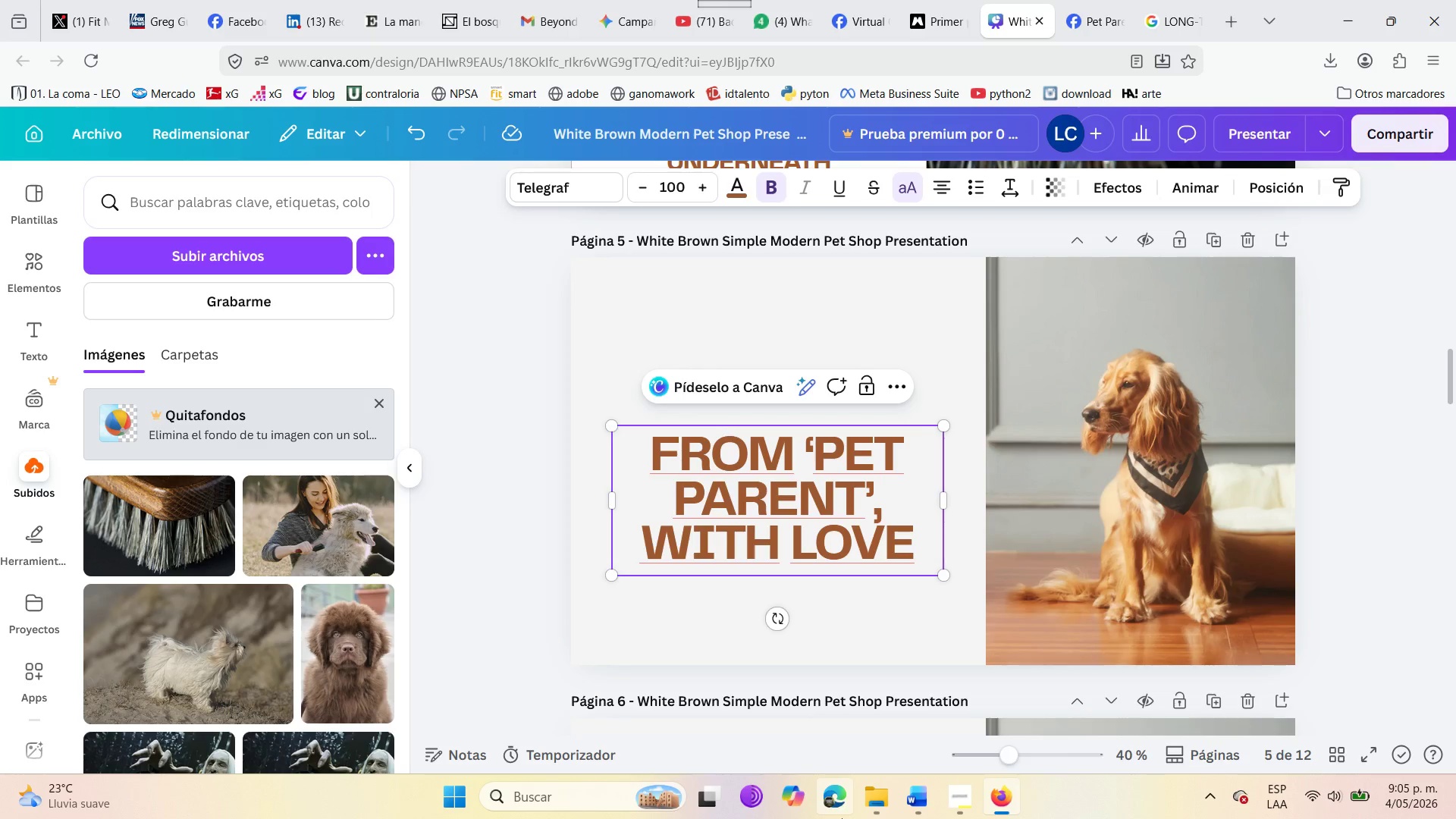 
mouse_move([818, 808])
 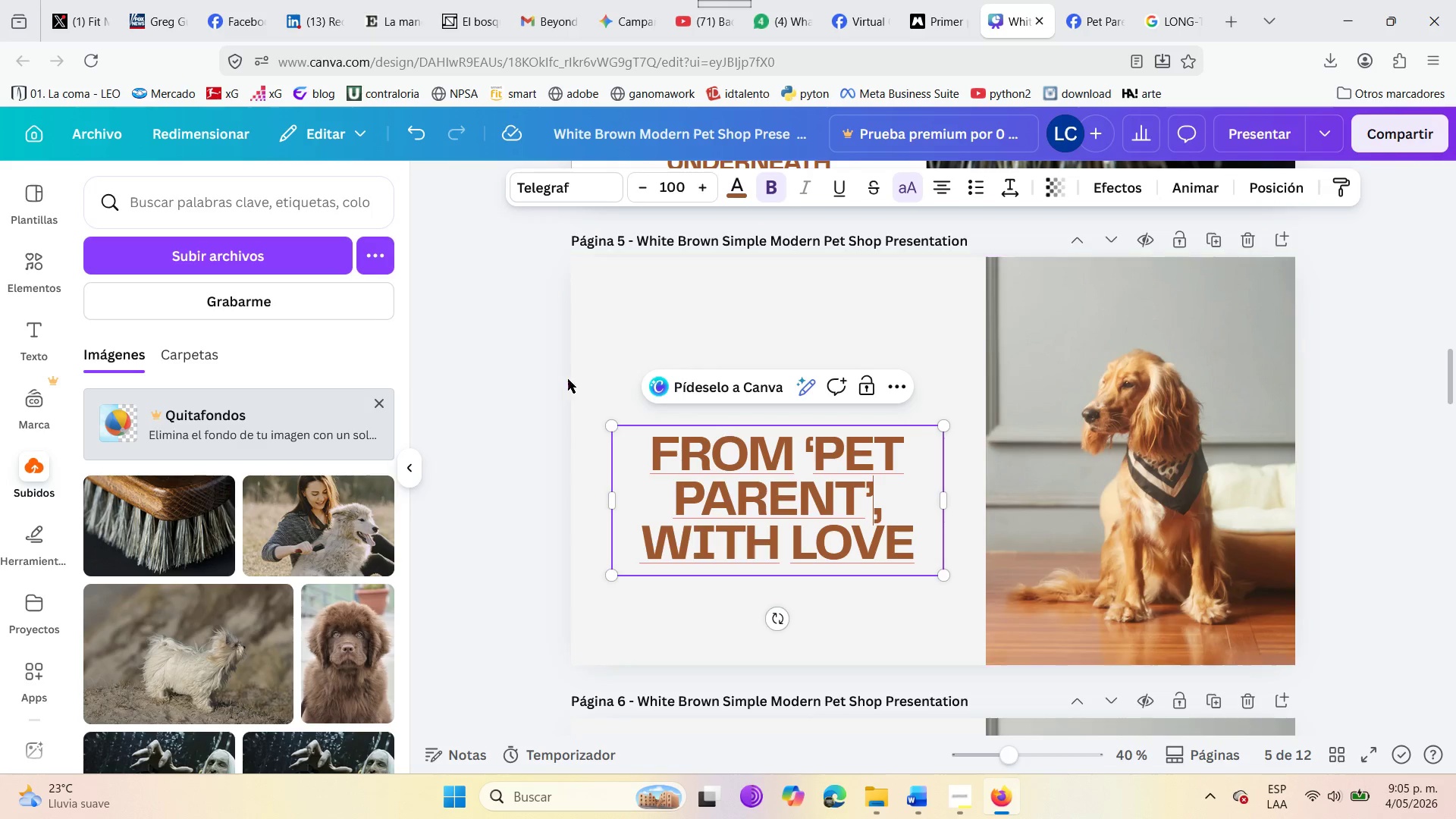 
left_click([570, 332])
 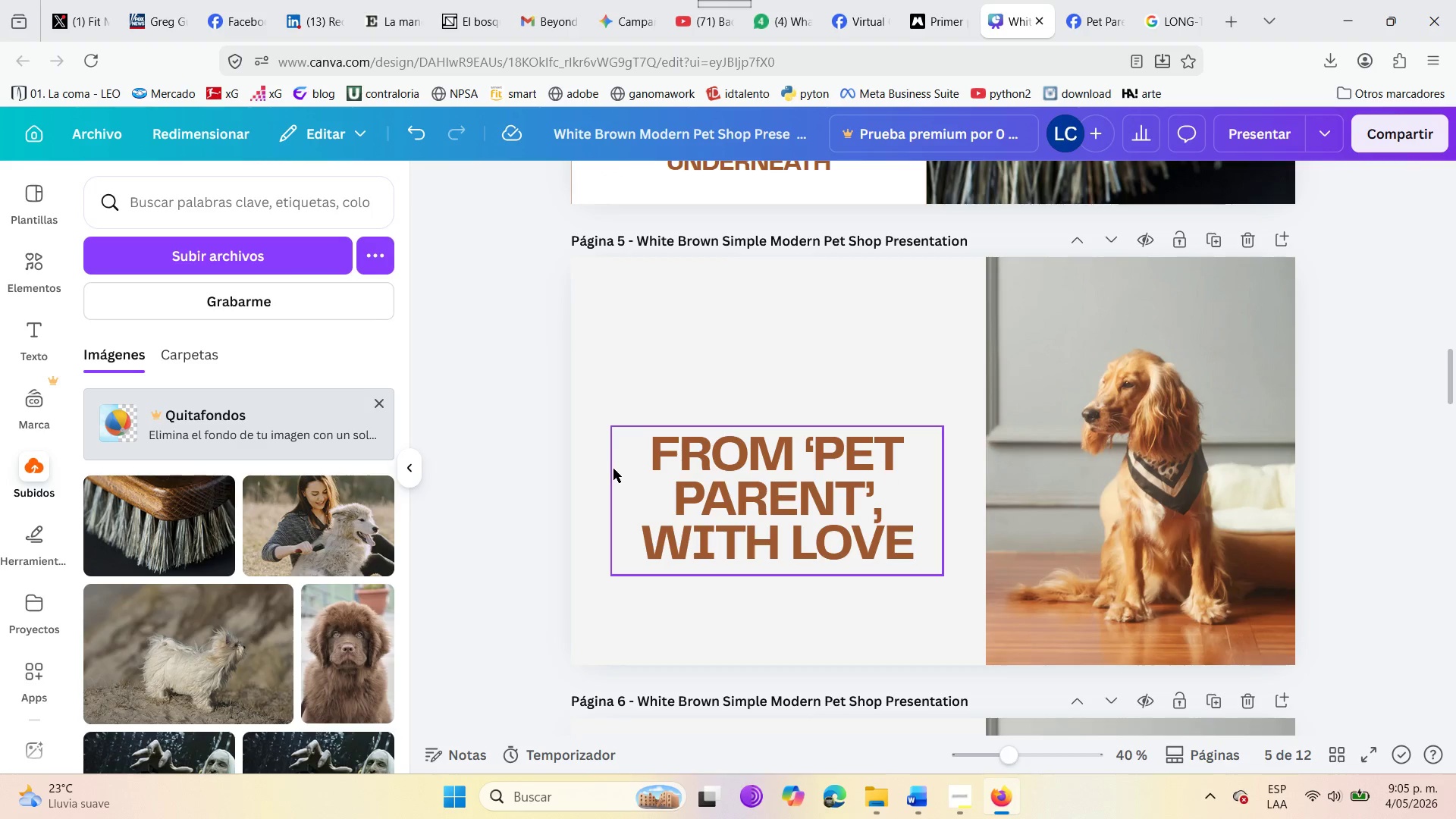 
left_click([613, 474])
 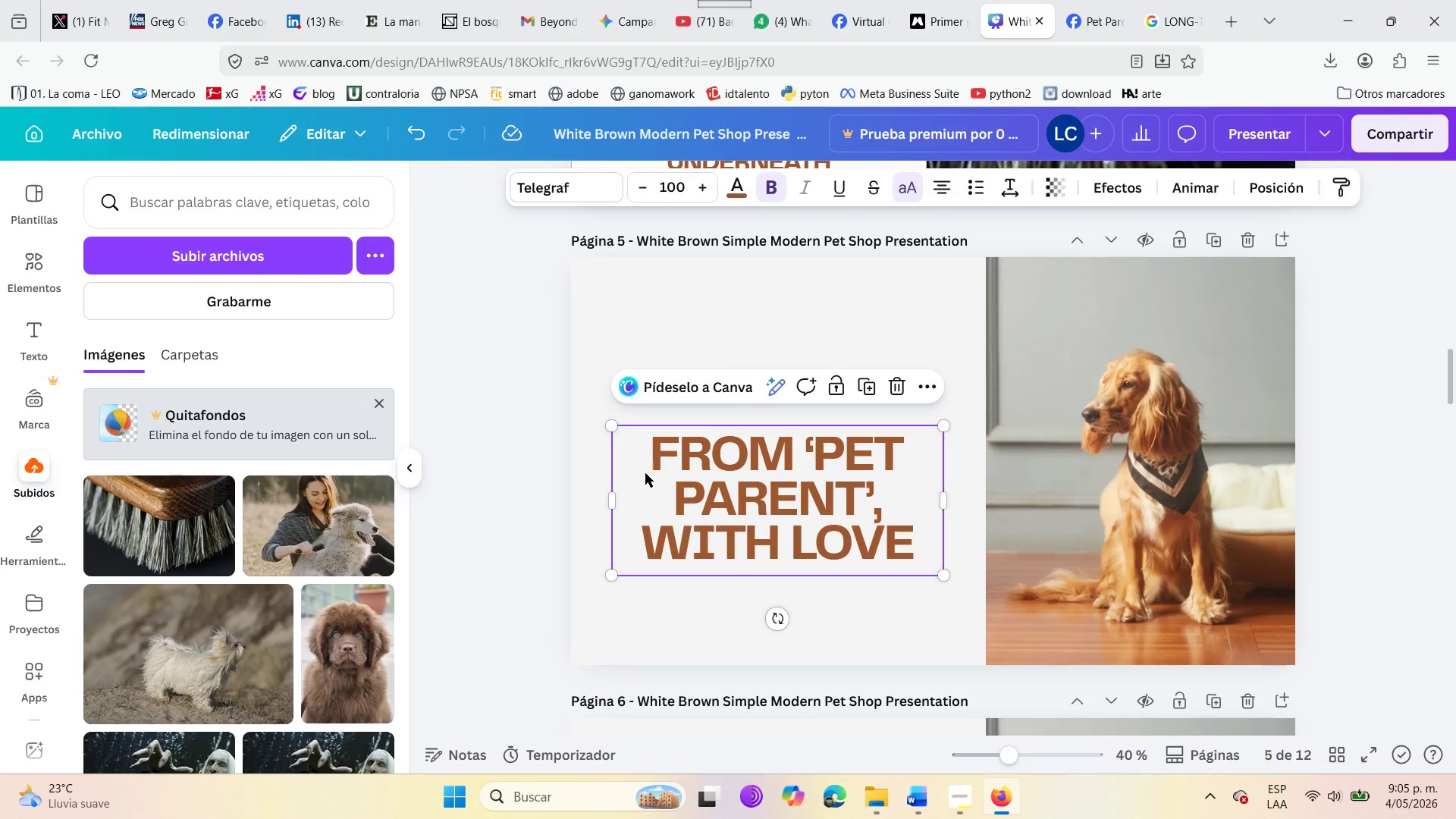 
left_click_drag(start_coordinate=[632, 496], to_coordinate=[642, 454])
 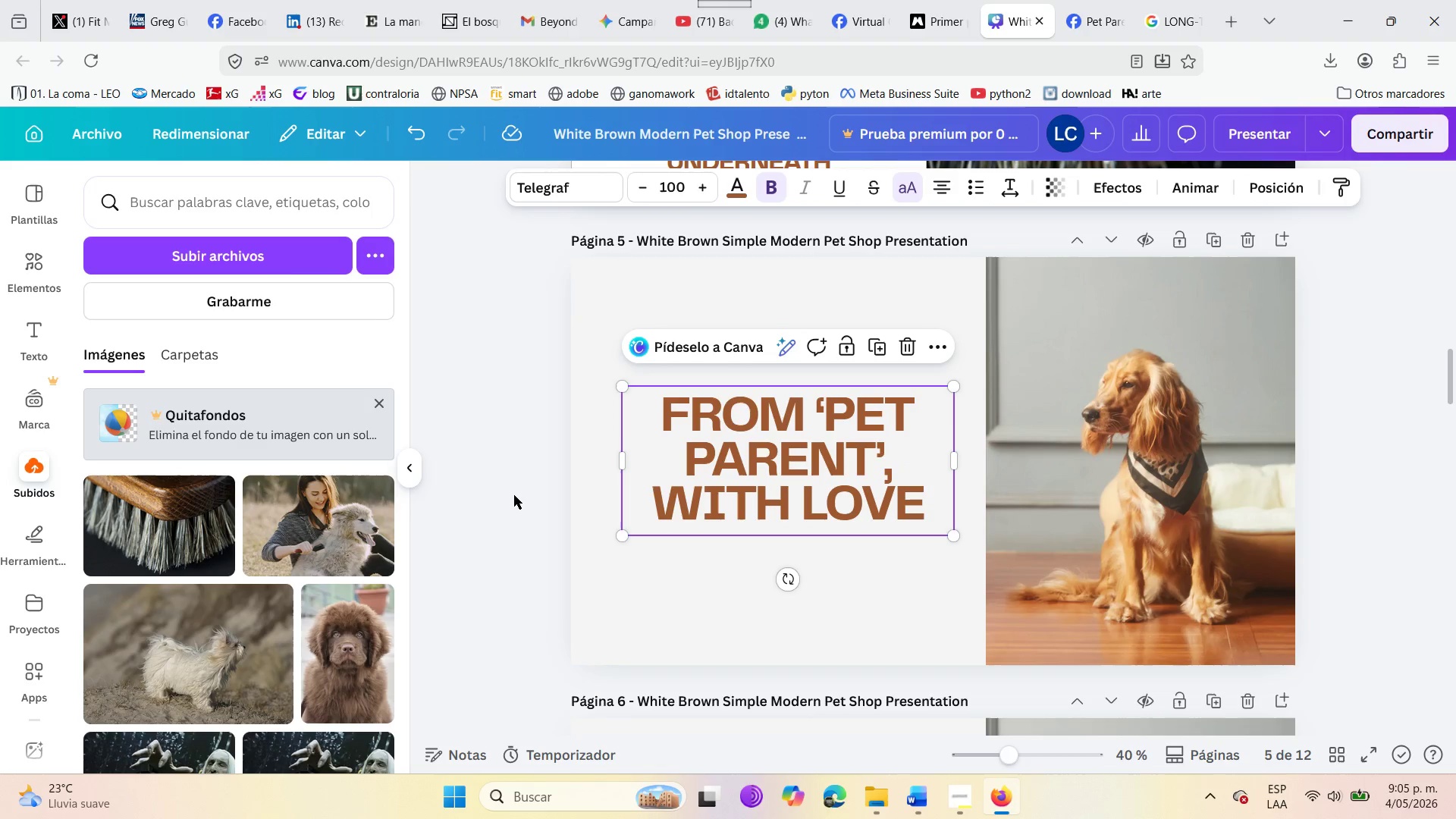 
left_click([514, 490])
 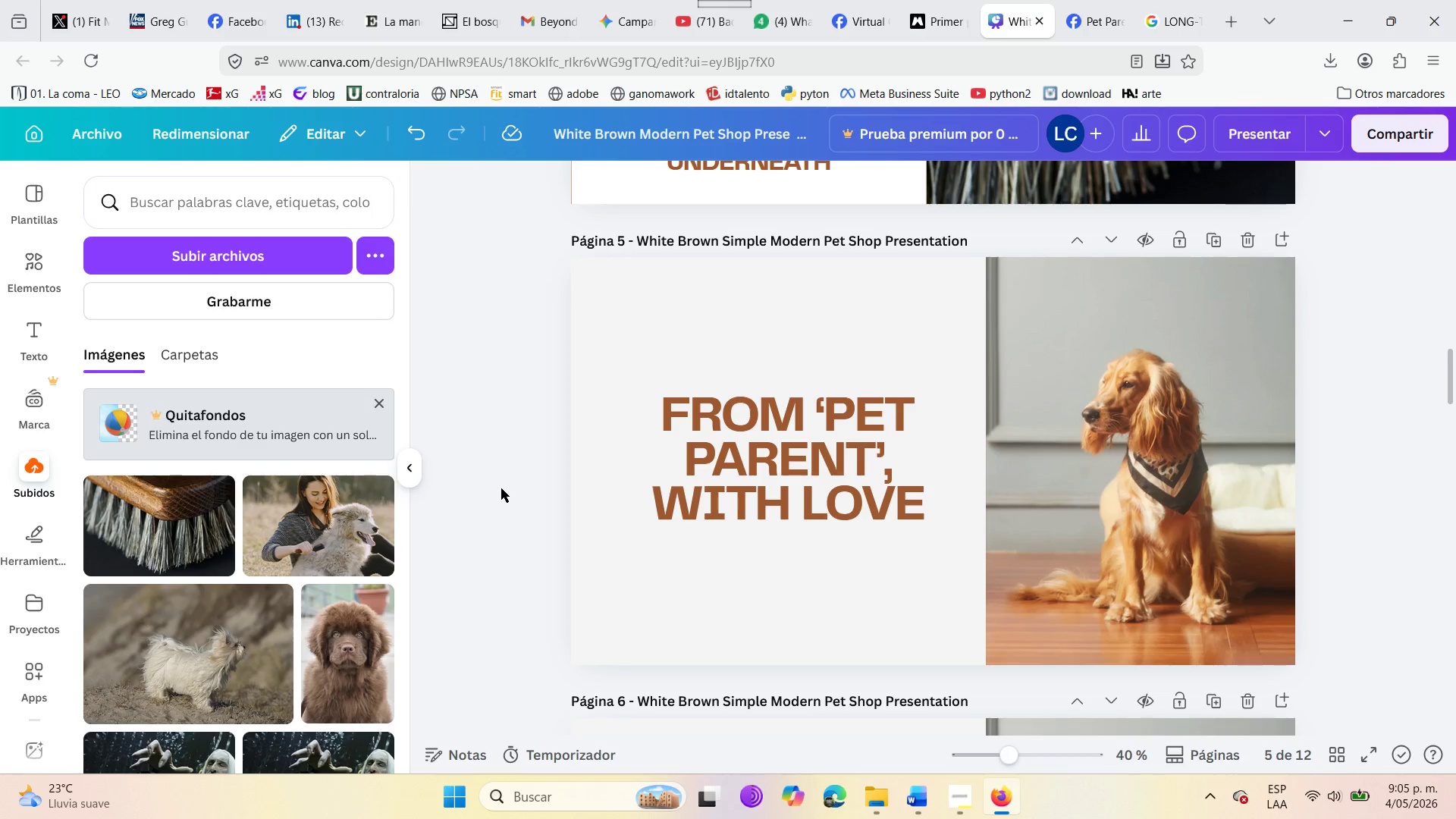 
wait(15.0)
 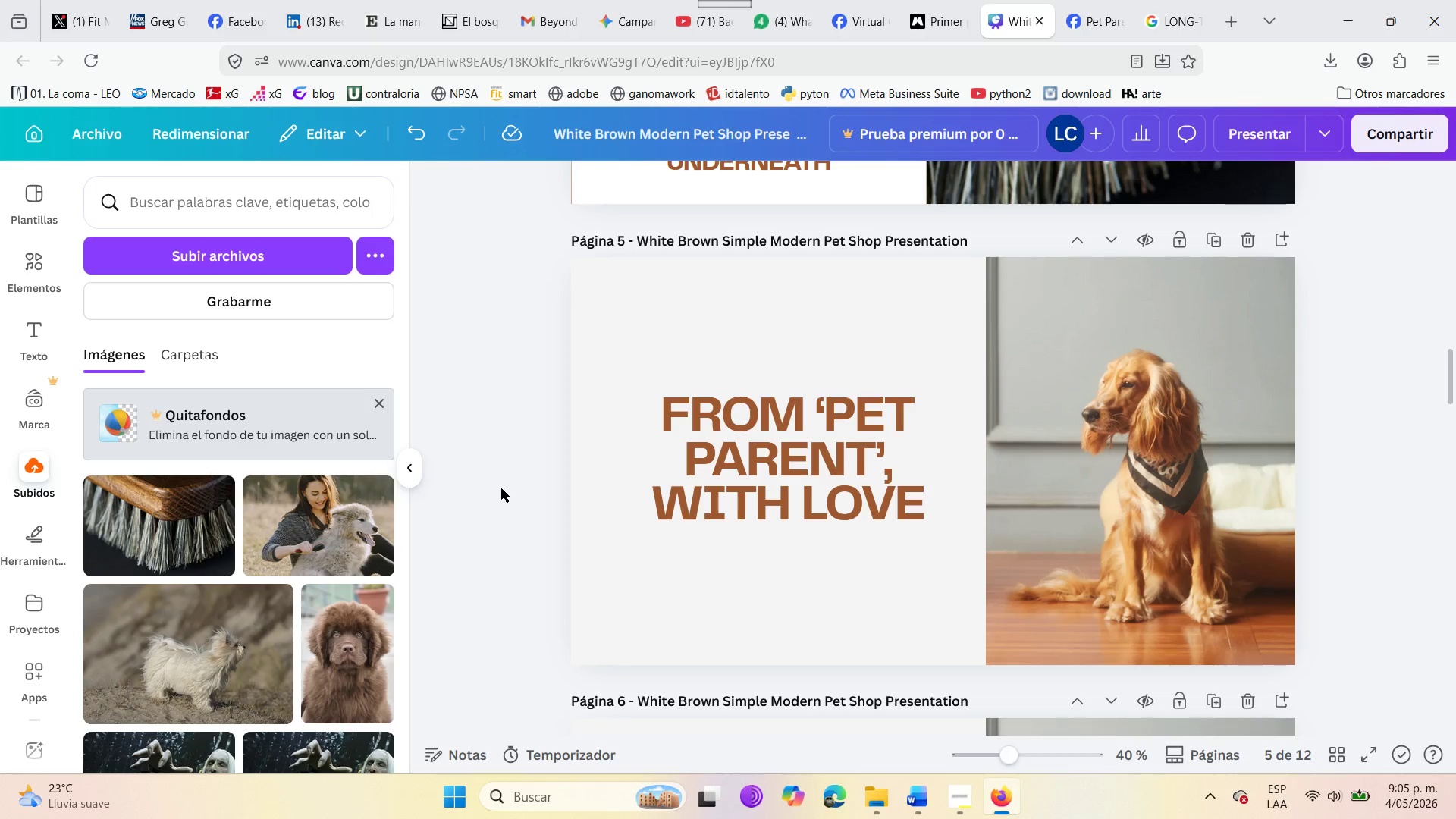 
left_click([1369, 141])
 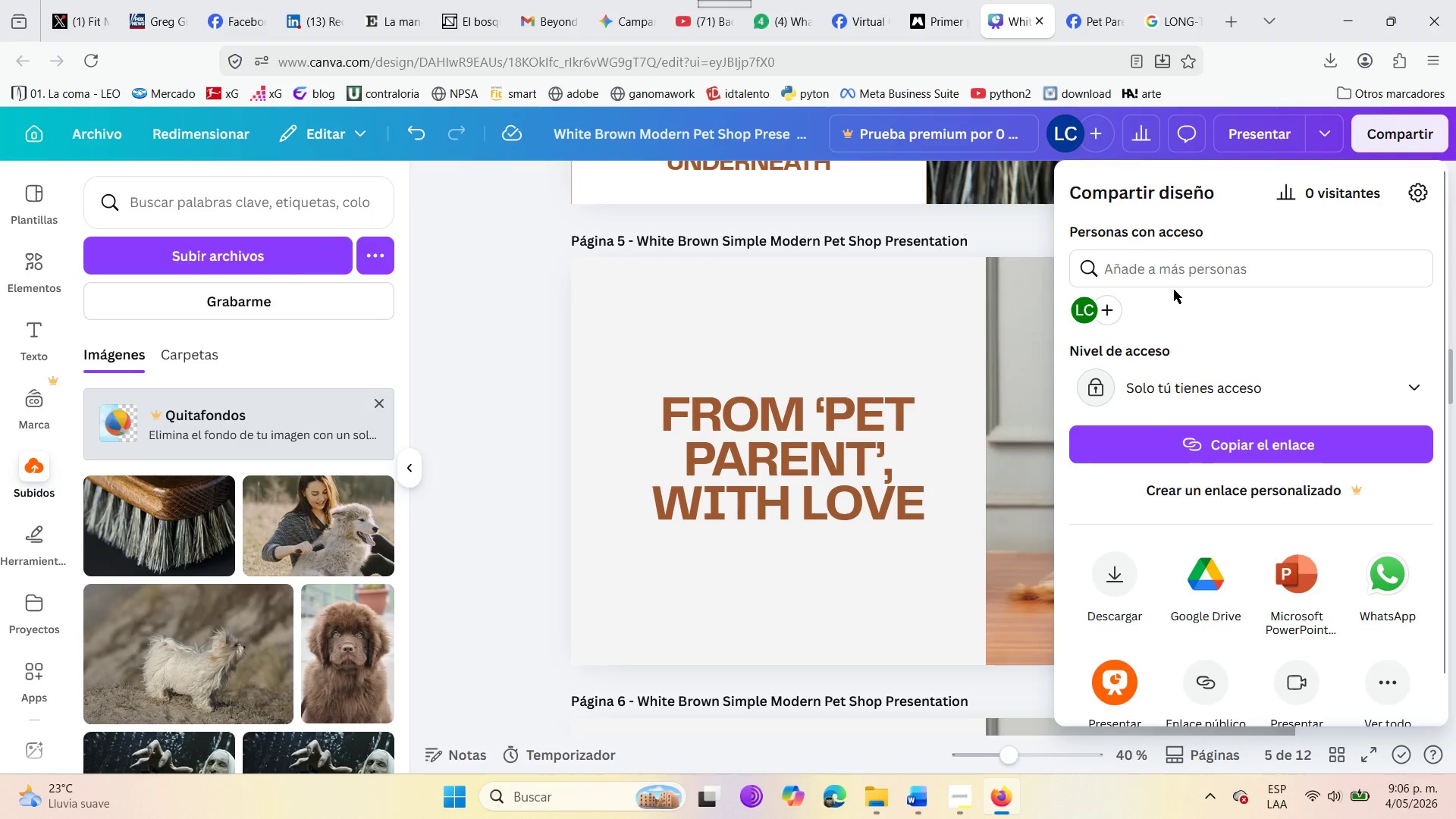 
mouse_move([1113, 586])
 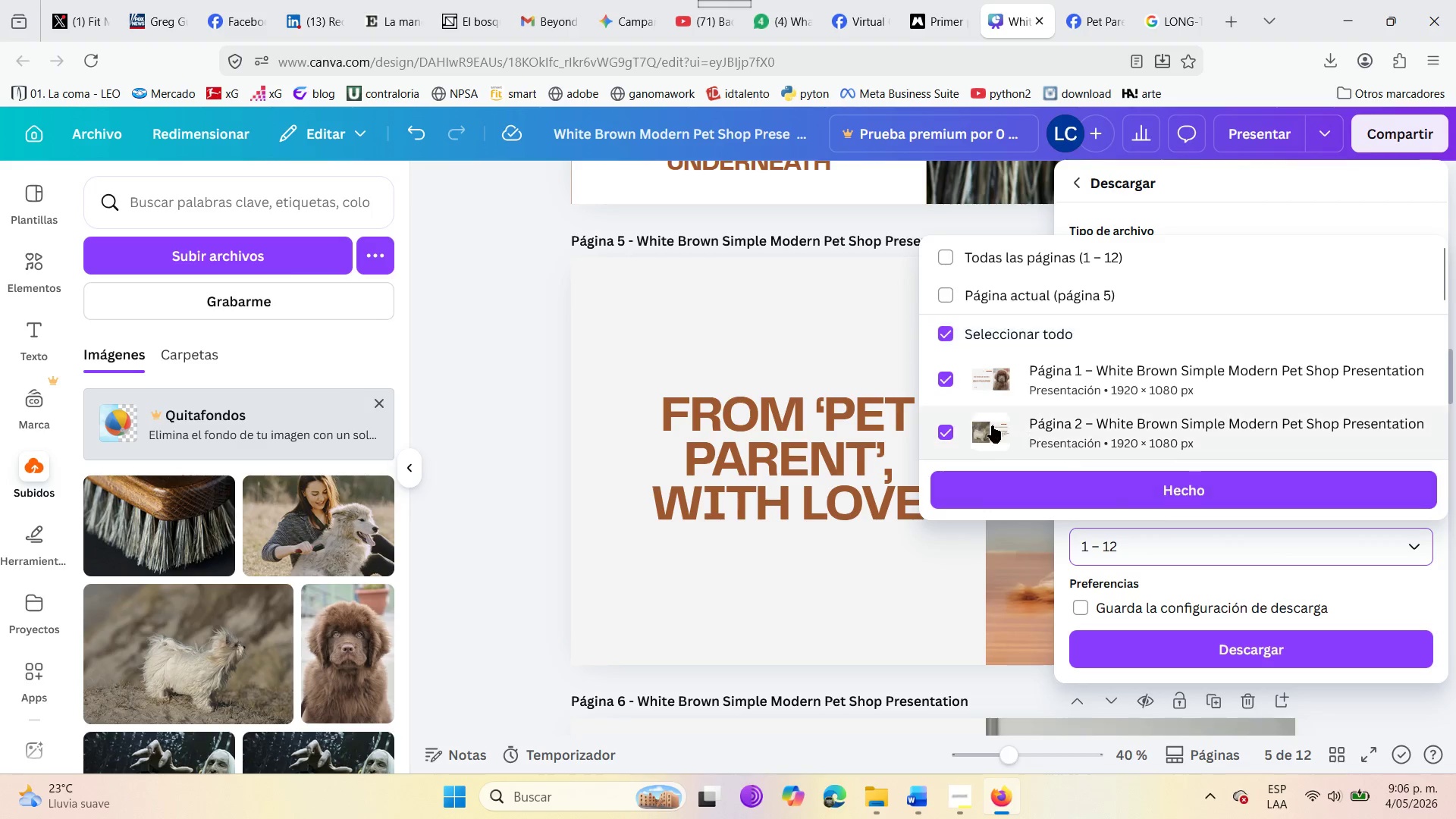 
left_click([949, 431])
 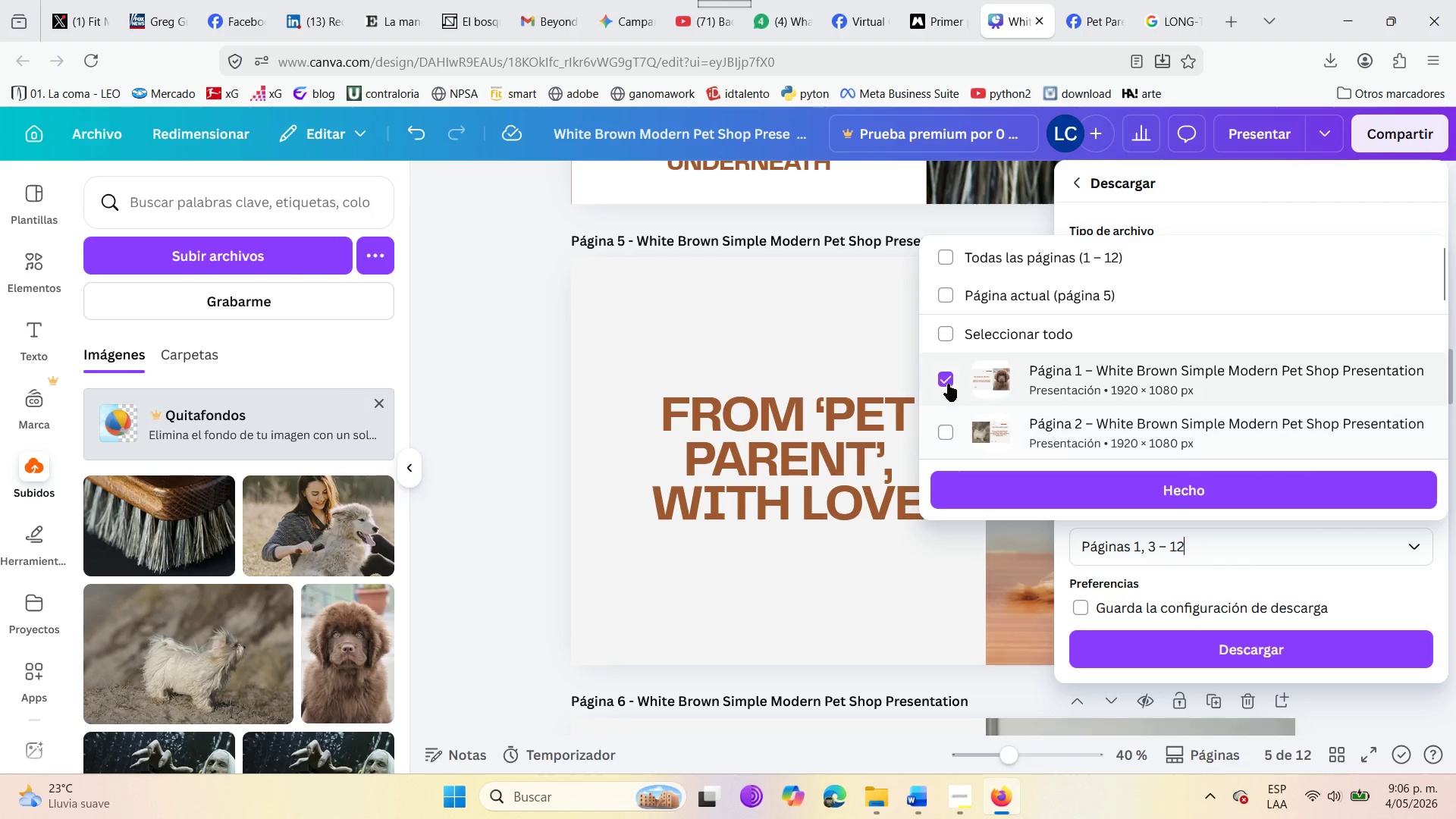 
left_click([946, 379])
 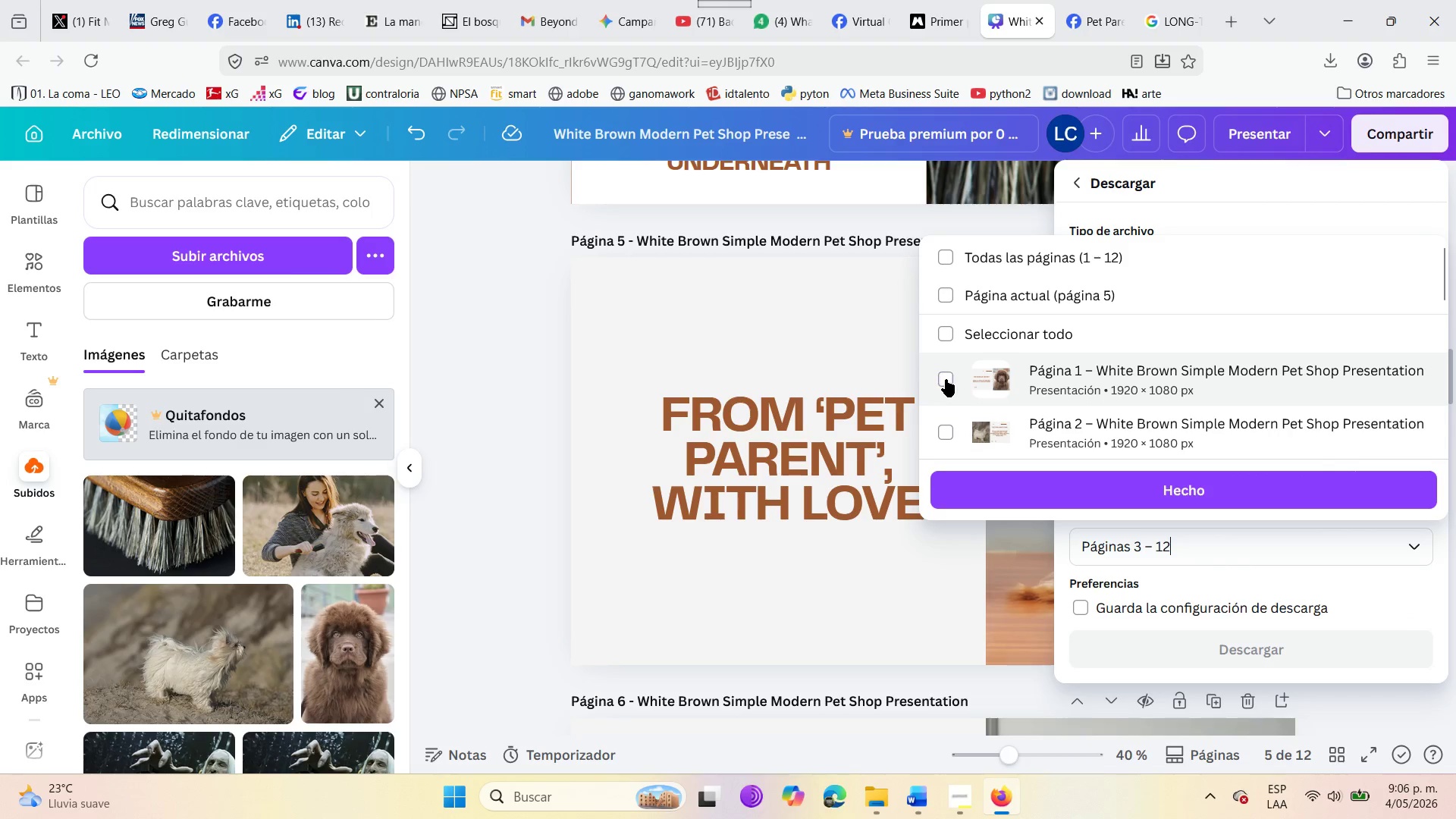 
scroll: coordinate [946, 379], scroll_direction: down, amount: 3.0
 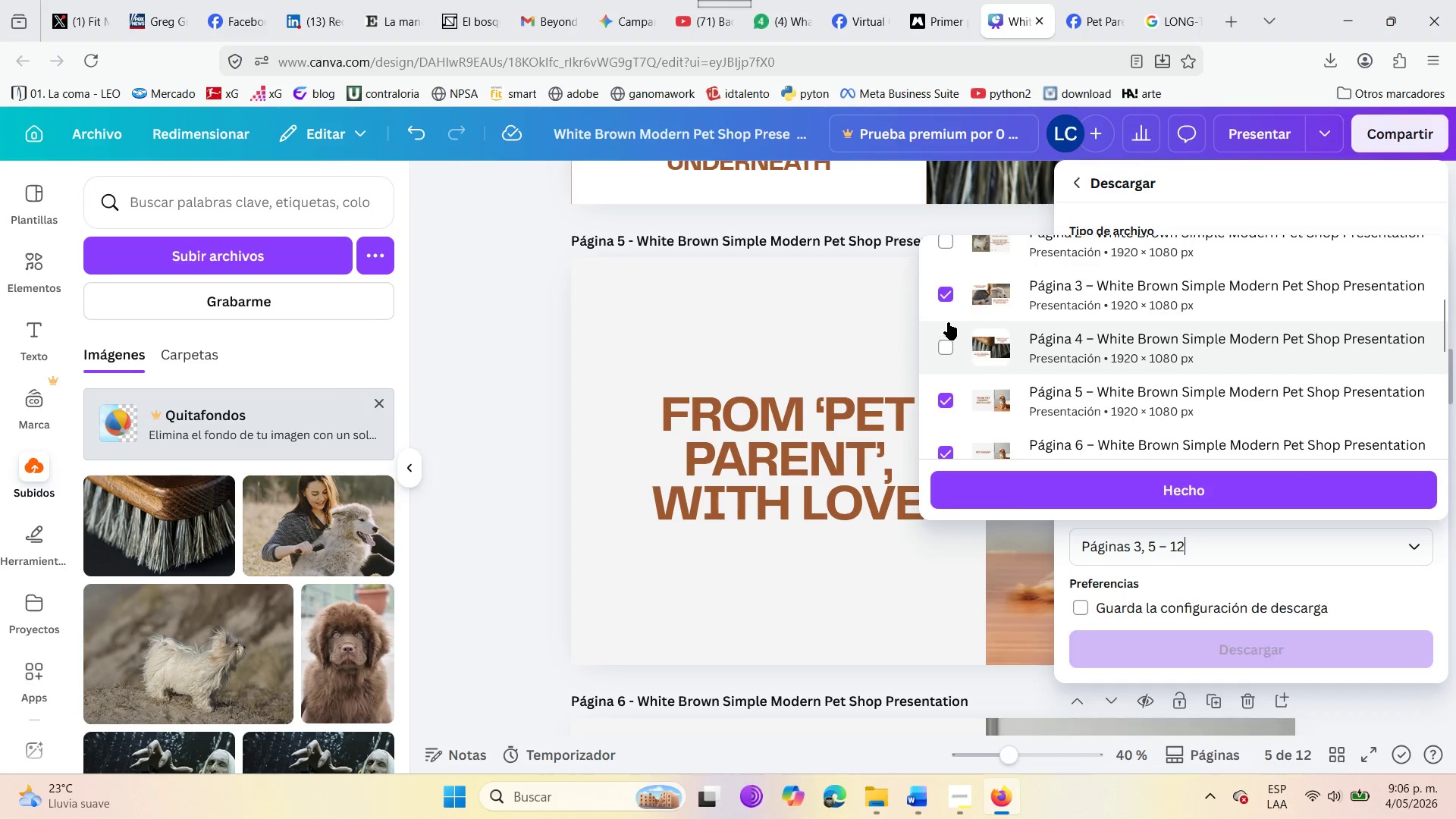 
left_click([948, 303])
 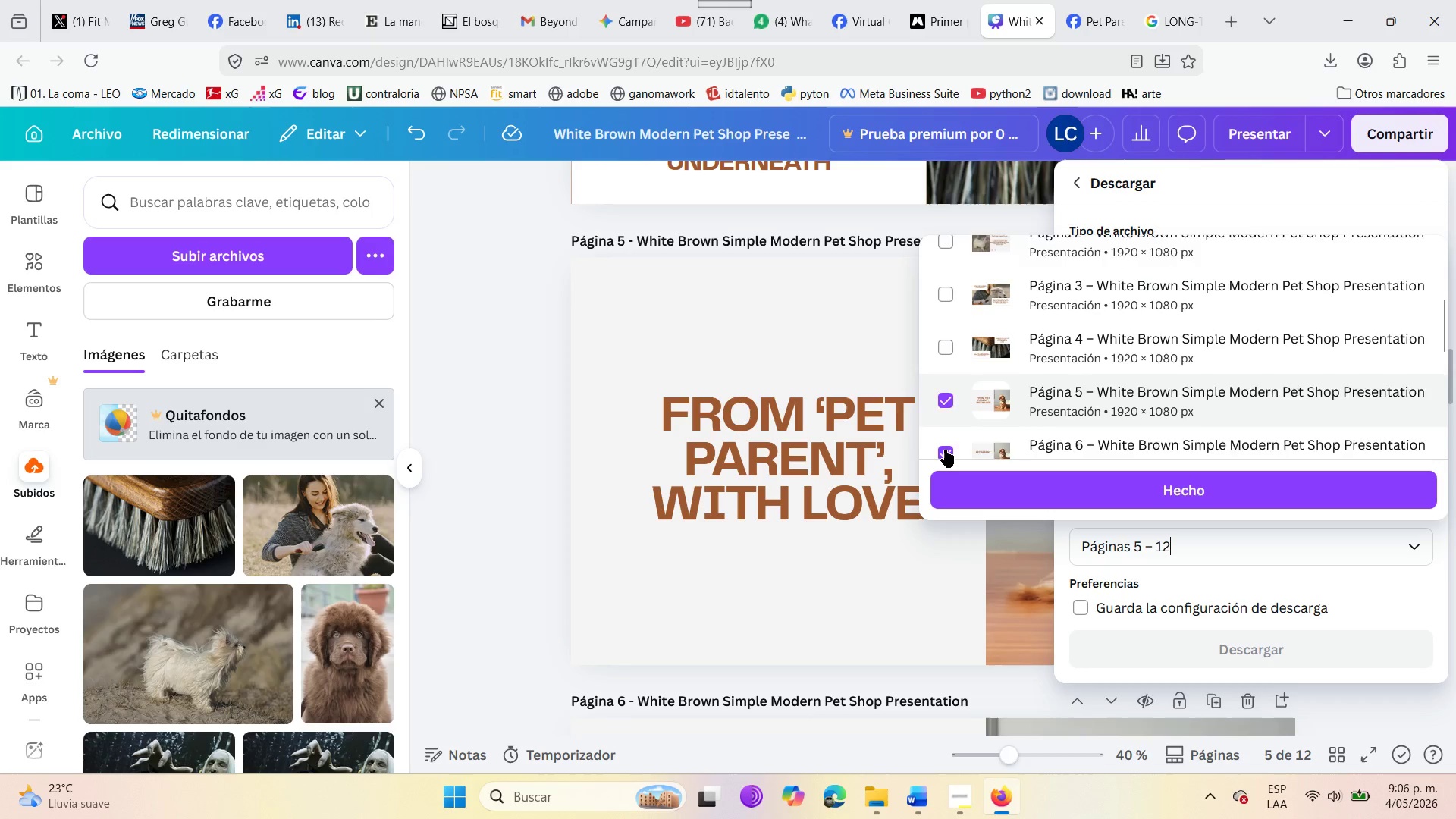 
left_click([945, 451])
 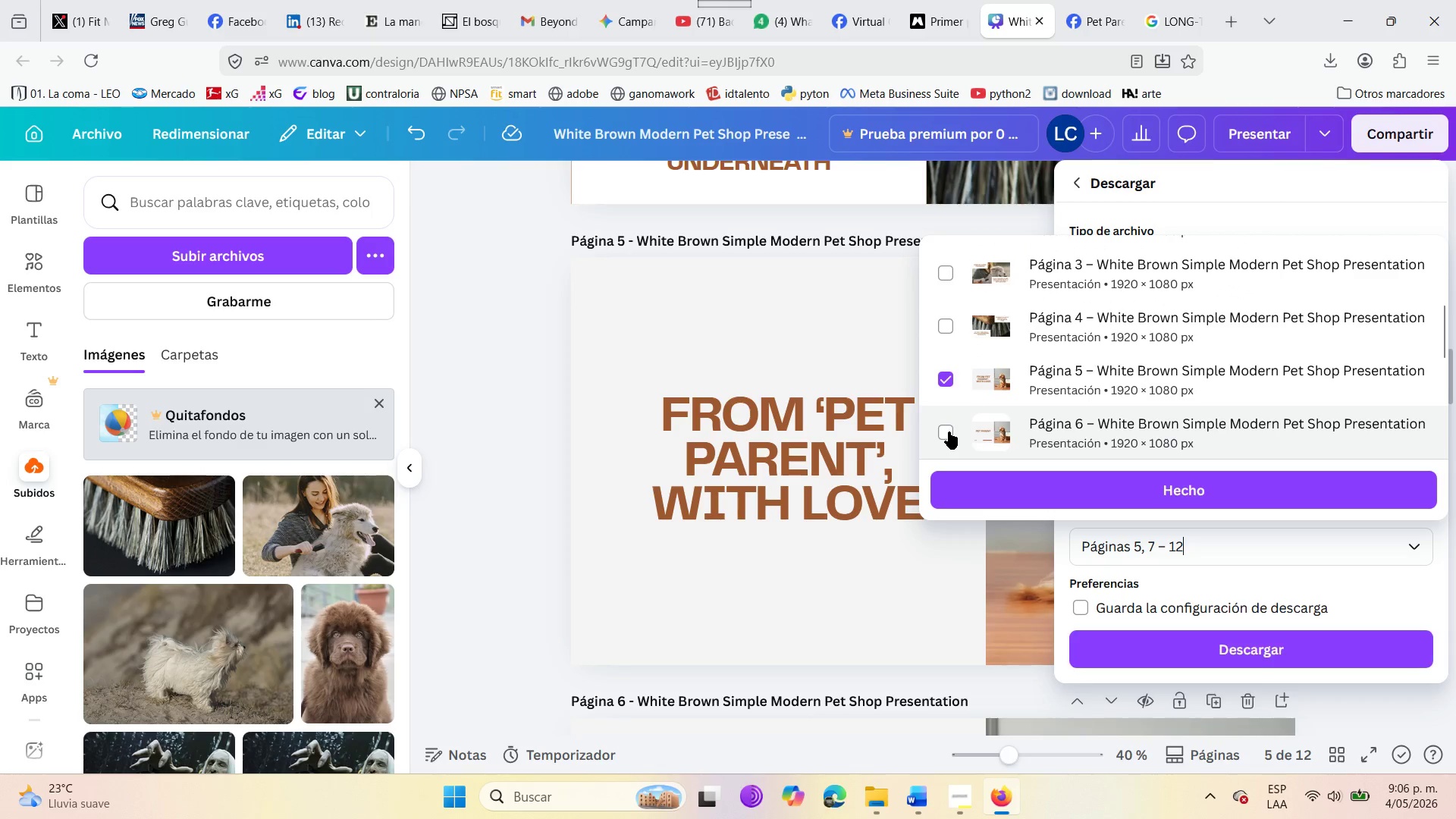 
scroll: coordinate [949, 431], scroll_direction: down, amount: 4.0
 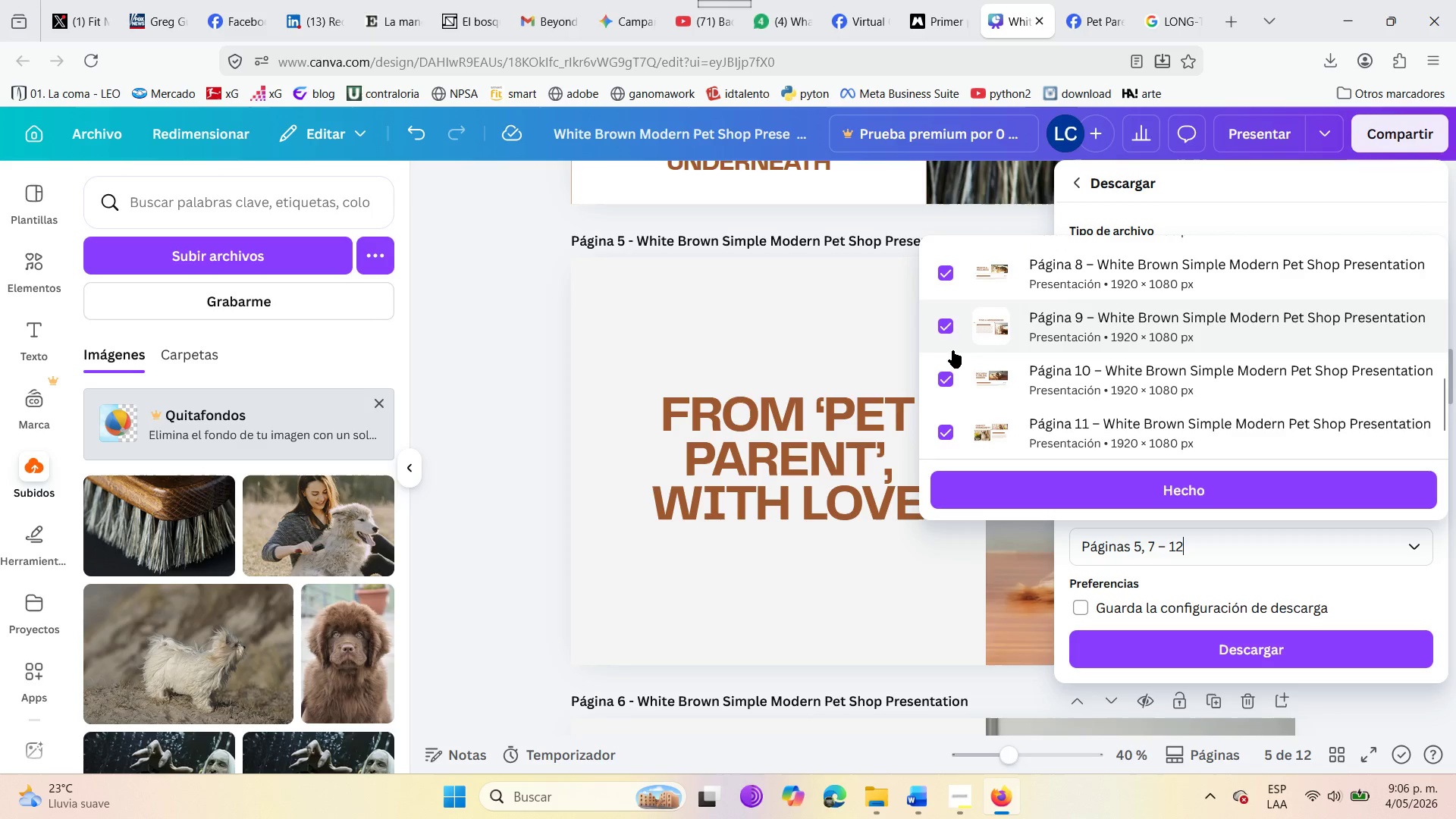 
left_click([947, 332])
 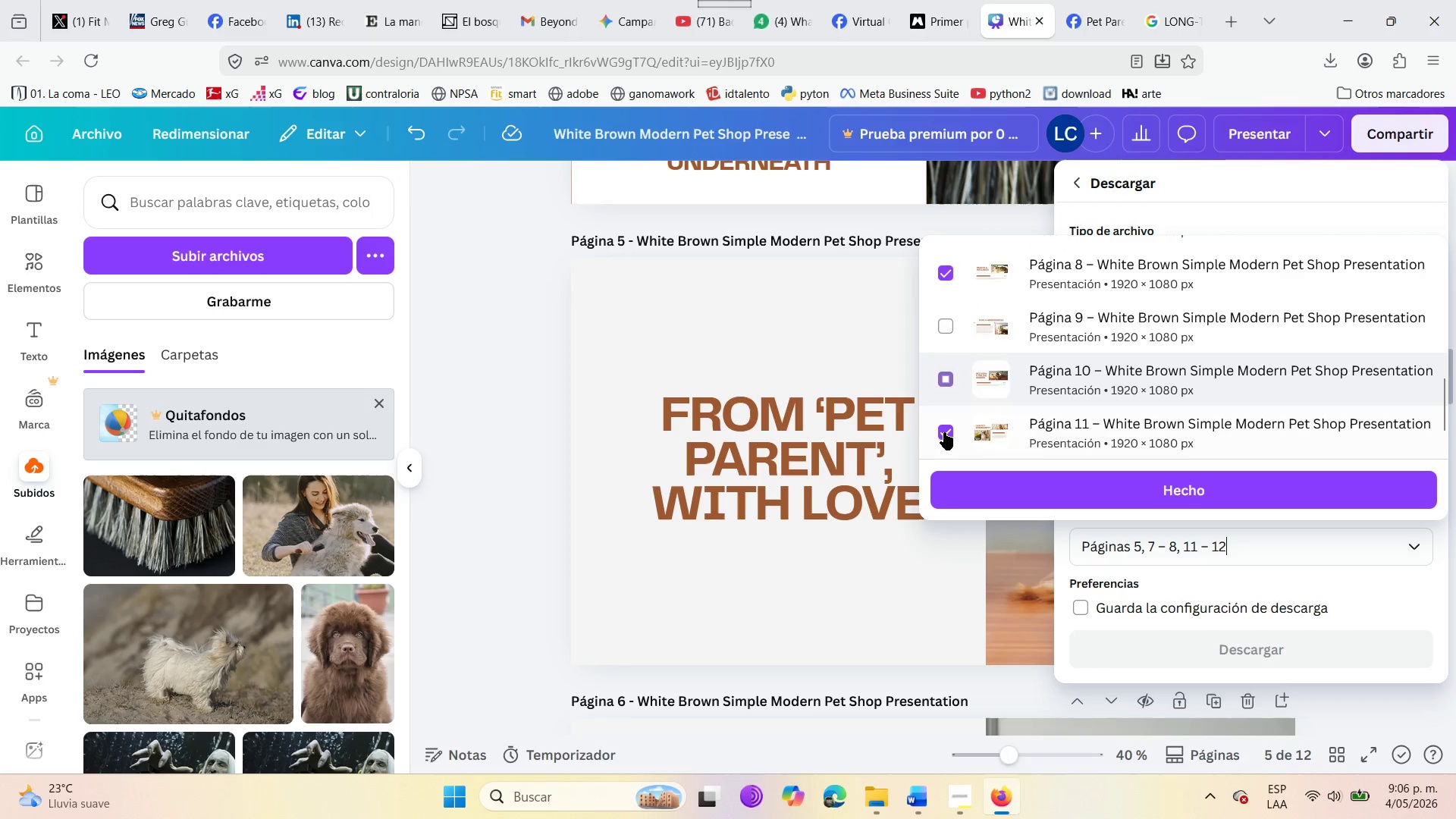 
double_click([944, 436])
 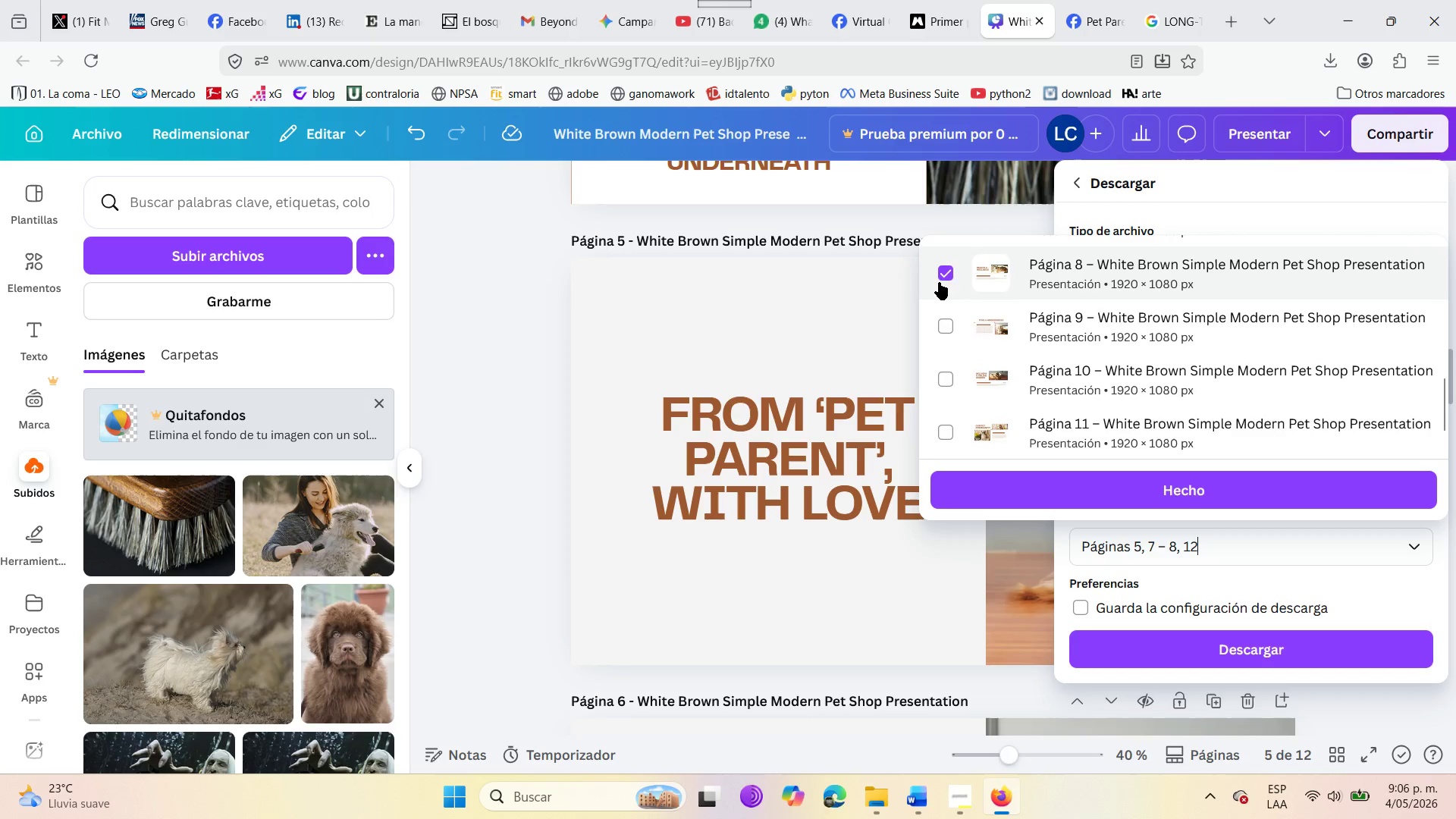 
left_click([940, 280])
 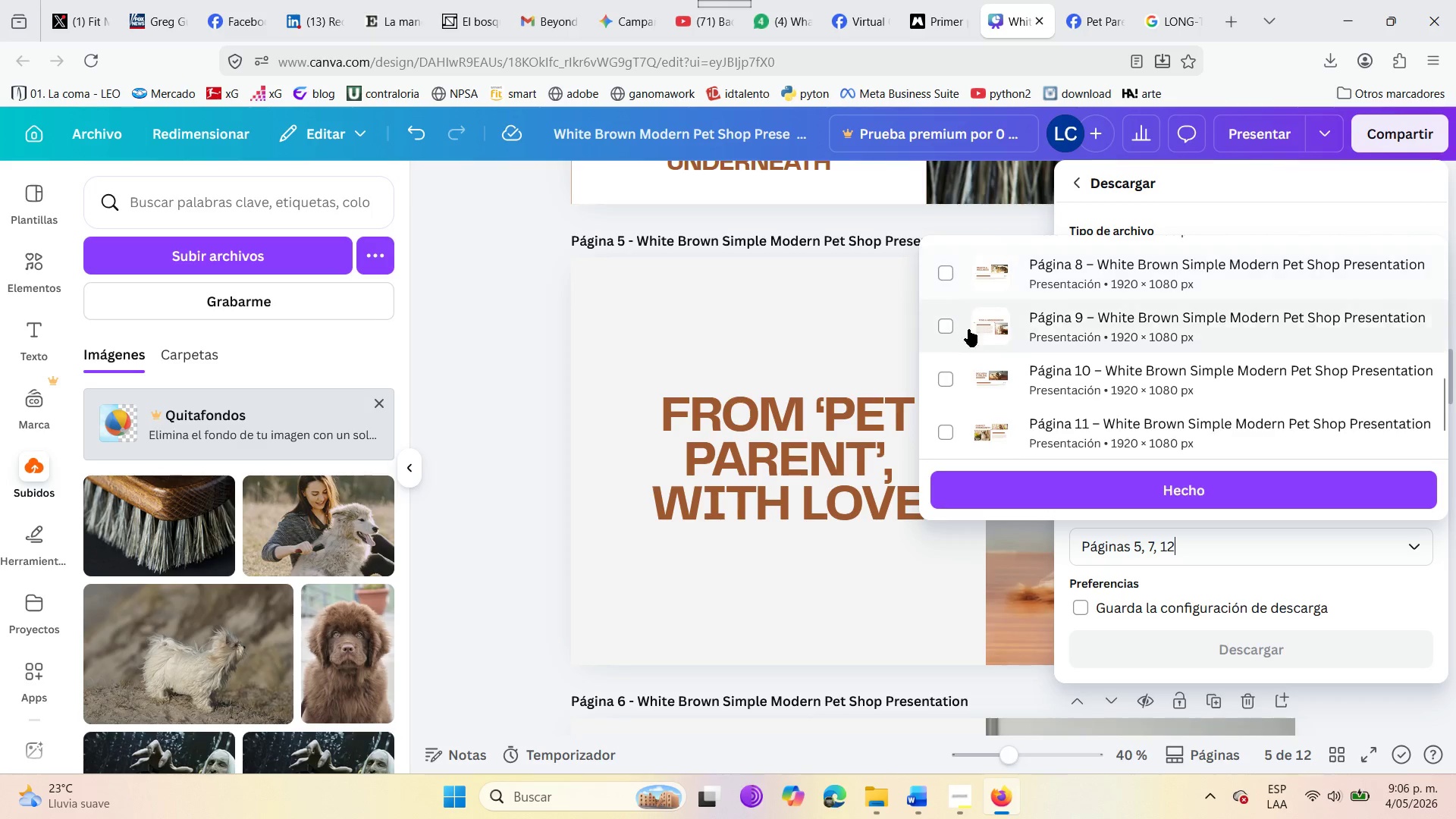 
scroll: coordinate [971, 337], scroll_direction: down, amount: 5.0
 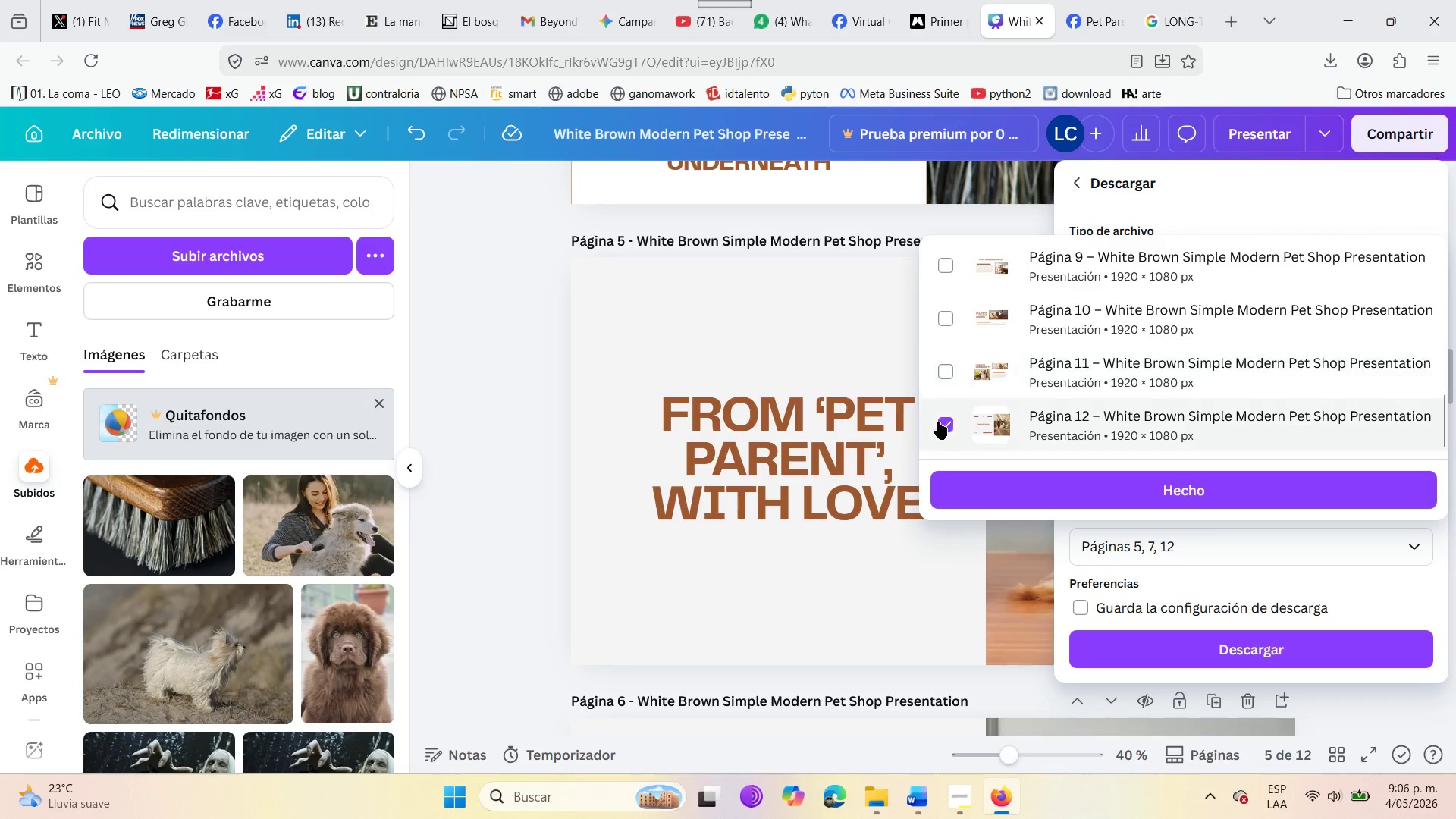 
left_click([938, 424])
 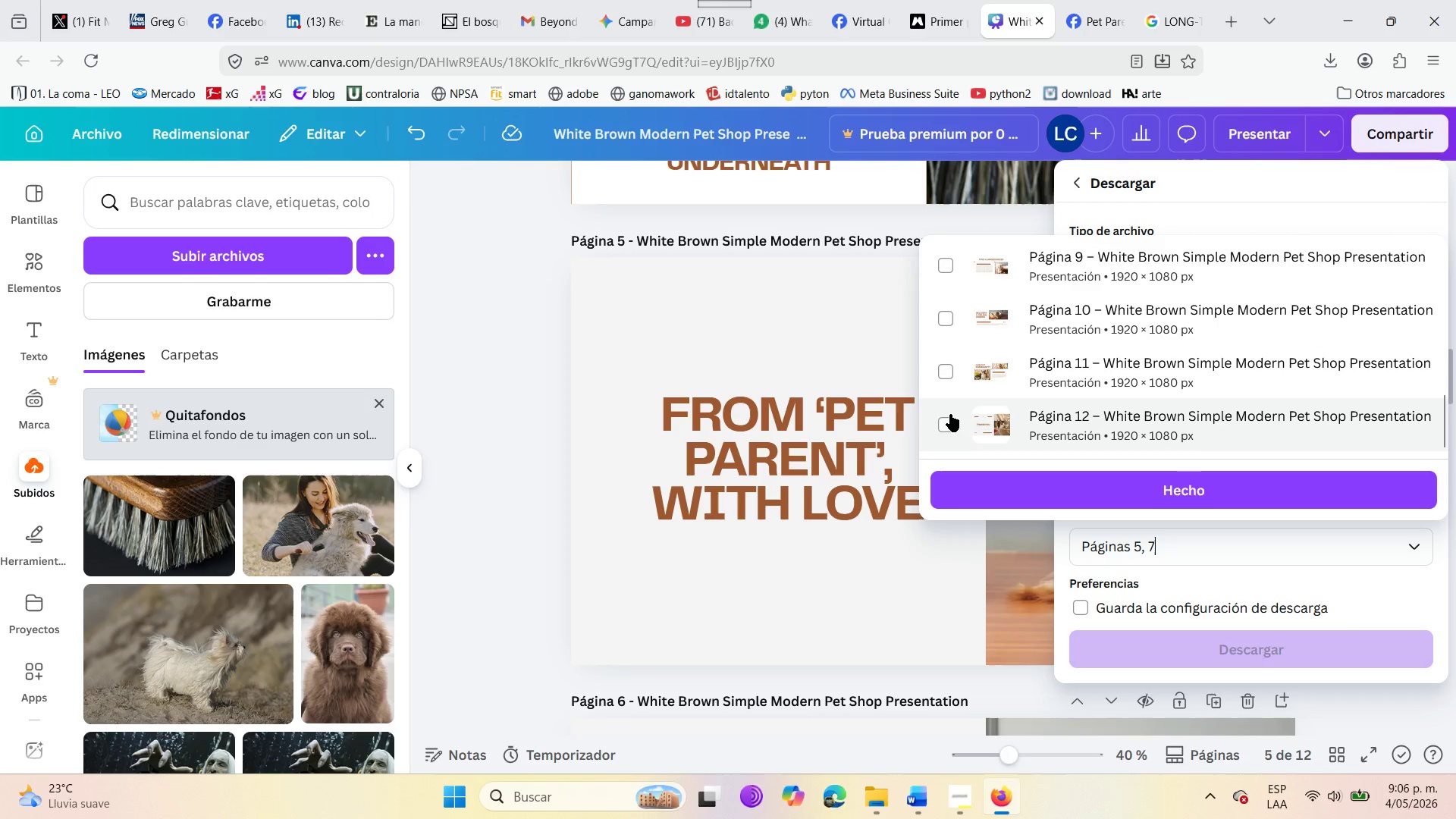 
scroll: coordinate [950, 414], scroll_direction: up, amount: 5.0
 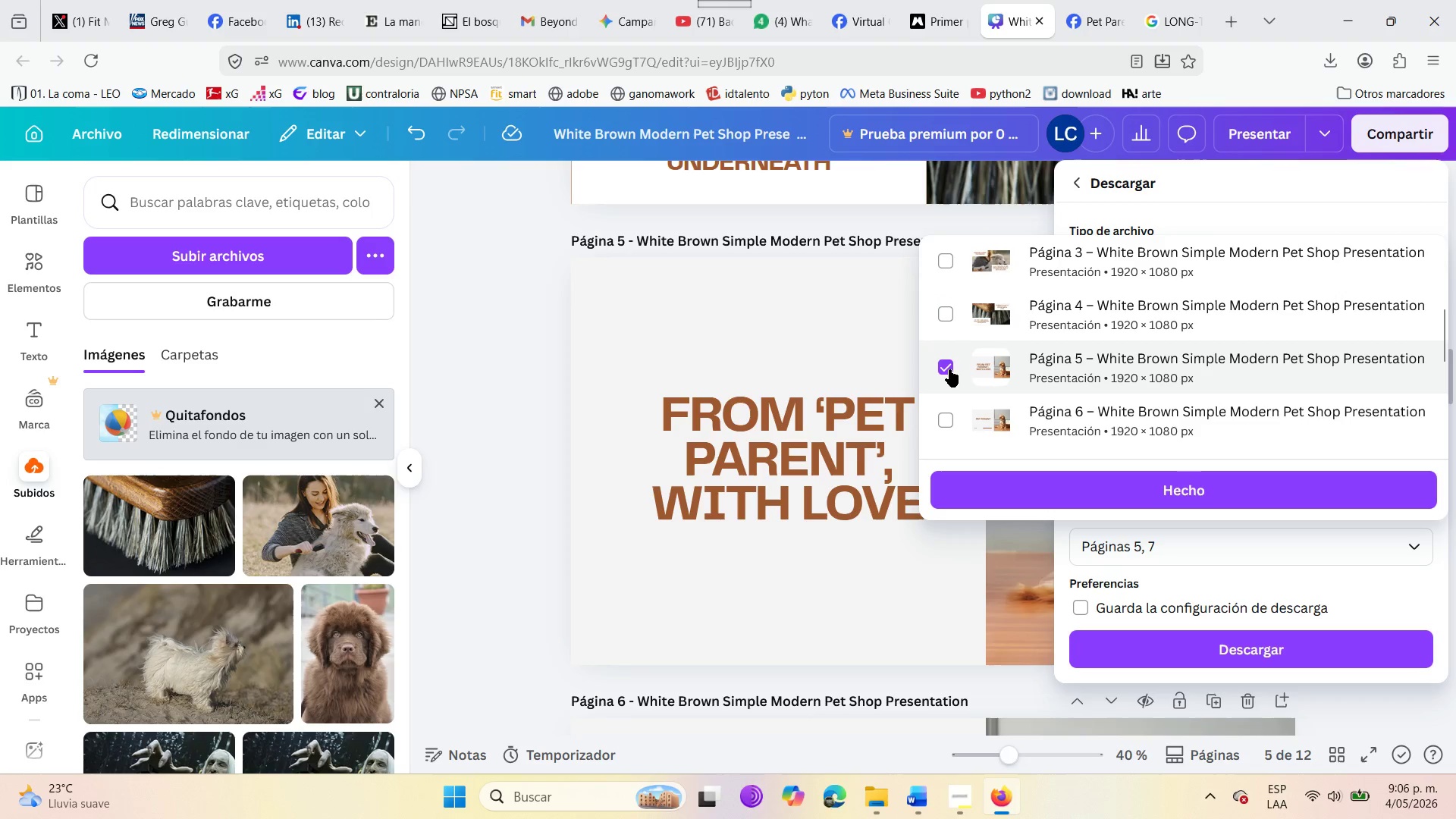 
scroll: coordinate [949, 369], scroll_direction: down, amount: 2.0
 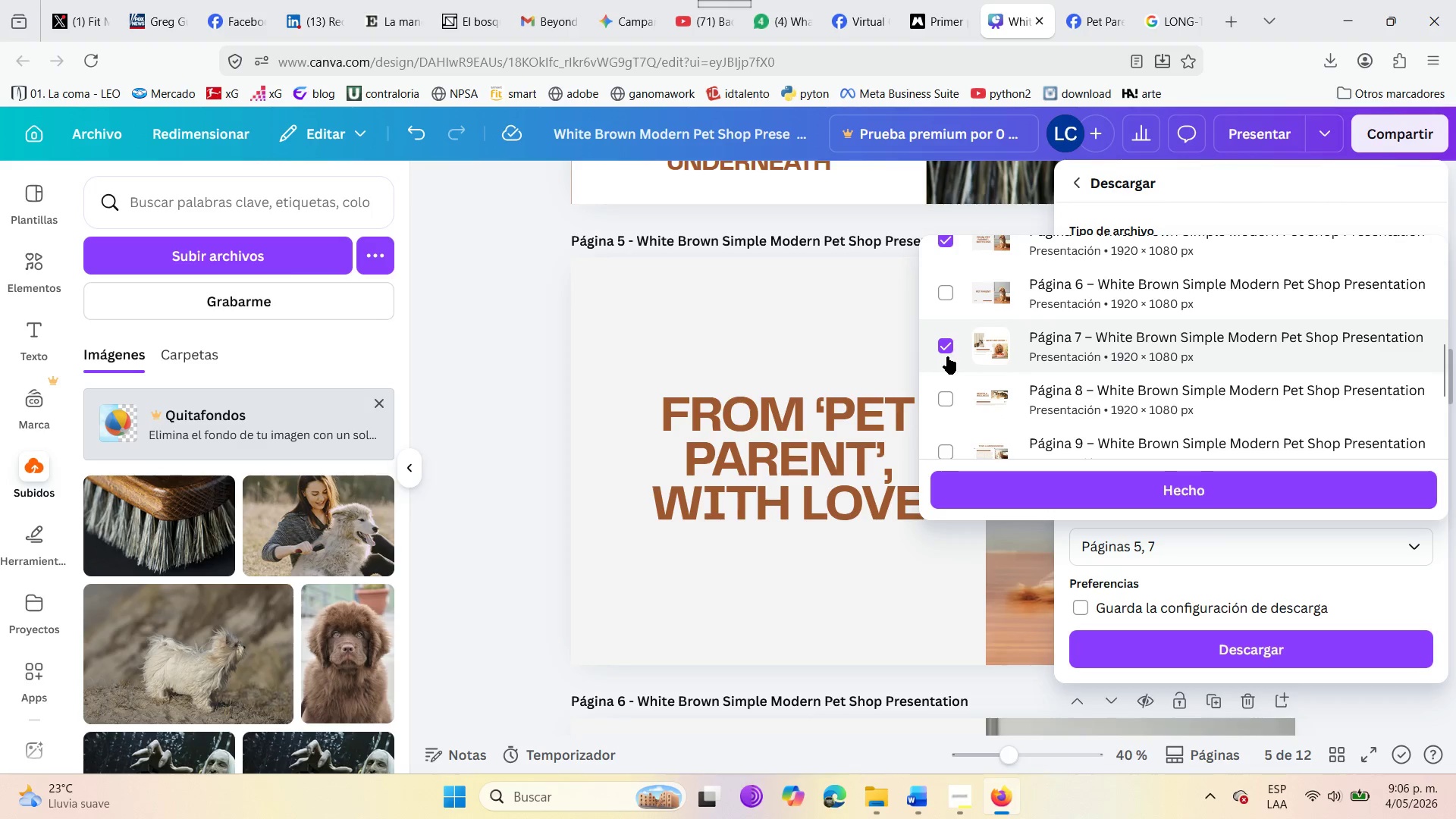 
left_click([947, 356])
 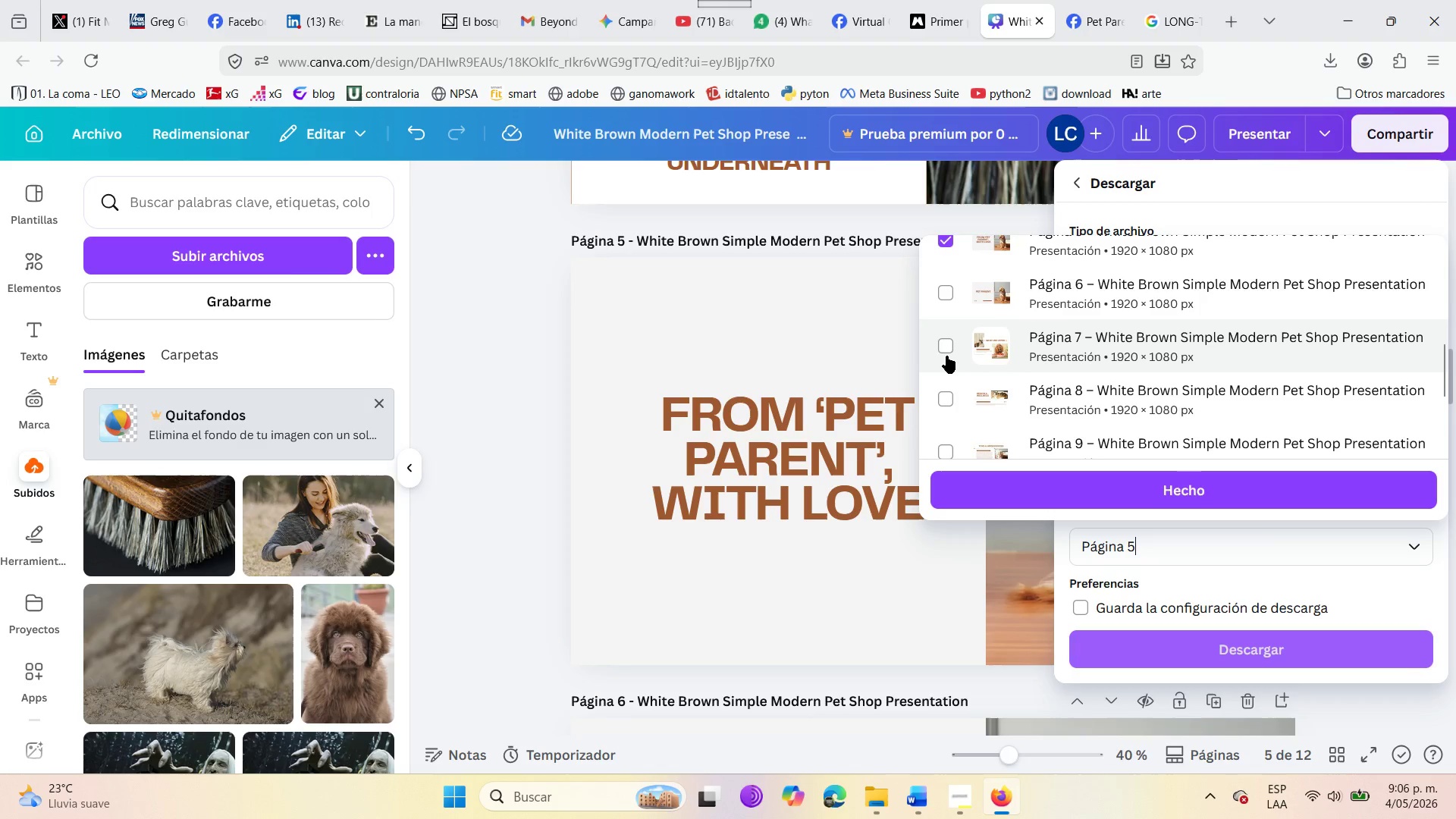 
scroll: coordinate [946, 356], scroll_direction: up, amount: 2.0
 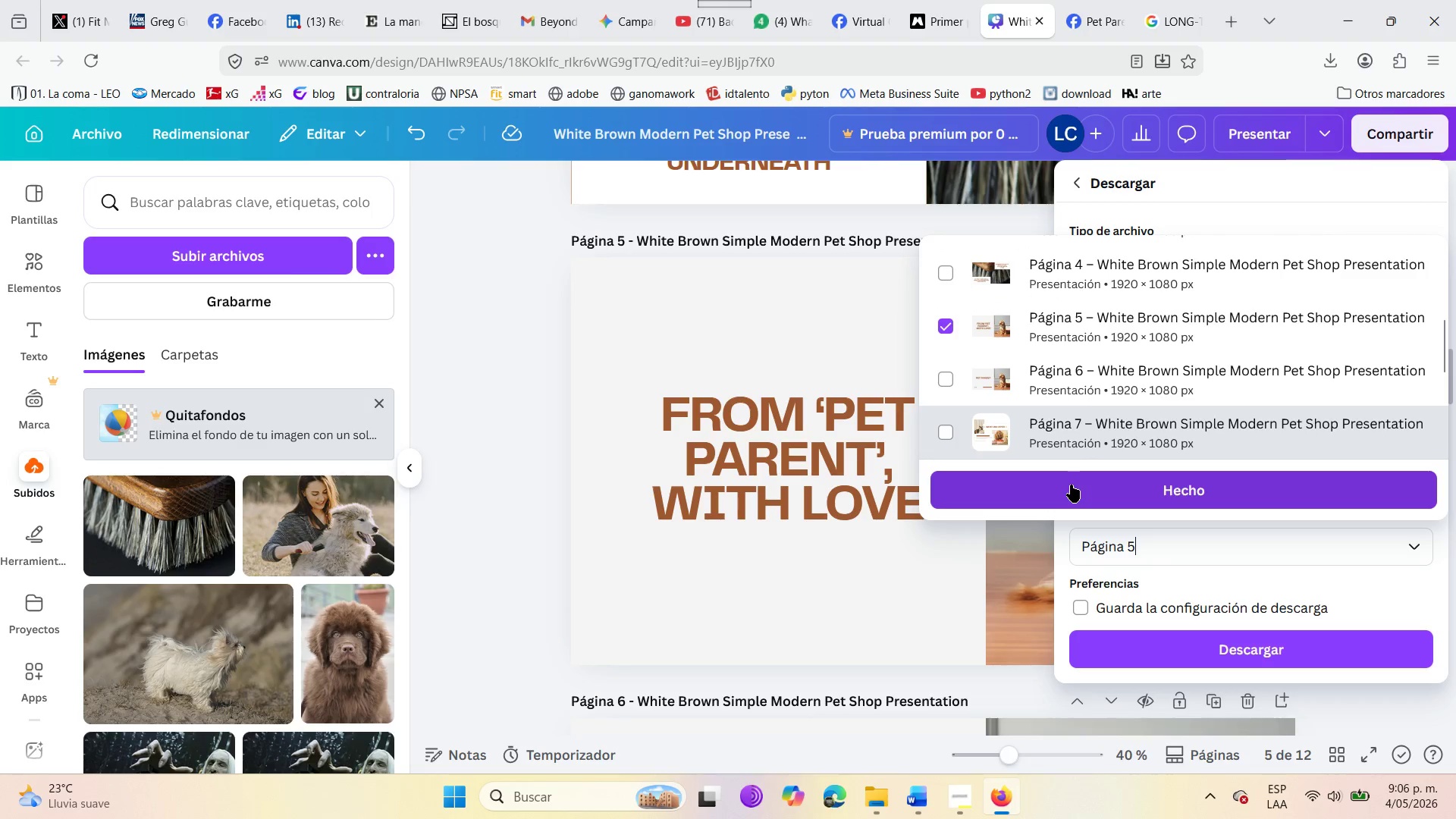 
left_click([1071, 485])
 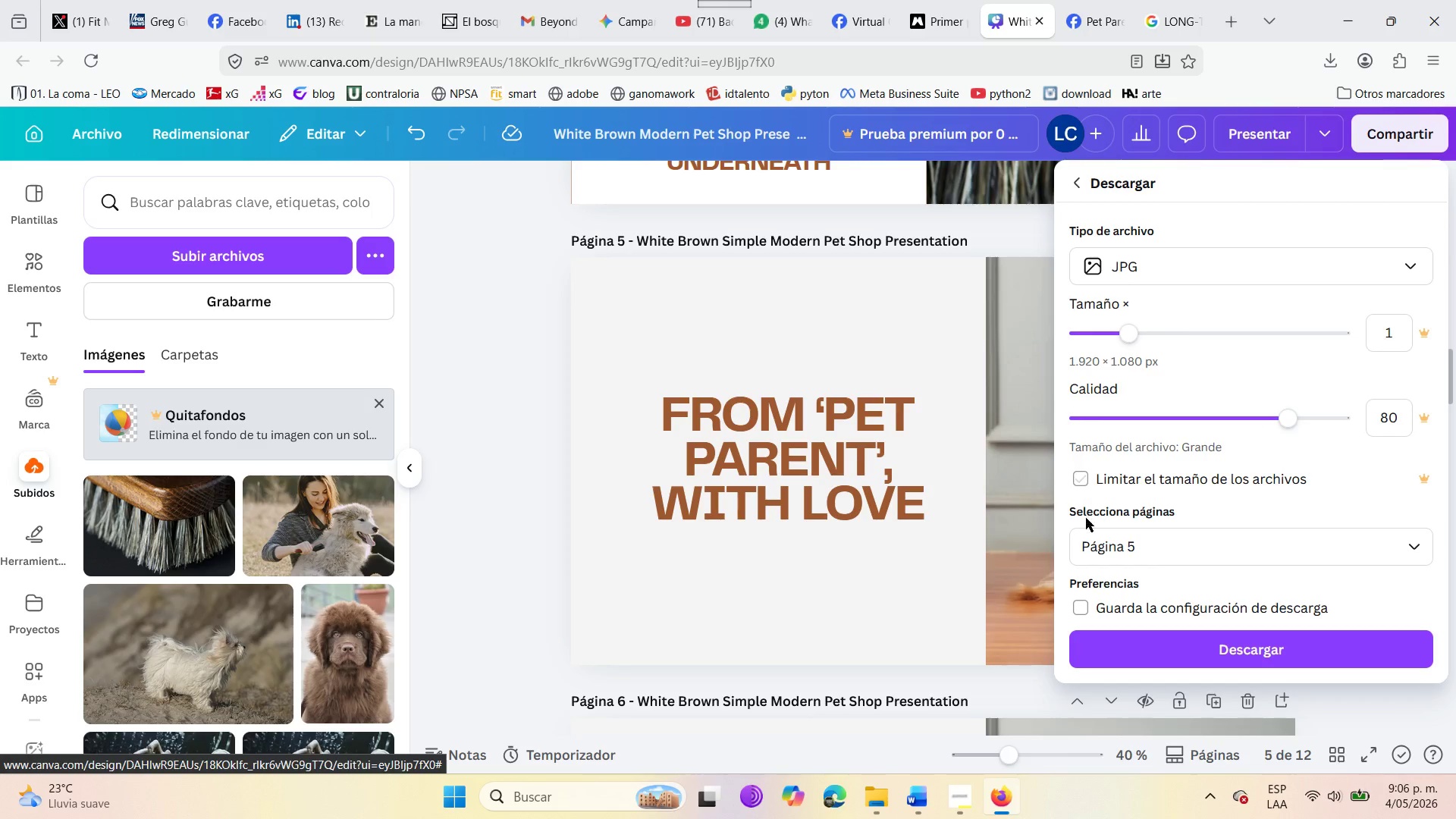 
mouse_move([1132, 626])
 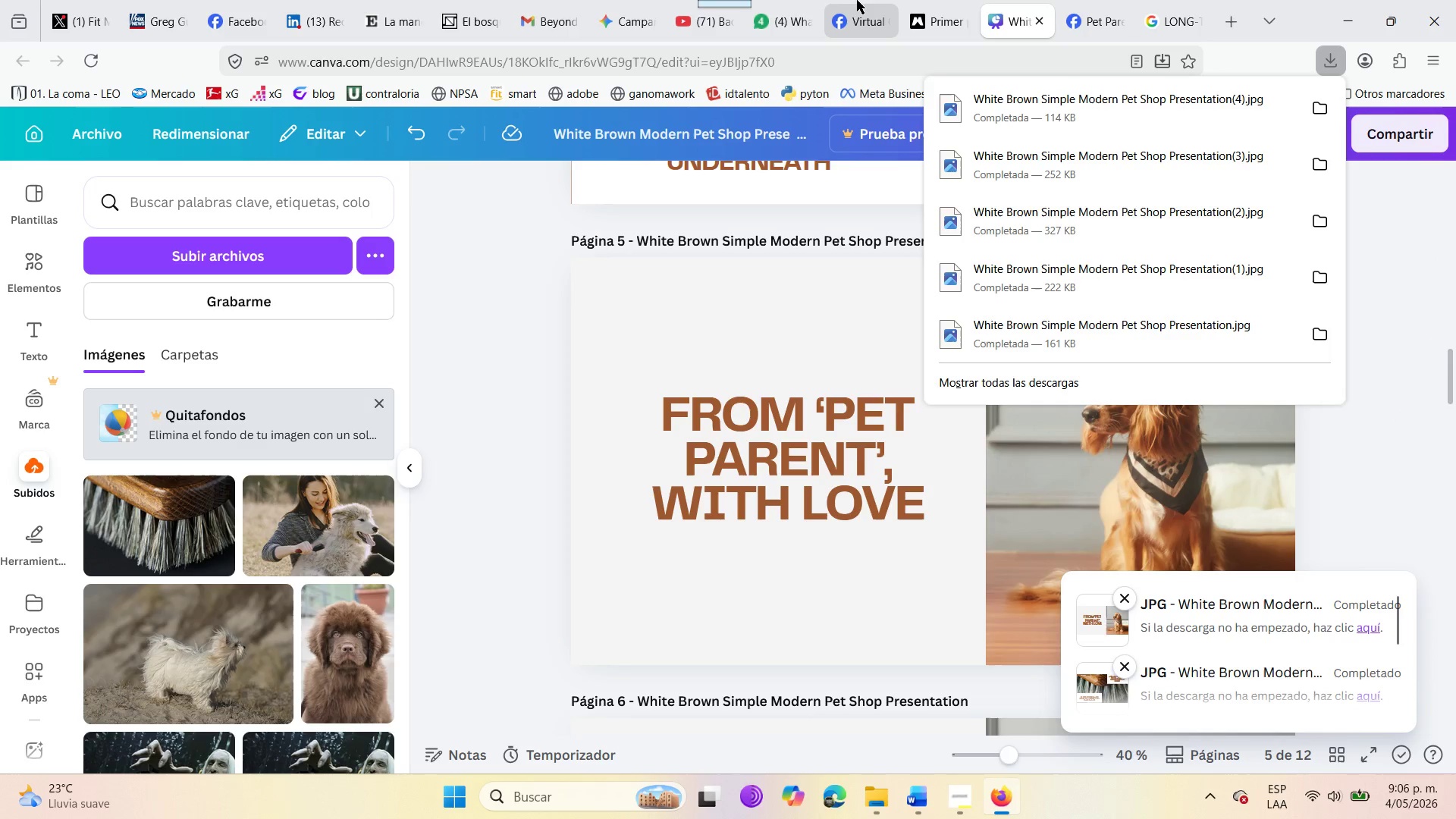 
left_click([857, 0])
 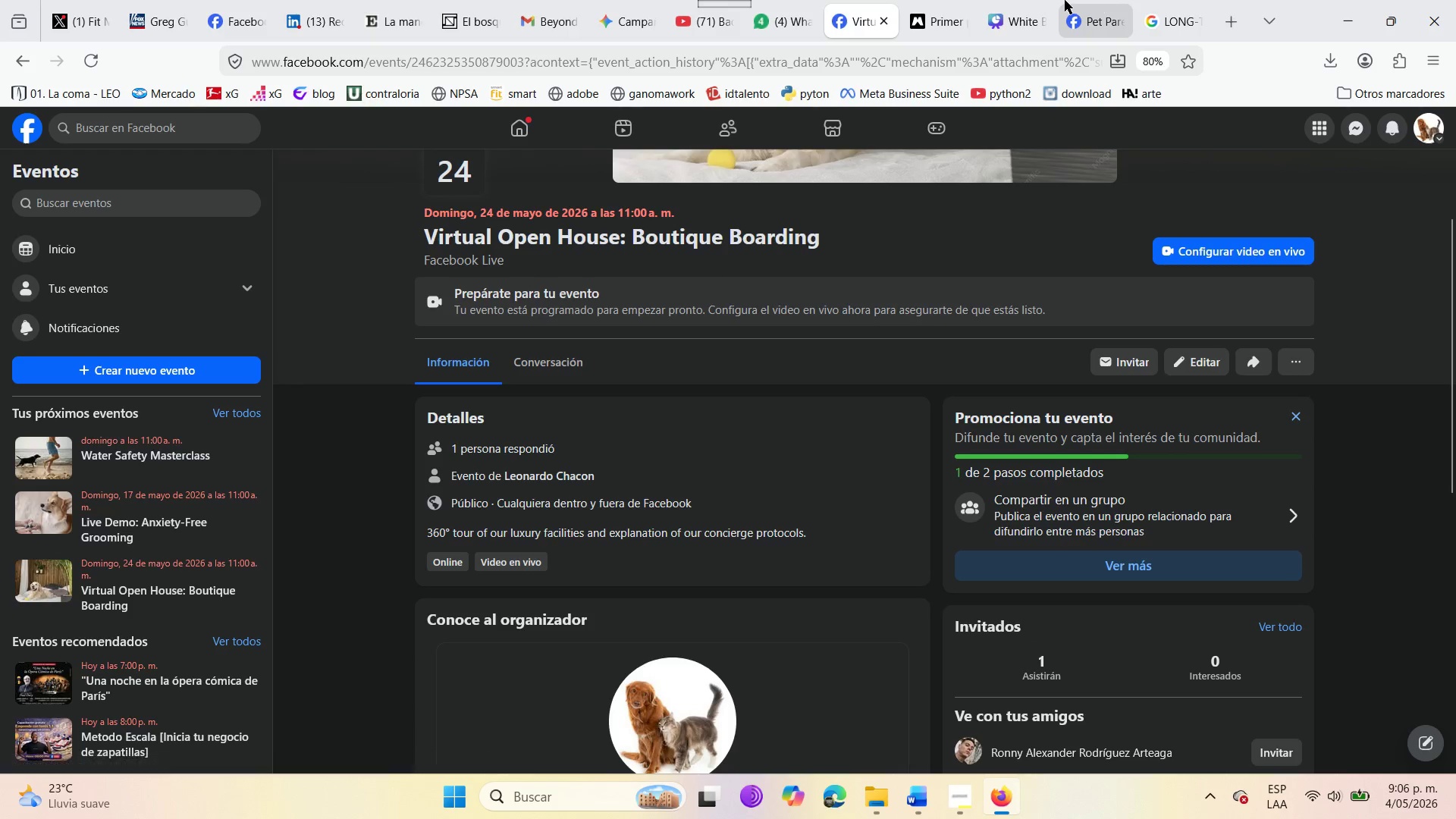 
left_click([1061, 0])
 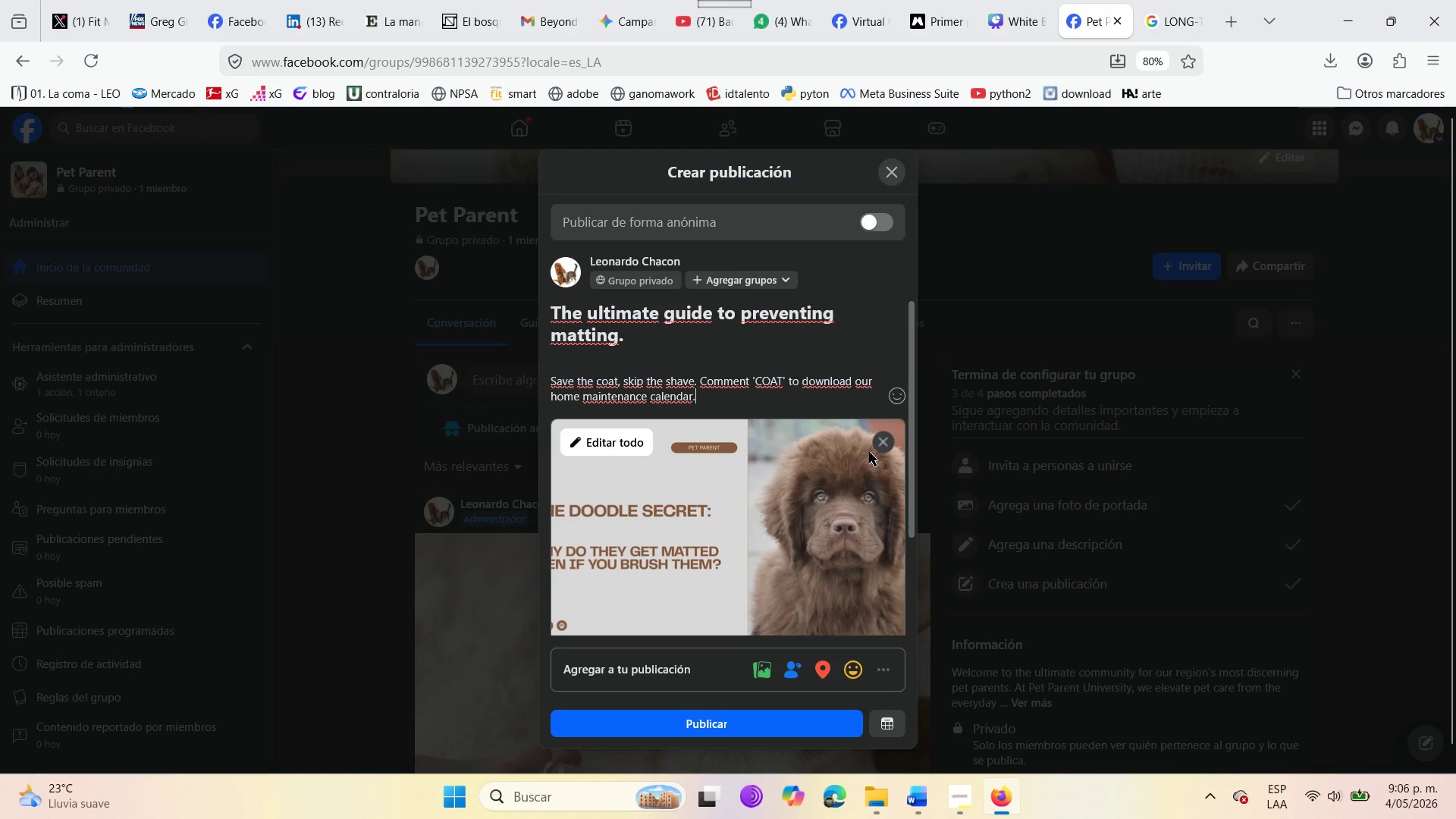 
scroll: coordinate [861, 451], scroll_direction: down, amount: 4.0
 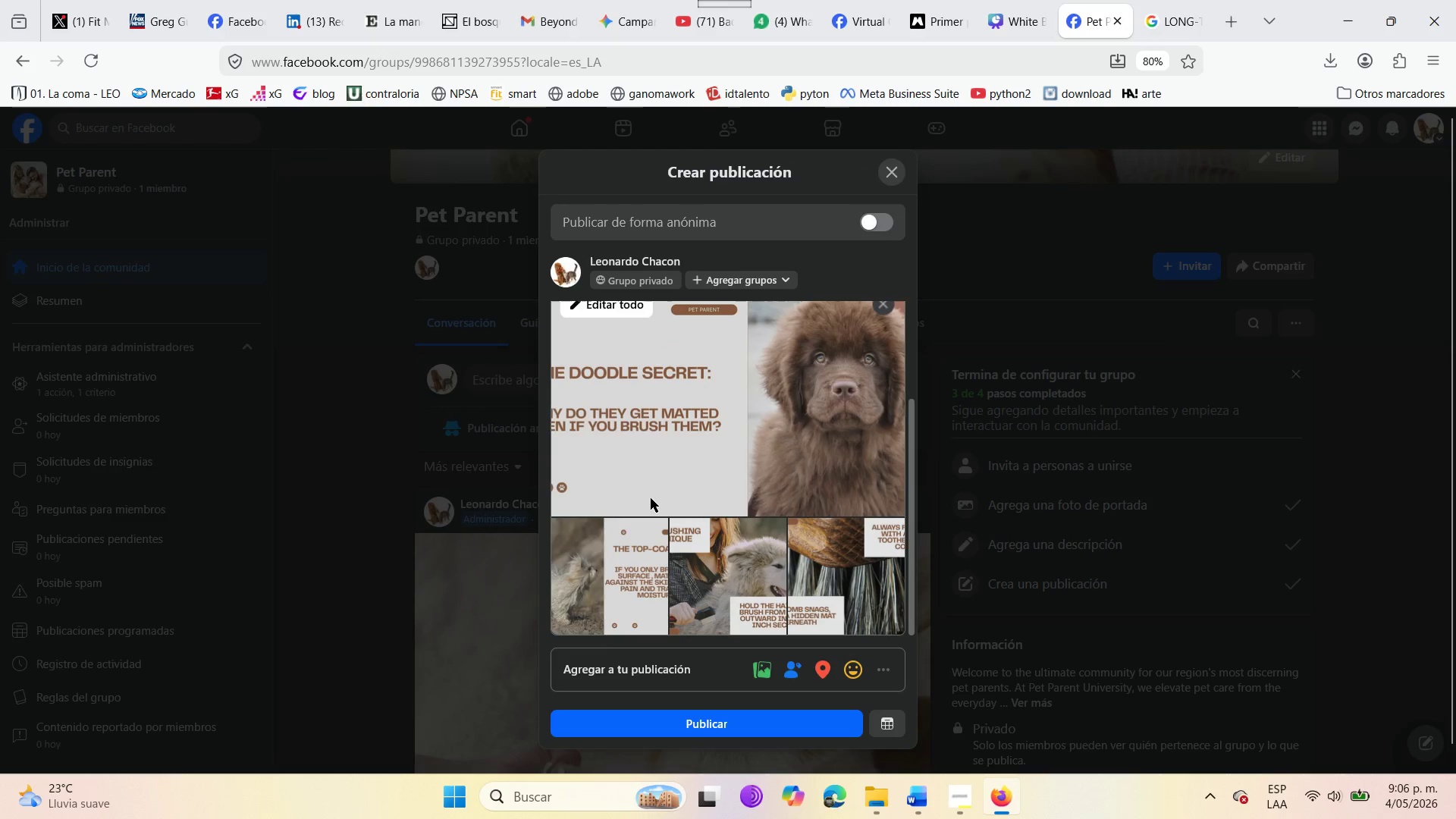 
scroll: coordinate [650, 497], scroll_direction: up, amount: 3.0
 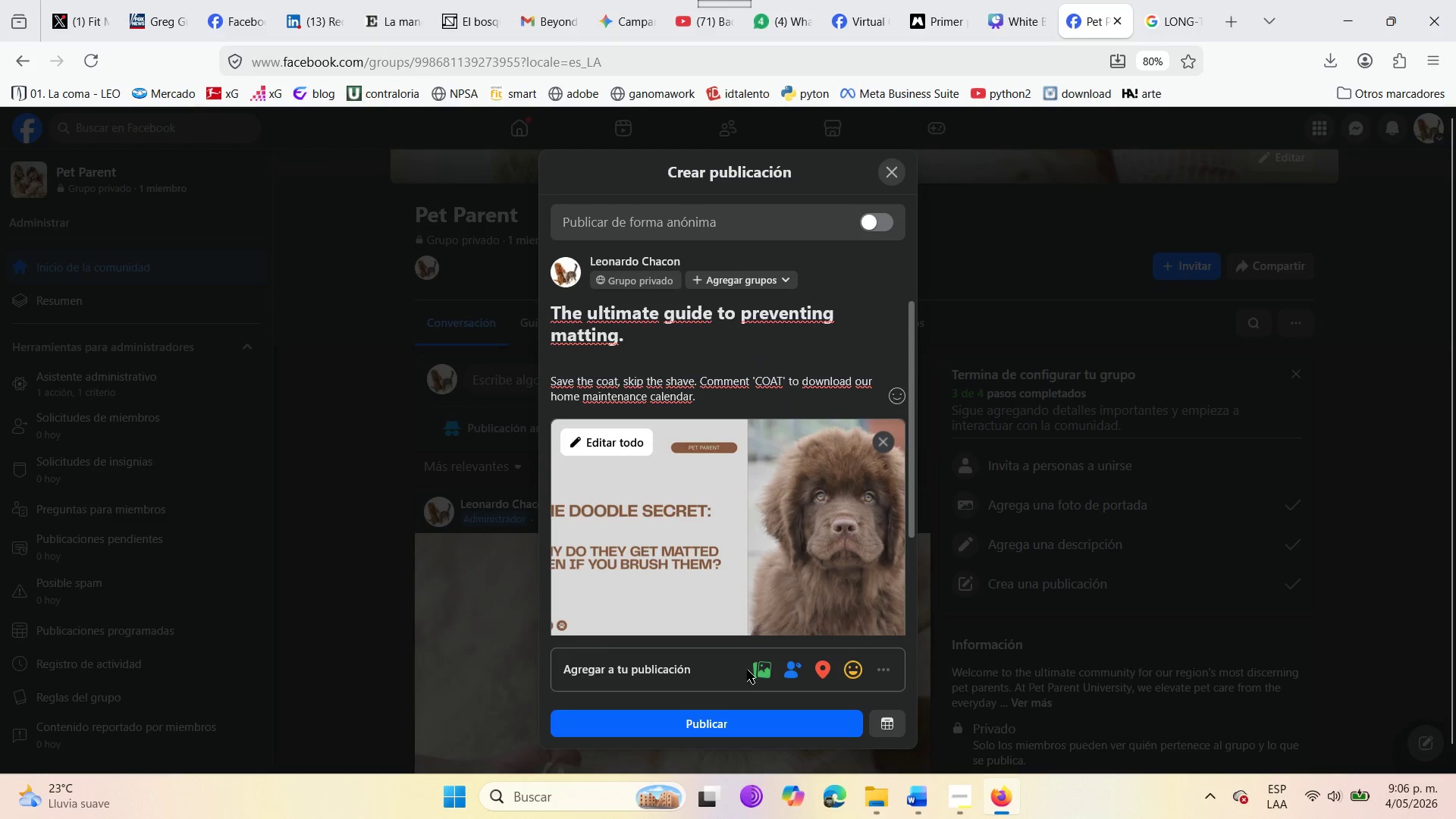 
left_click([757, 665])
 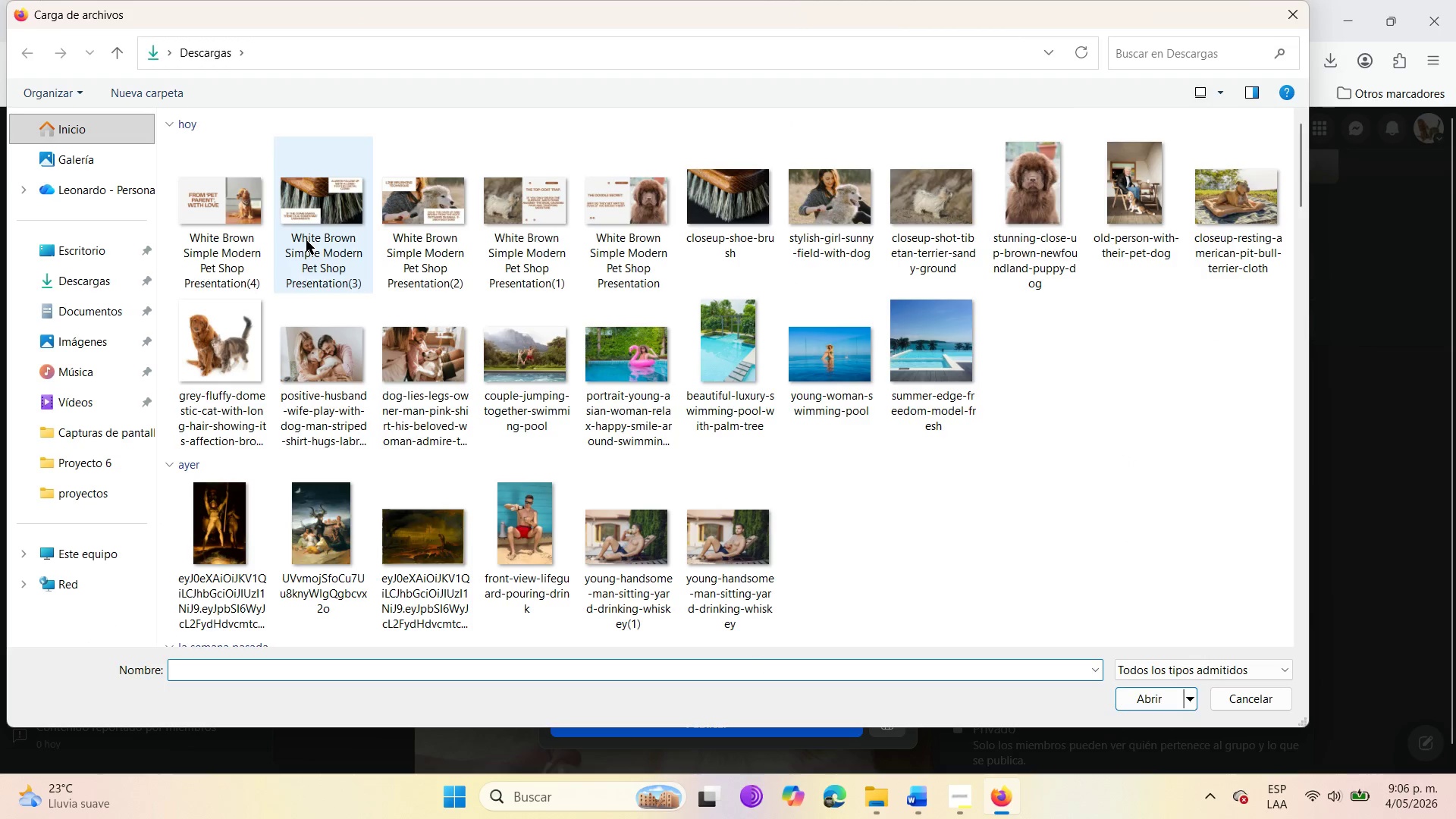 
left_click([203, 181])
 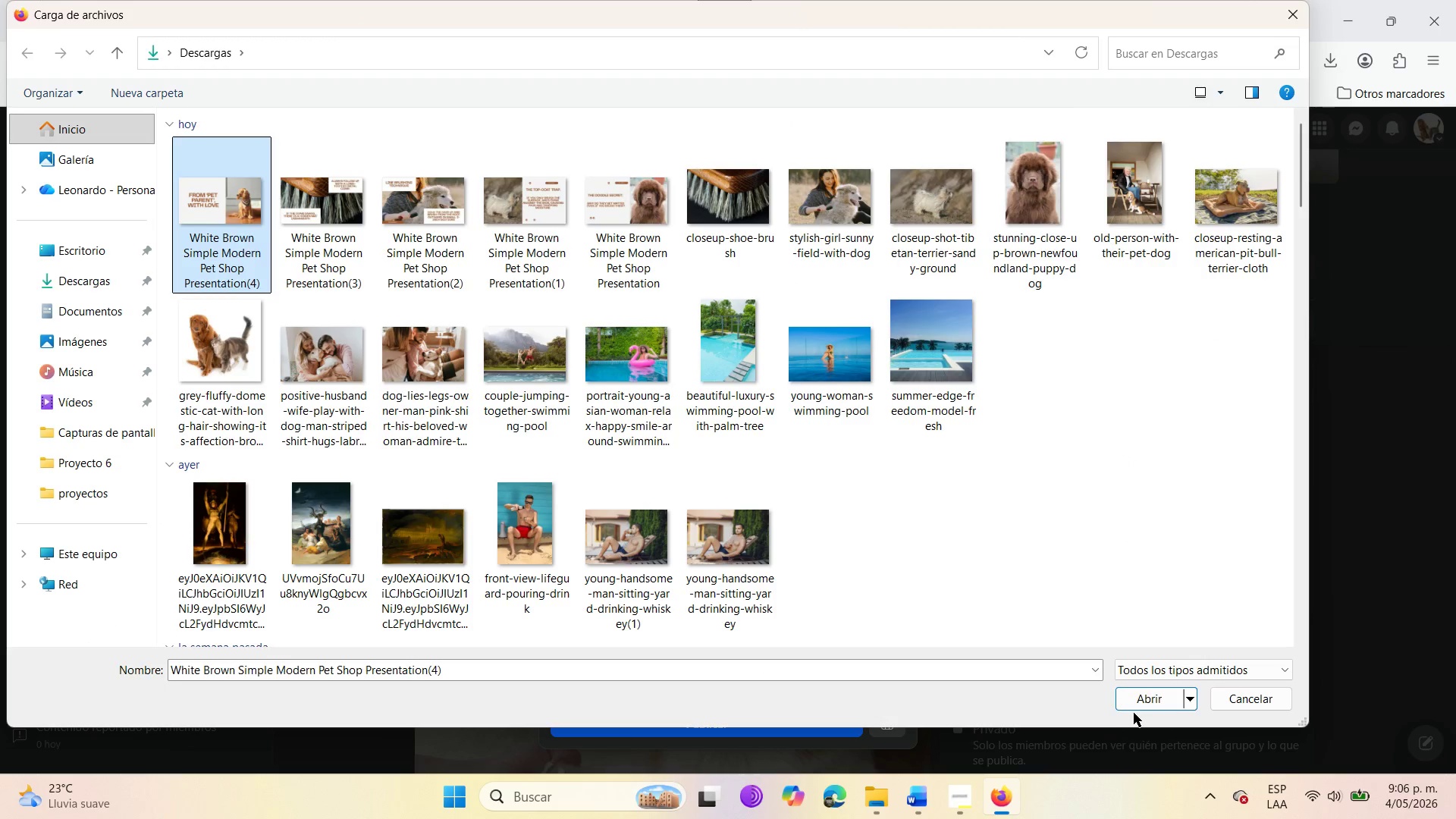 
left_click([1134, 694])
 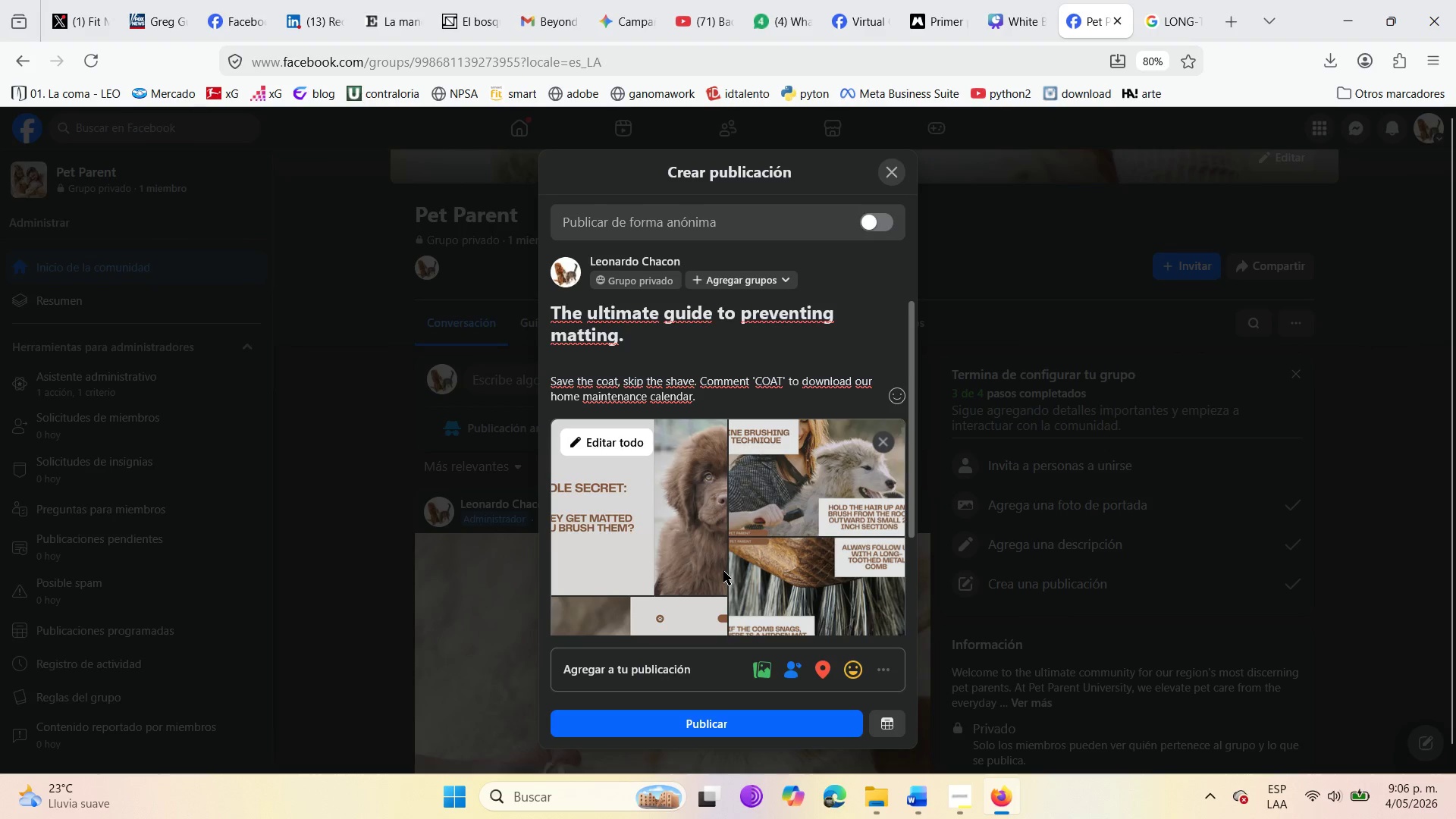 
scroll: coordinate [723, 564], scroll_direction: down, amount: 2.0
 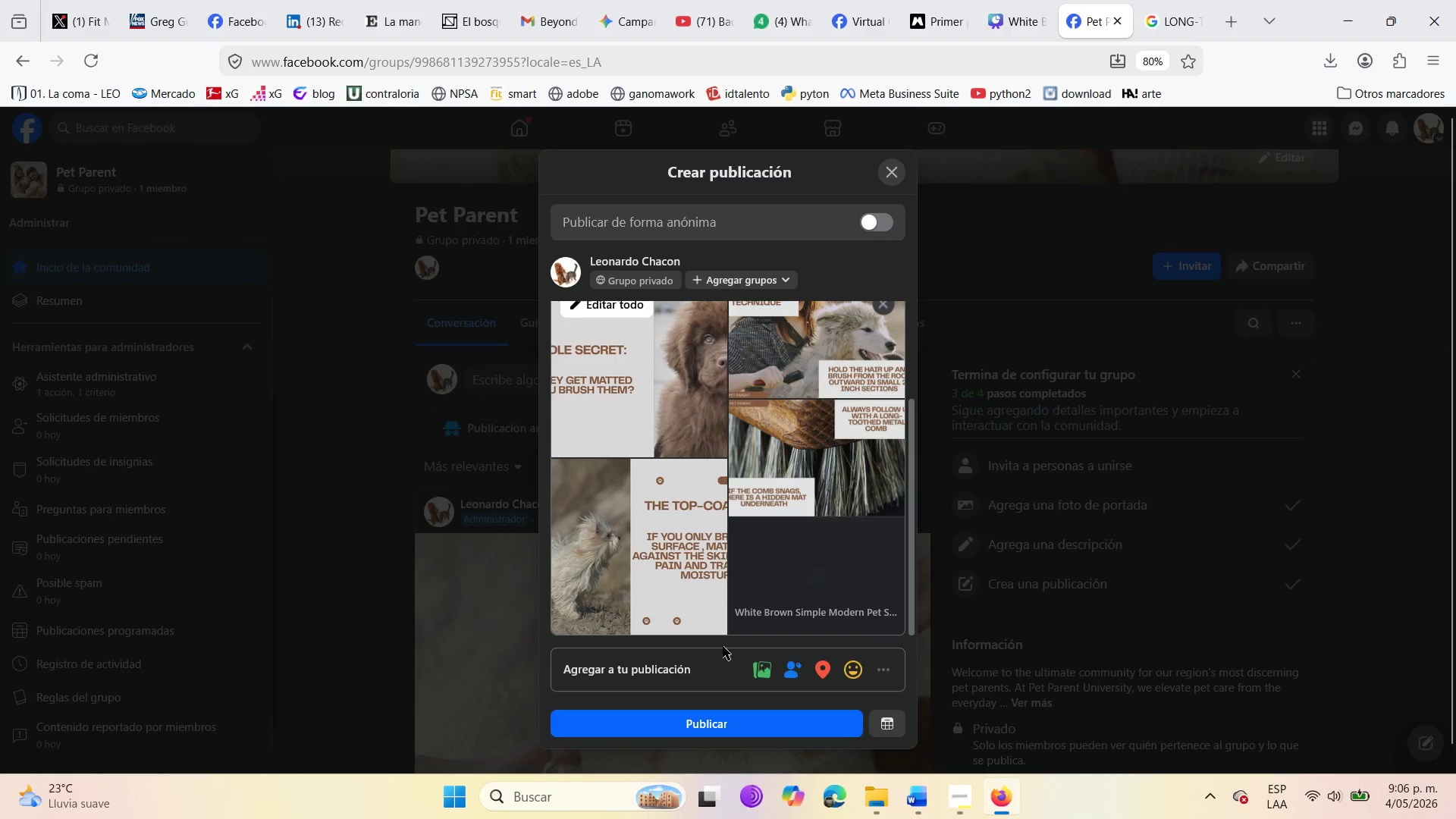 
scroll: coordinate [648, 515], scroll_direction: up, amount: 5.0
 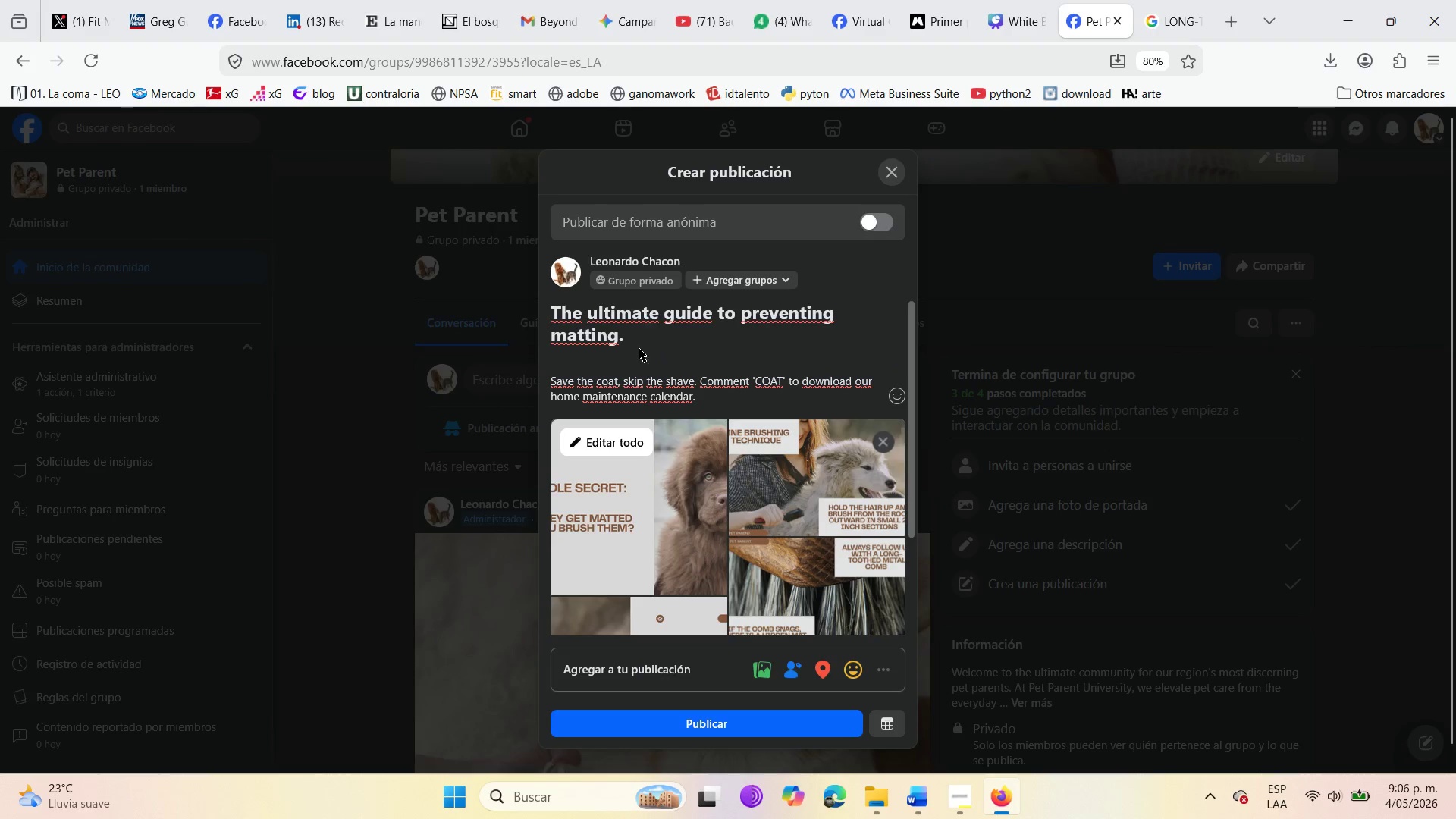 
left_click([626, 336])
 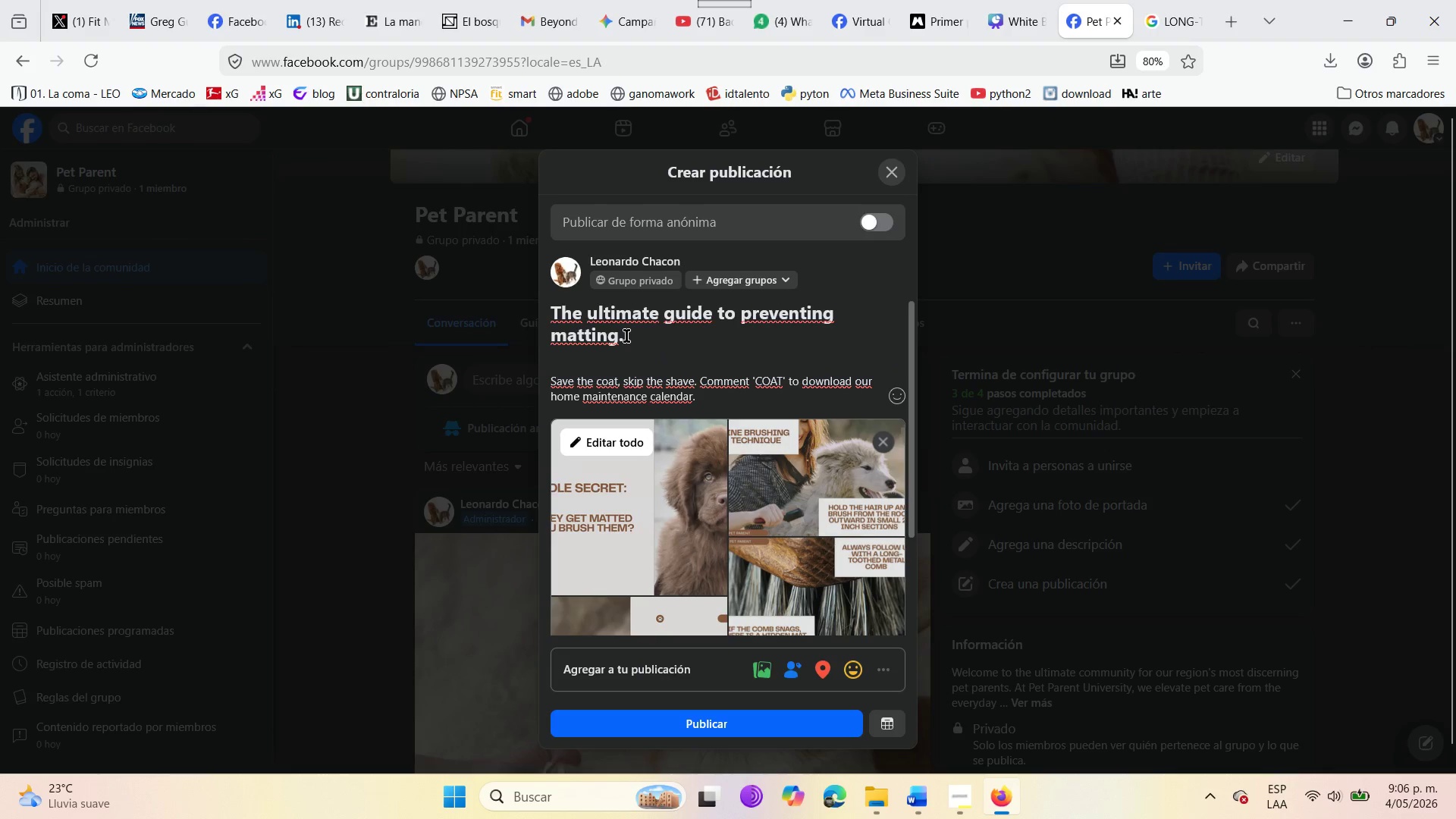 
key(Backspace)
 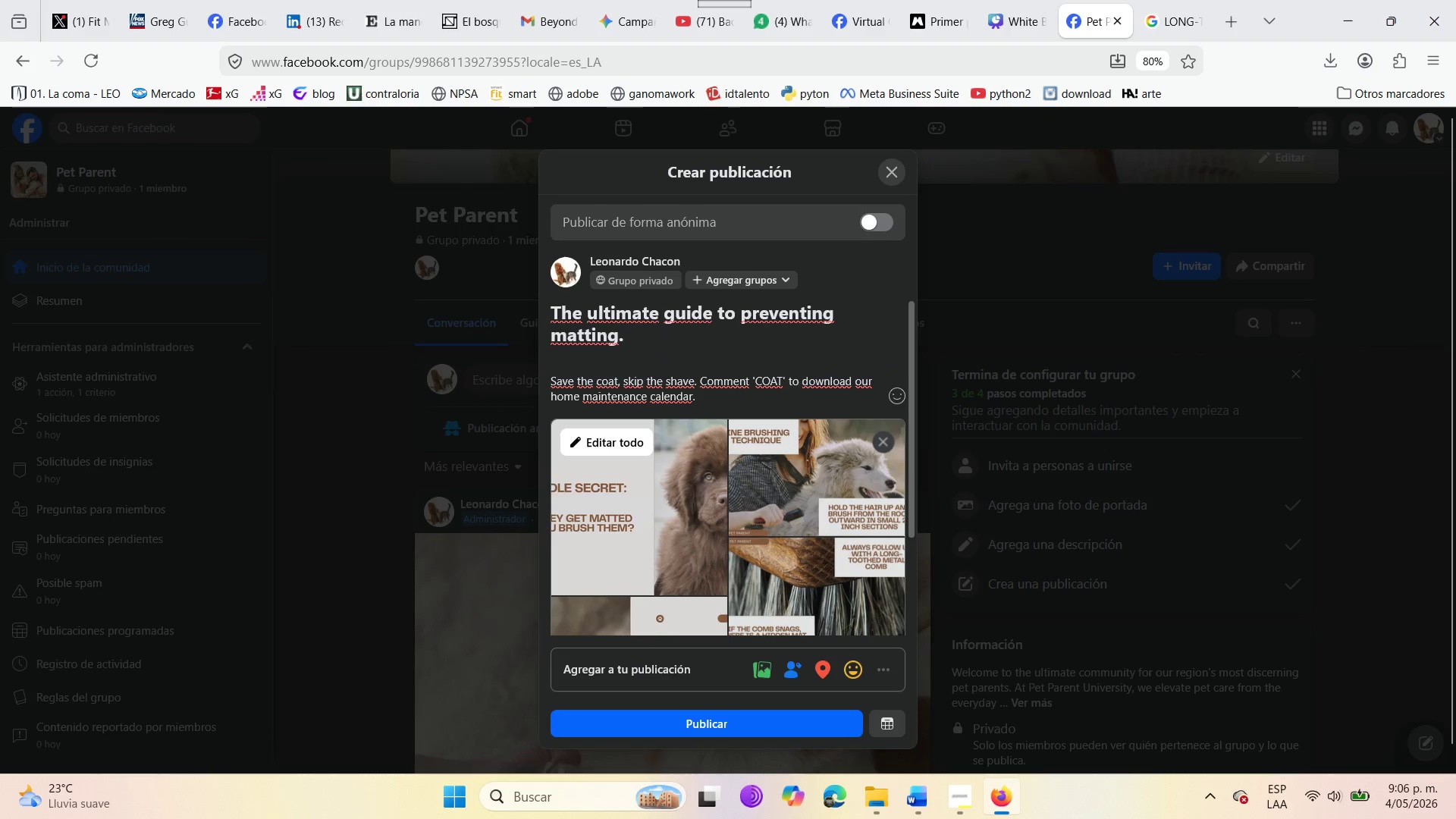 
key(Backspace)
 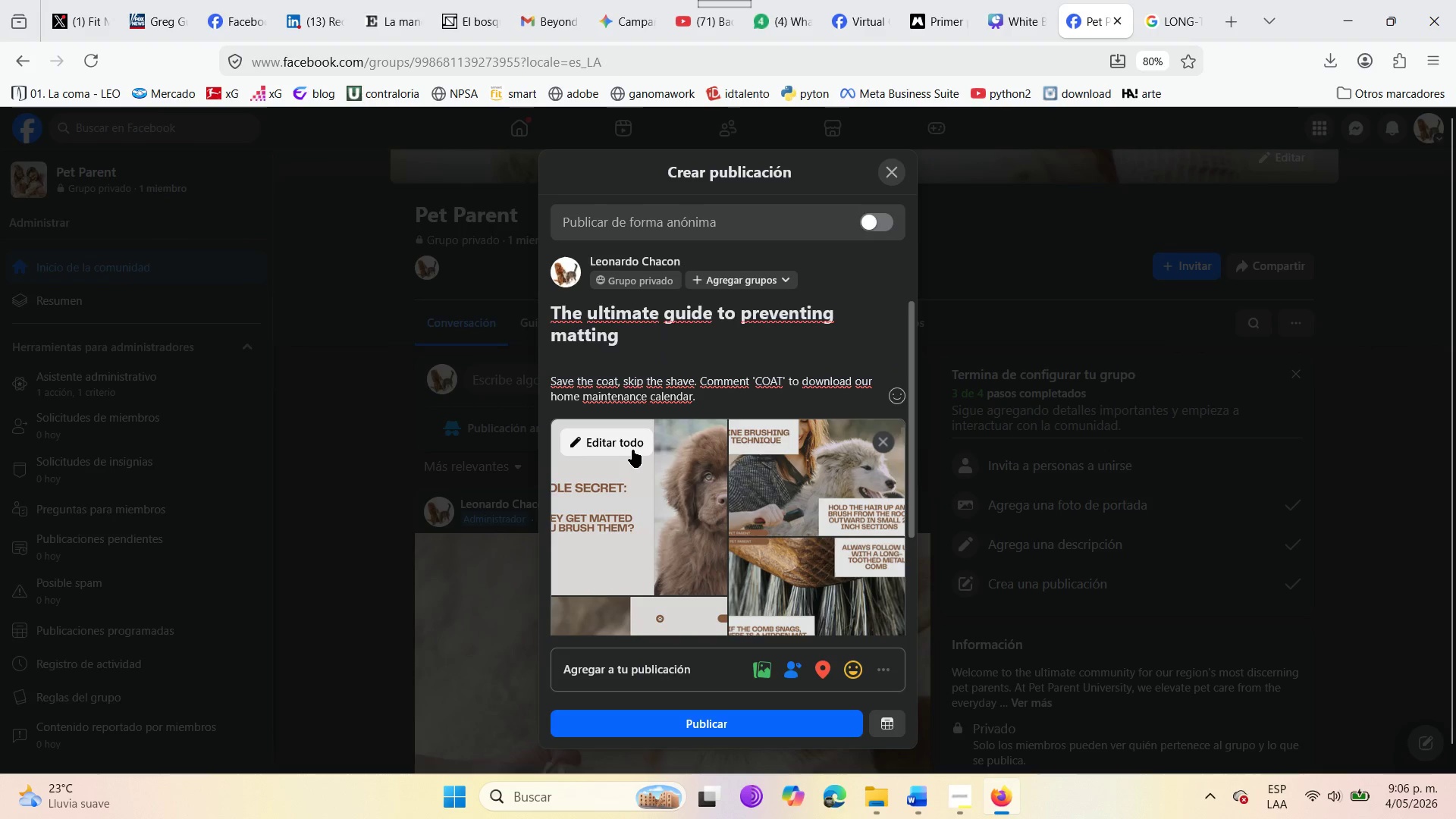 
left_click([612, 360])
 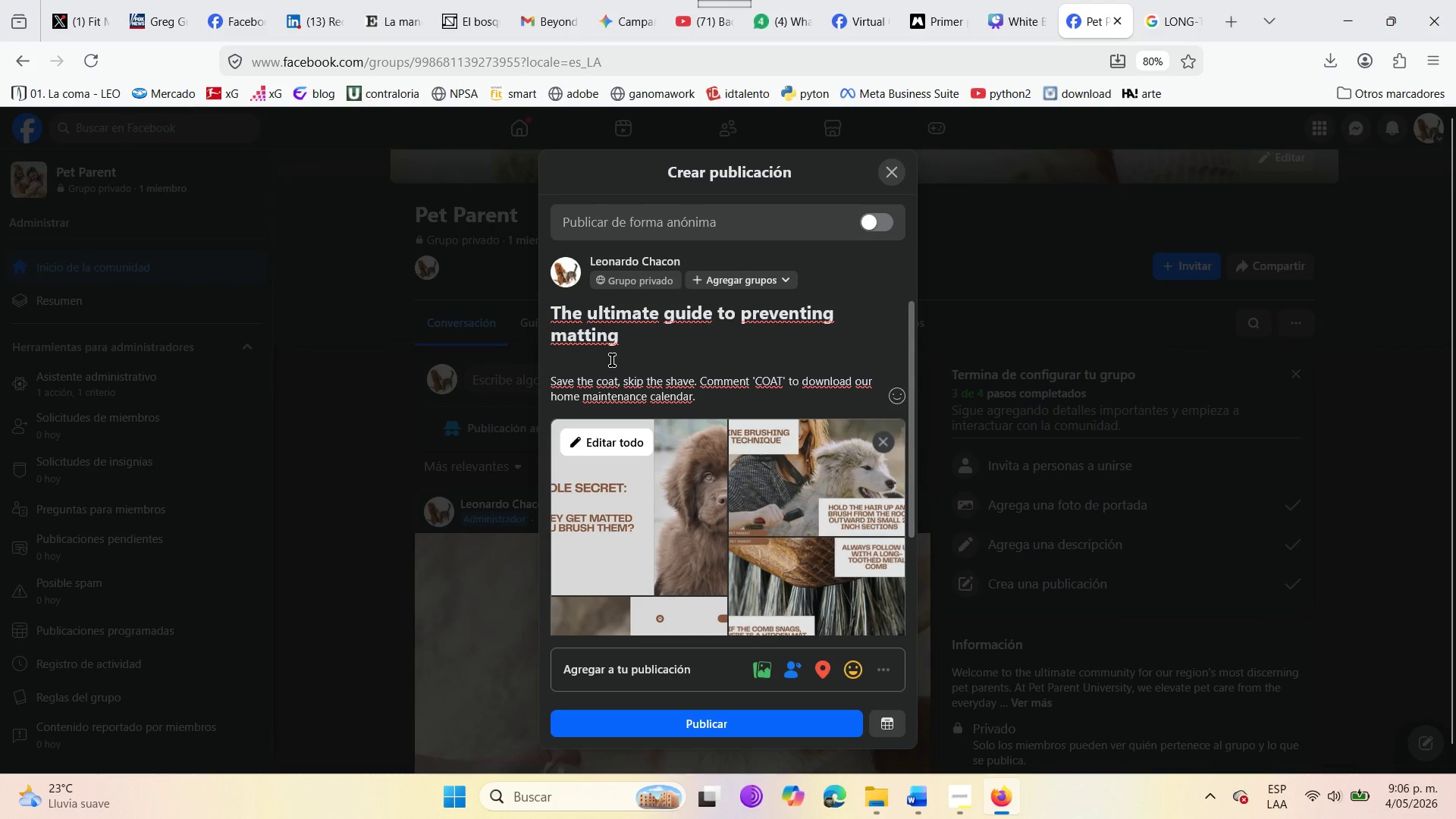 
left_click([628, 337])
 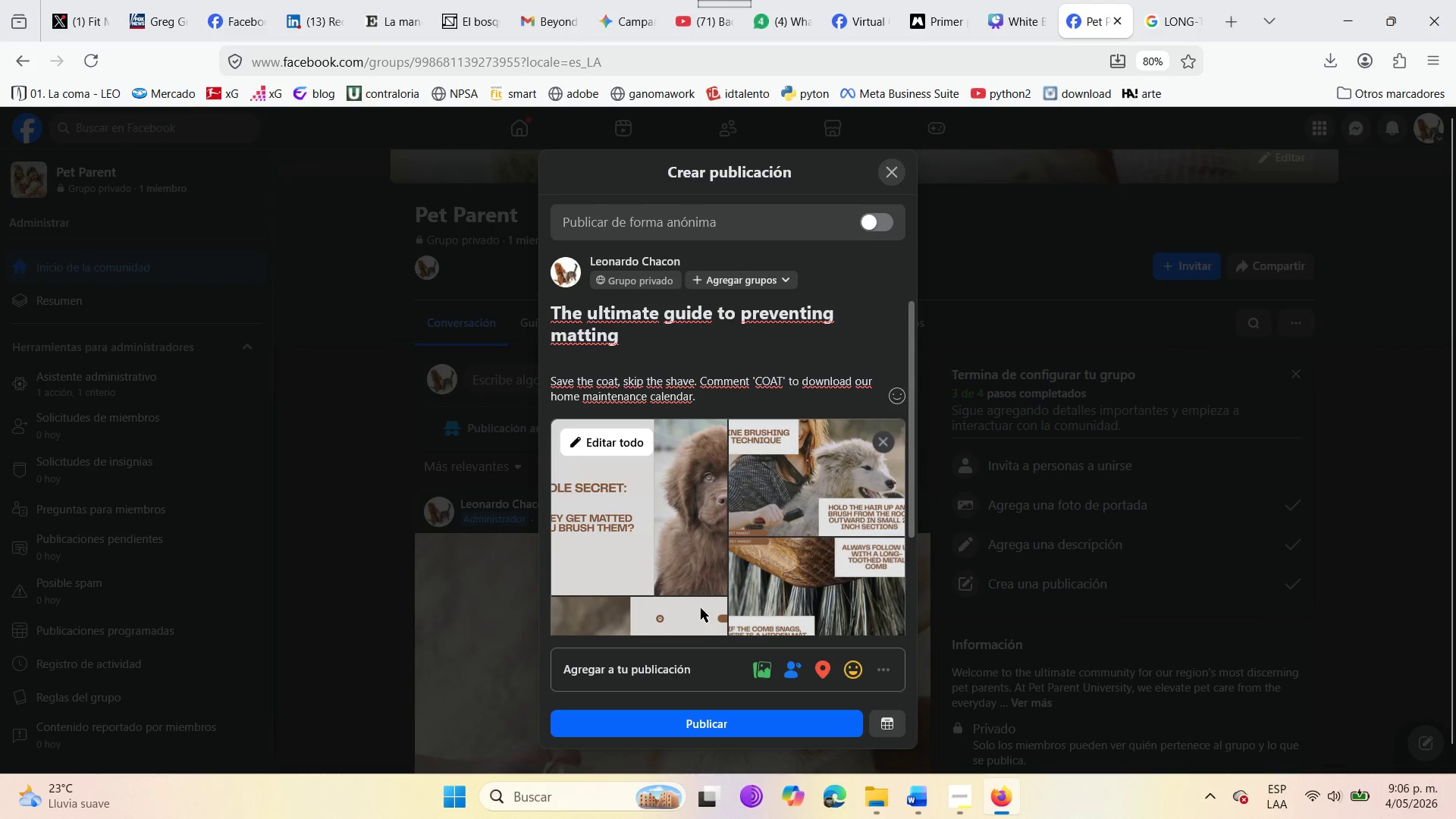 
left_click([698, 725])
 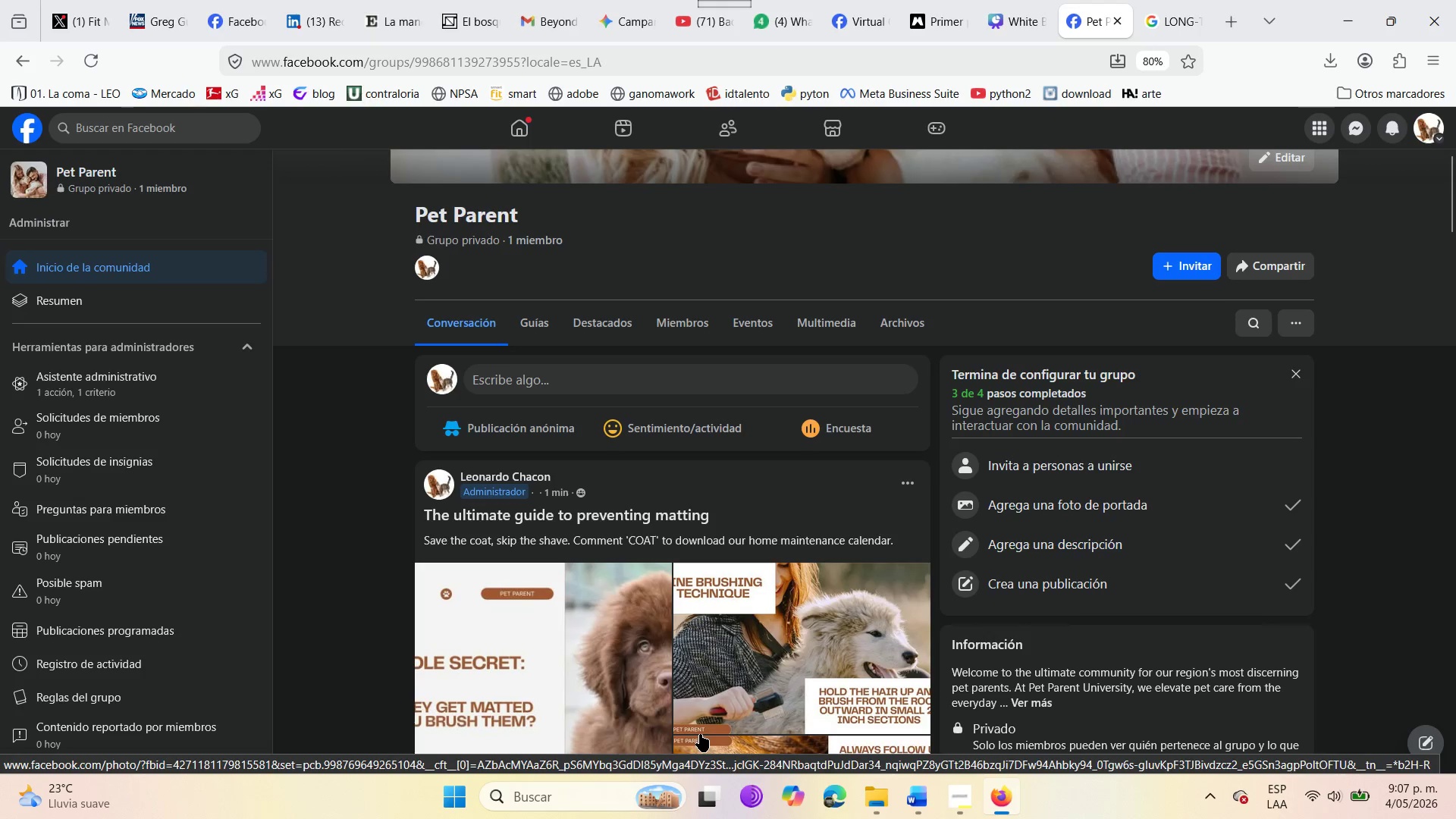 
wait(6.72)
 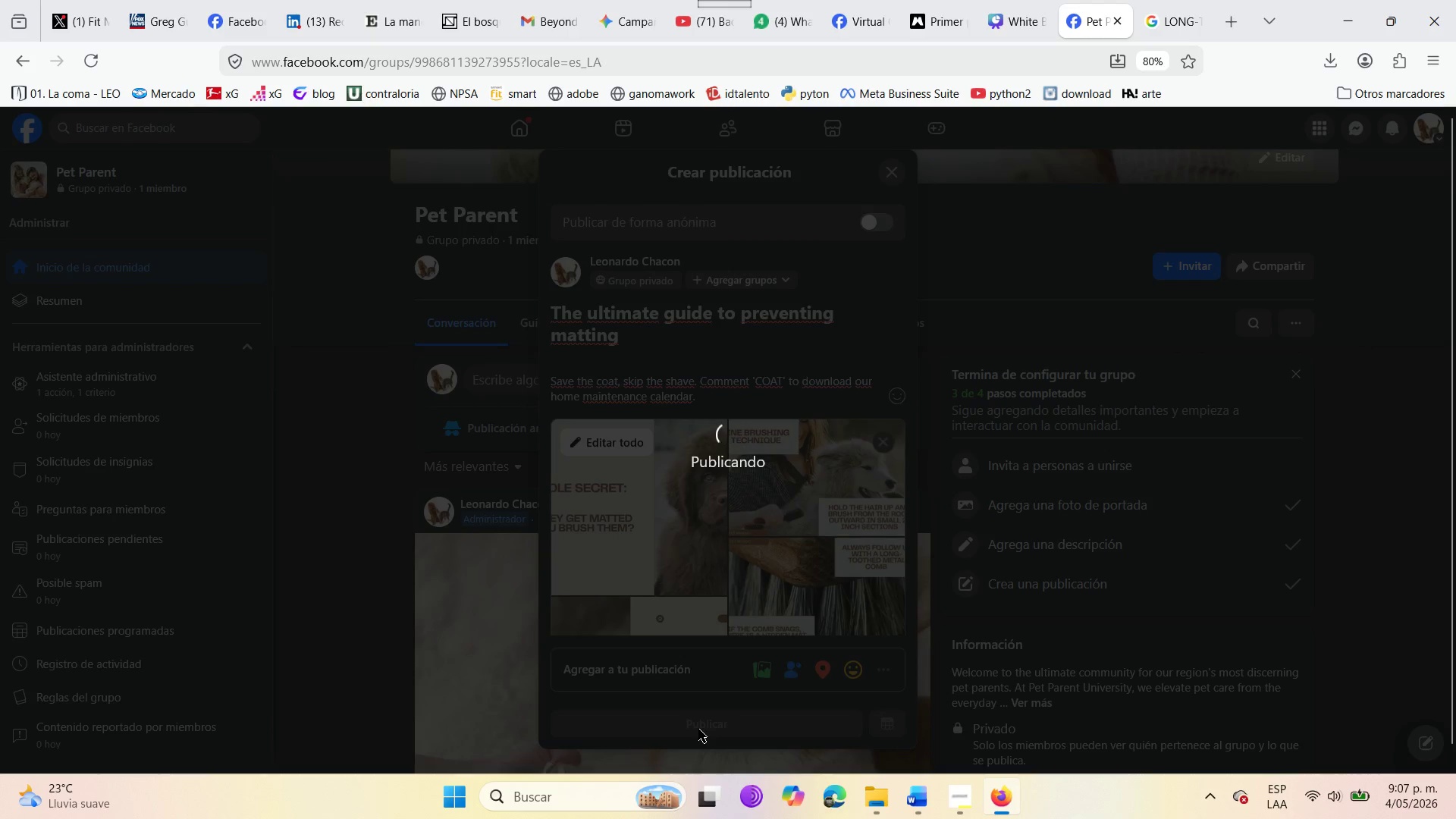 
scroll: coordinate [540, 613], scroll_direction: down, amount: 8.0
 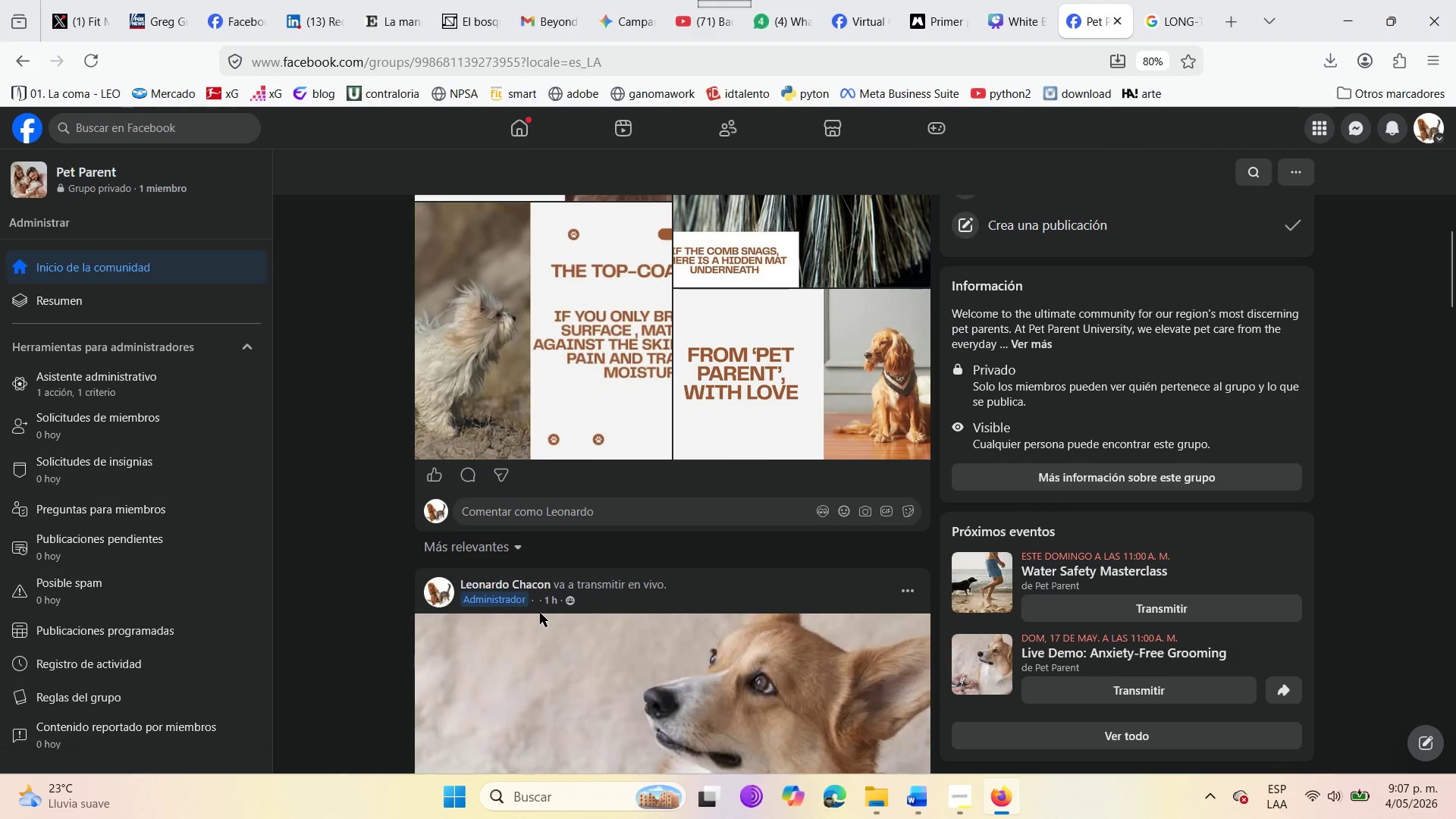 
scroll: coordinate [510, 354], scroll_direction: up, amount: 7.0
 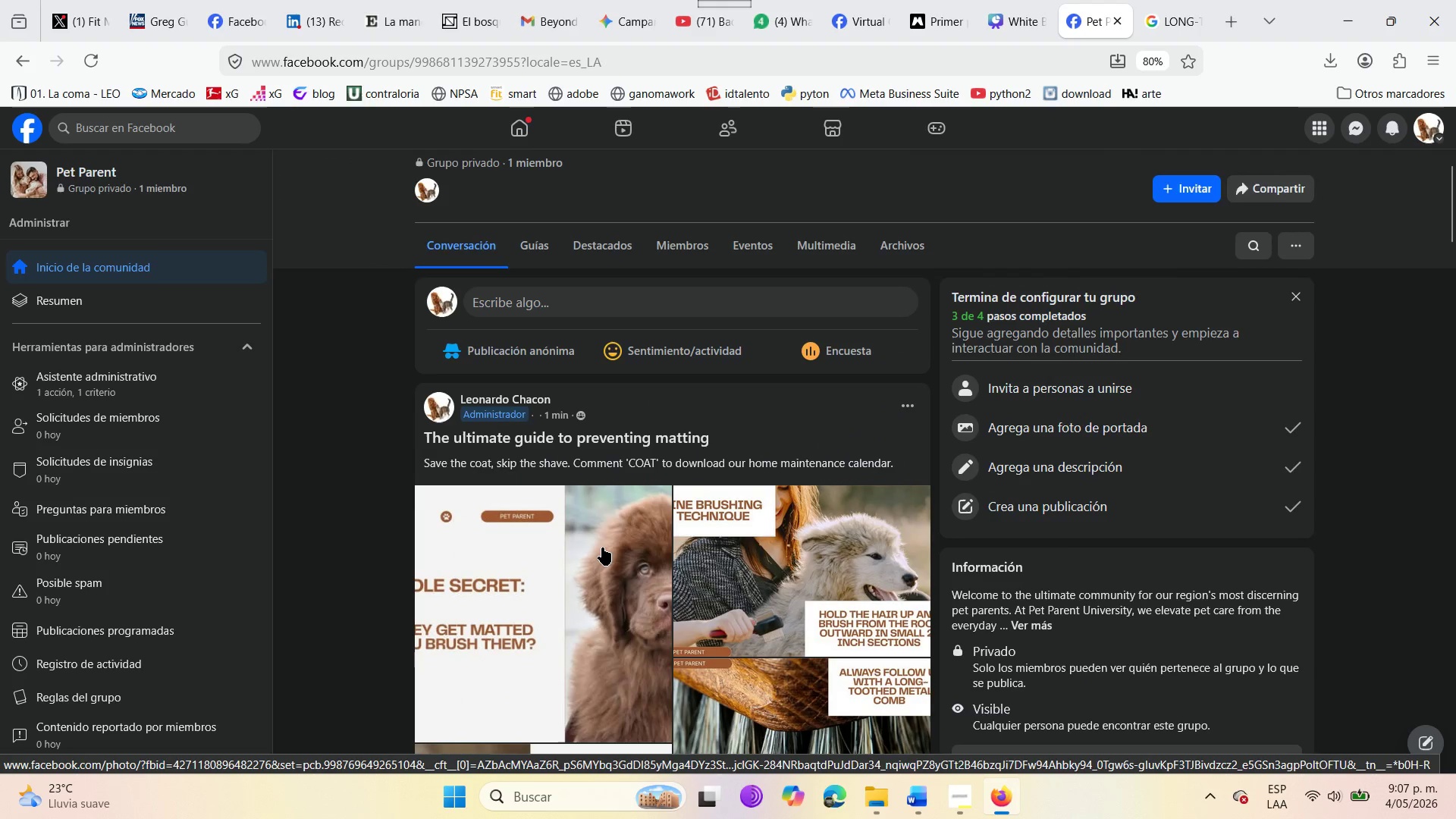 
scroll: coordinate [563, 511], scroll_direction: down, amount: 8.0
 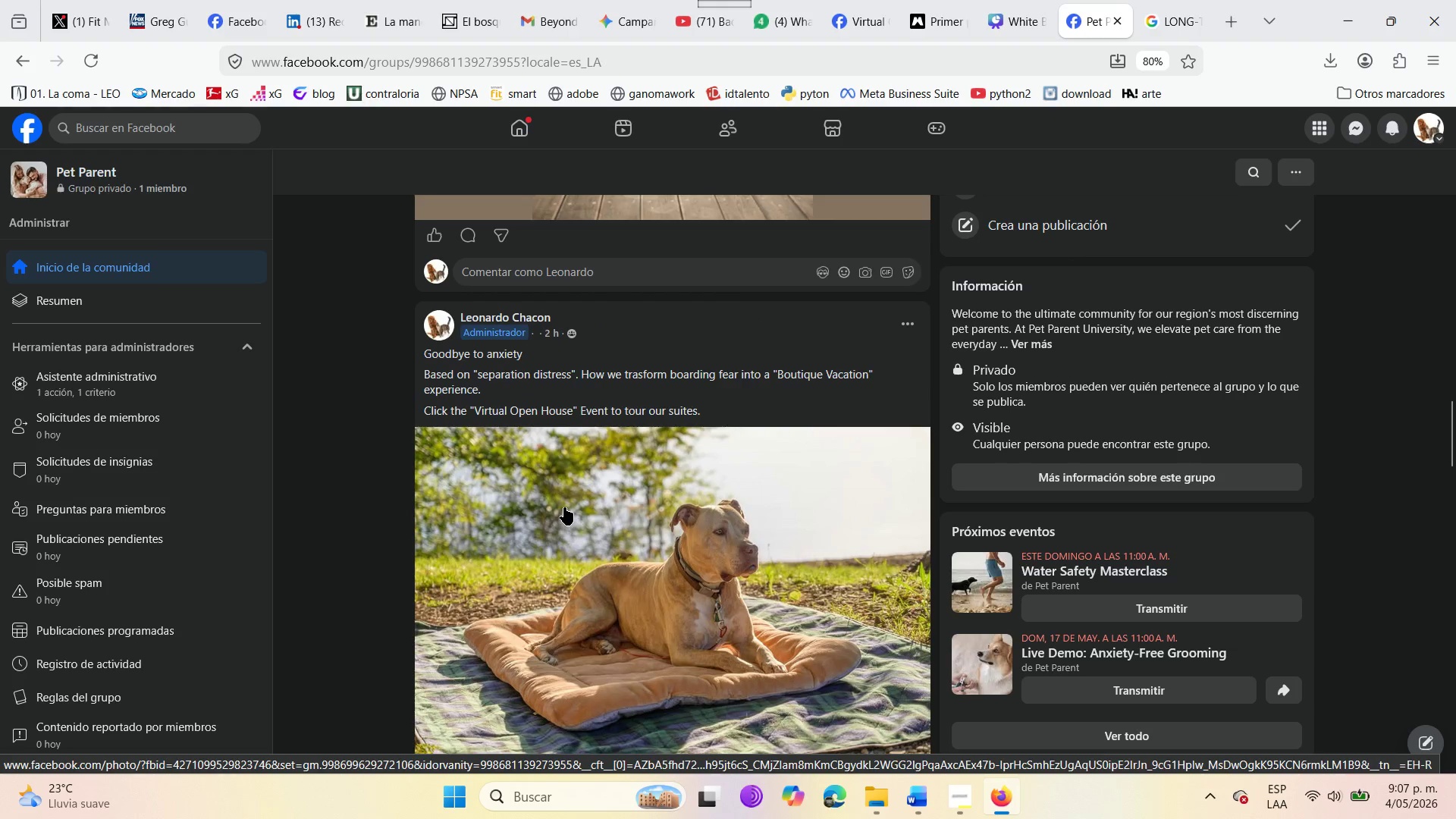 
wait(10.26)
 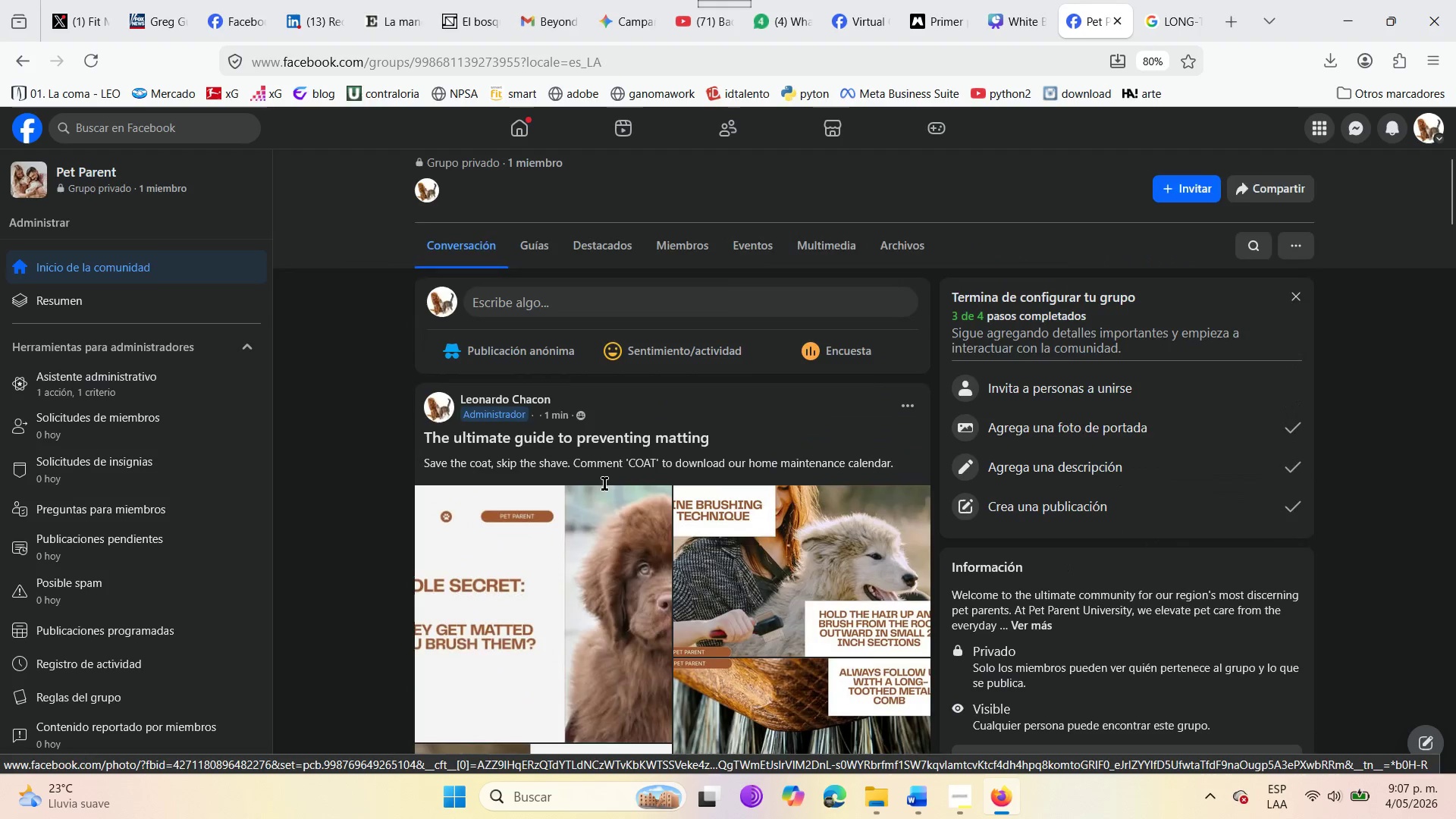 
left_click([544, 547])
 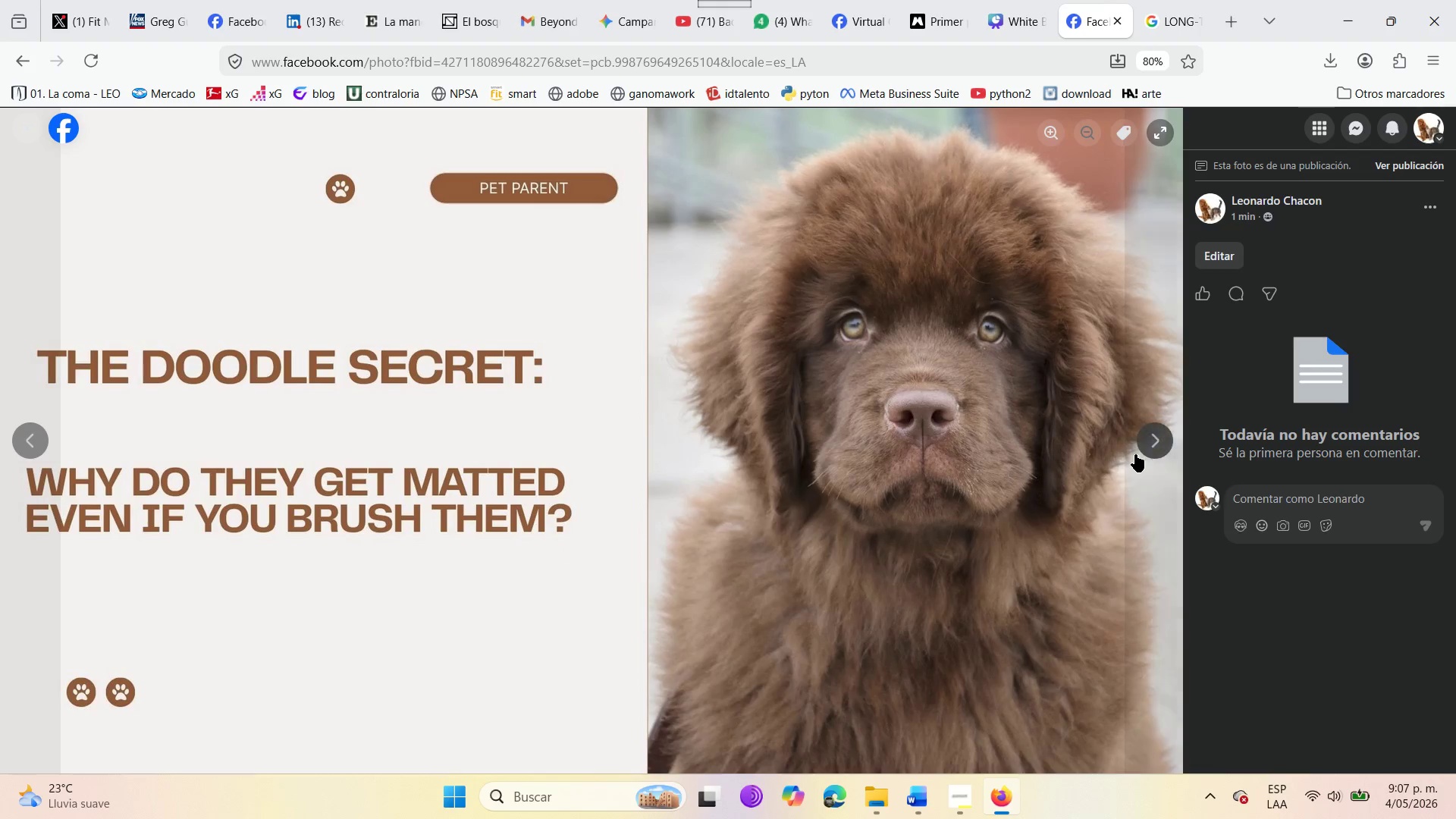 
scroll: coordinate [616, 461], scroll_direction: up, amount: 30.0
 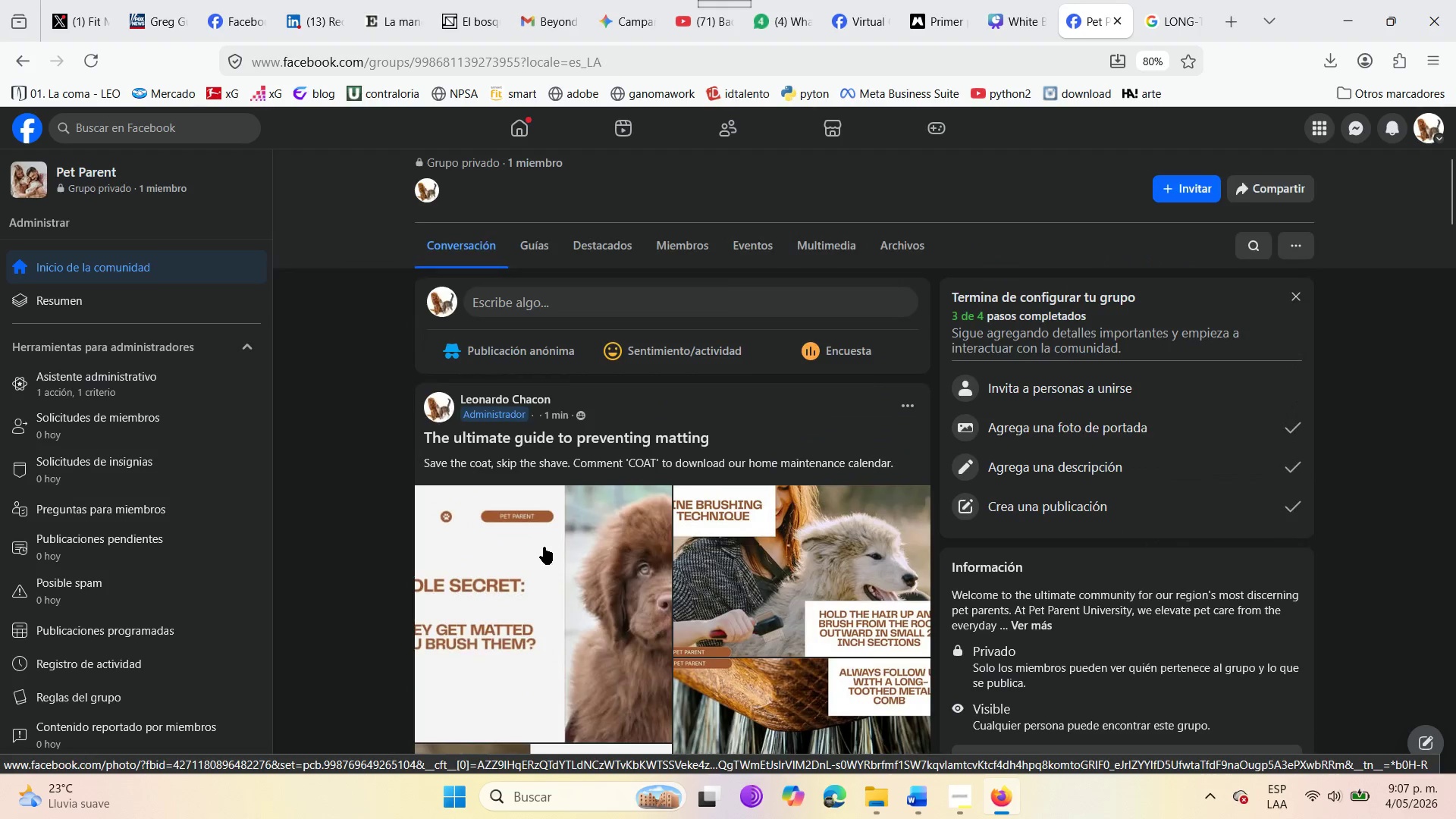 
left_click([1141, 448])
 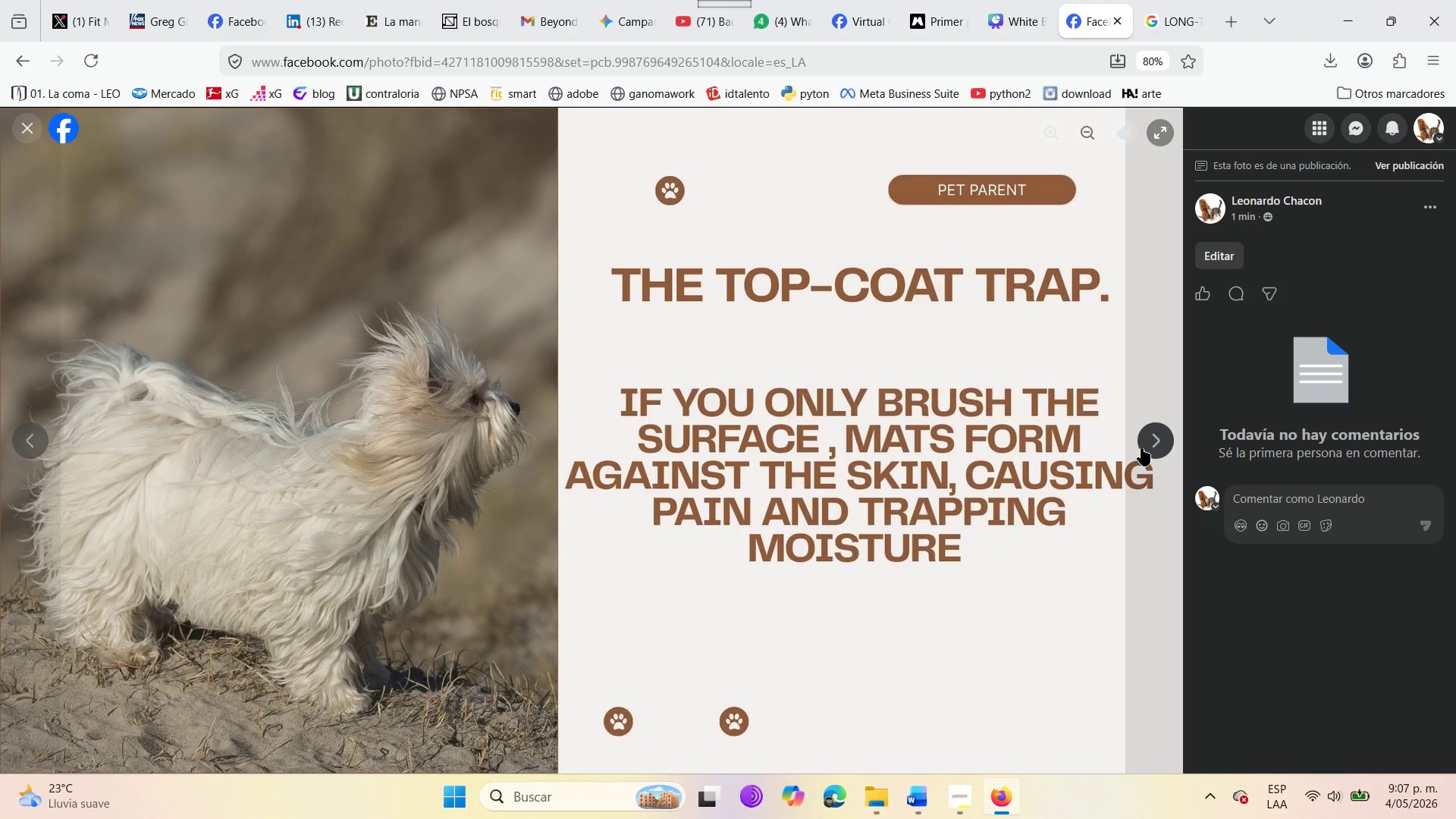 
left_click([1141, 448])
 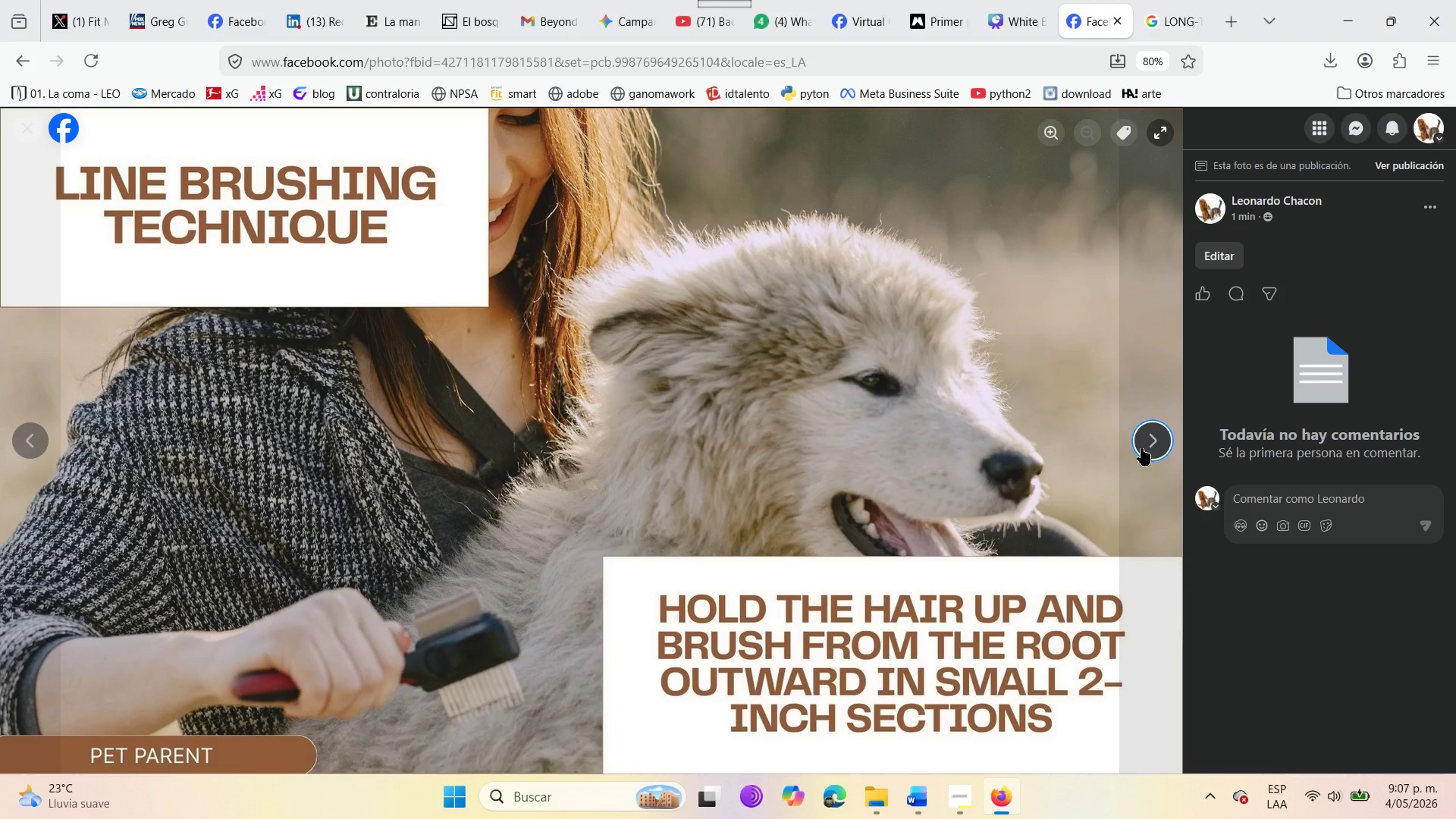 
left_click([1141, 448])
 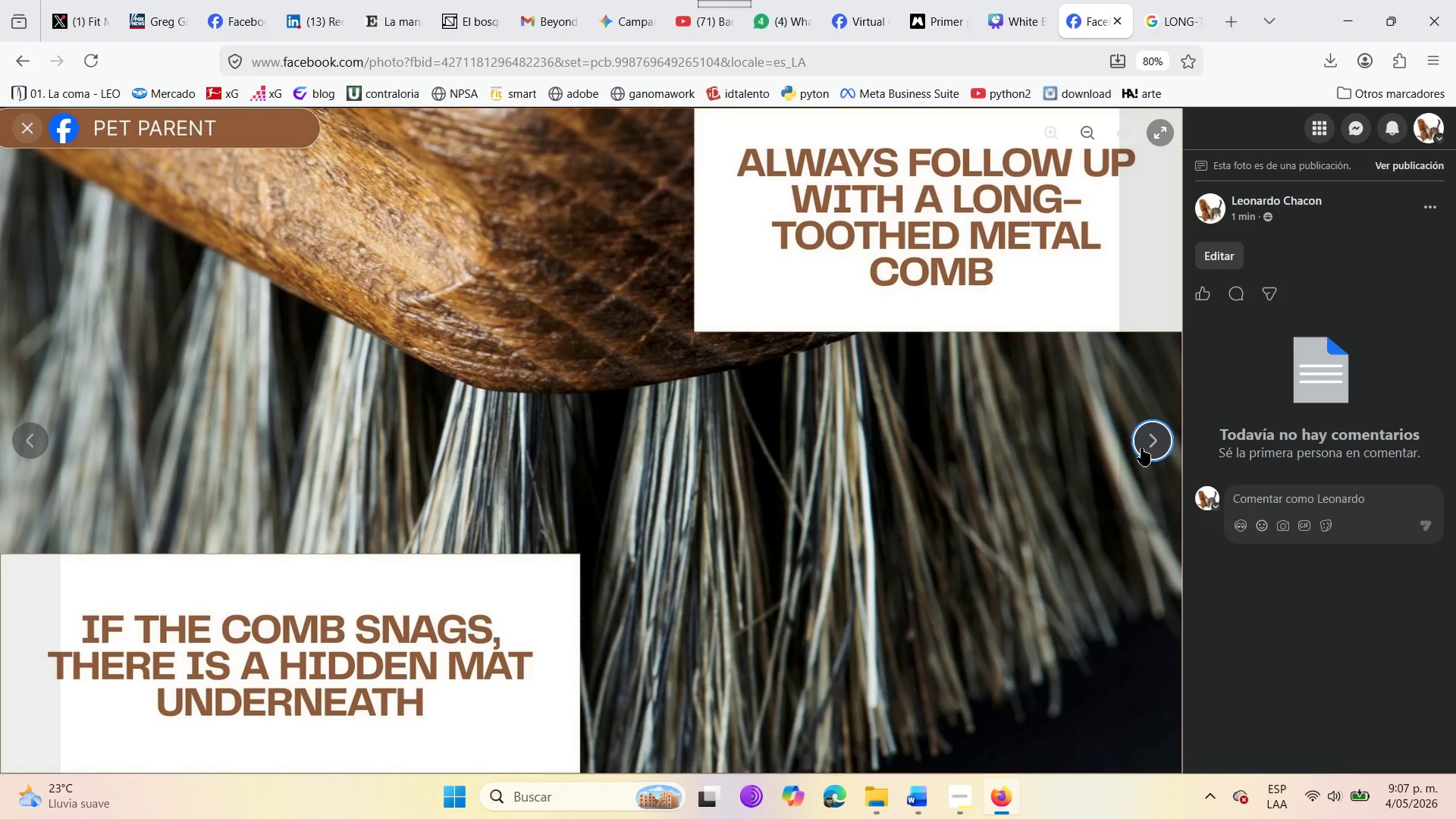 